 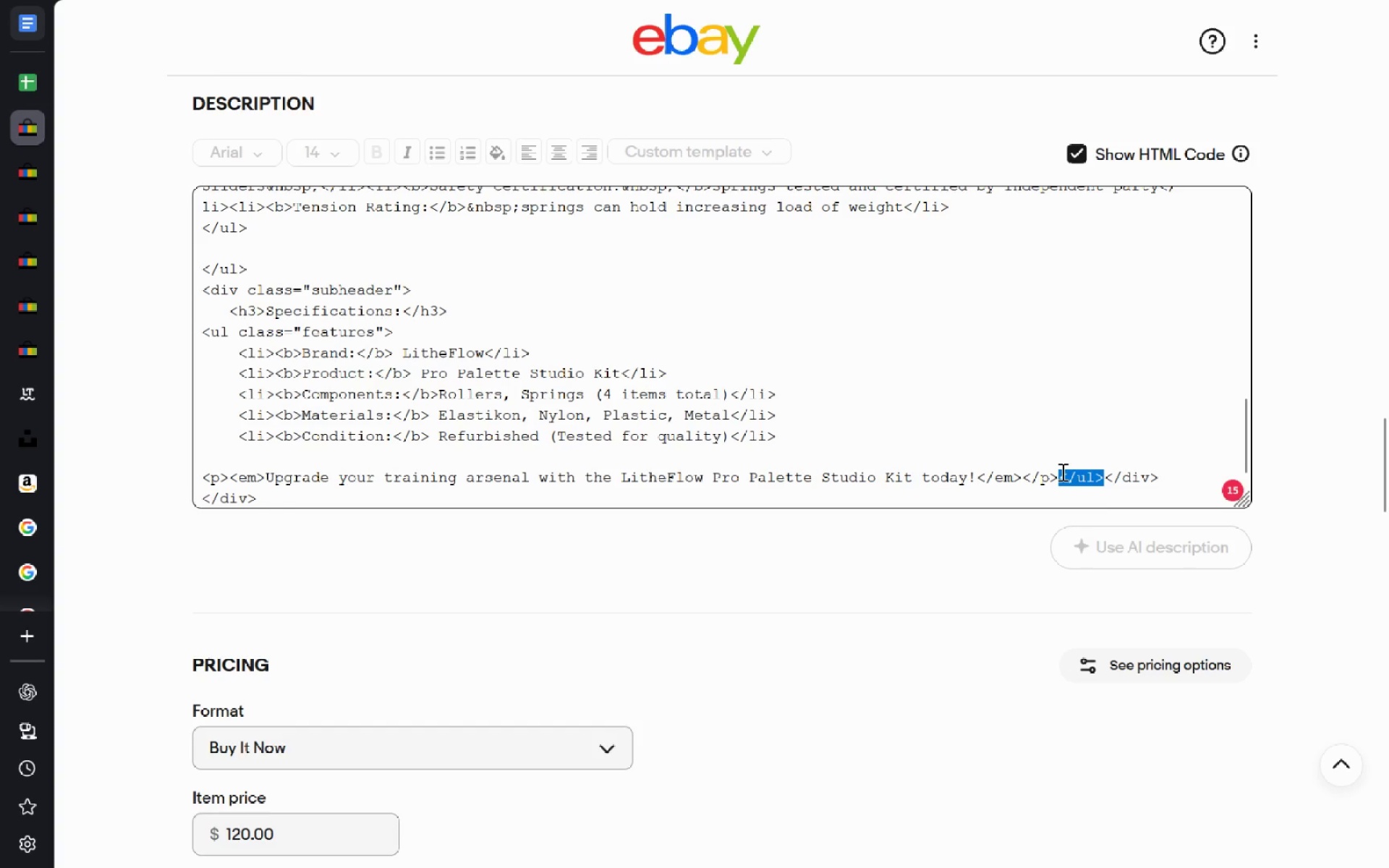 
key(Control+X)
 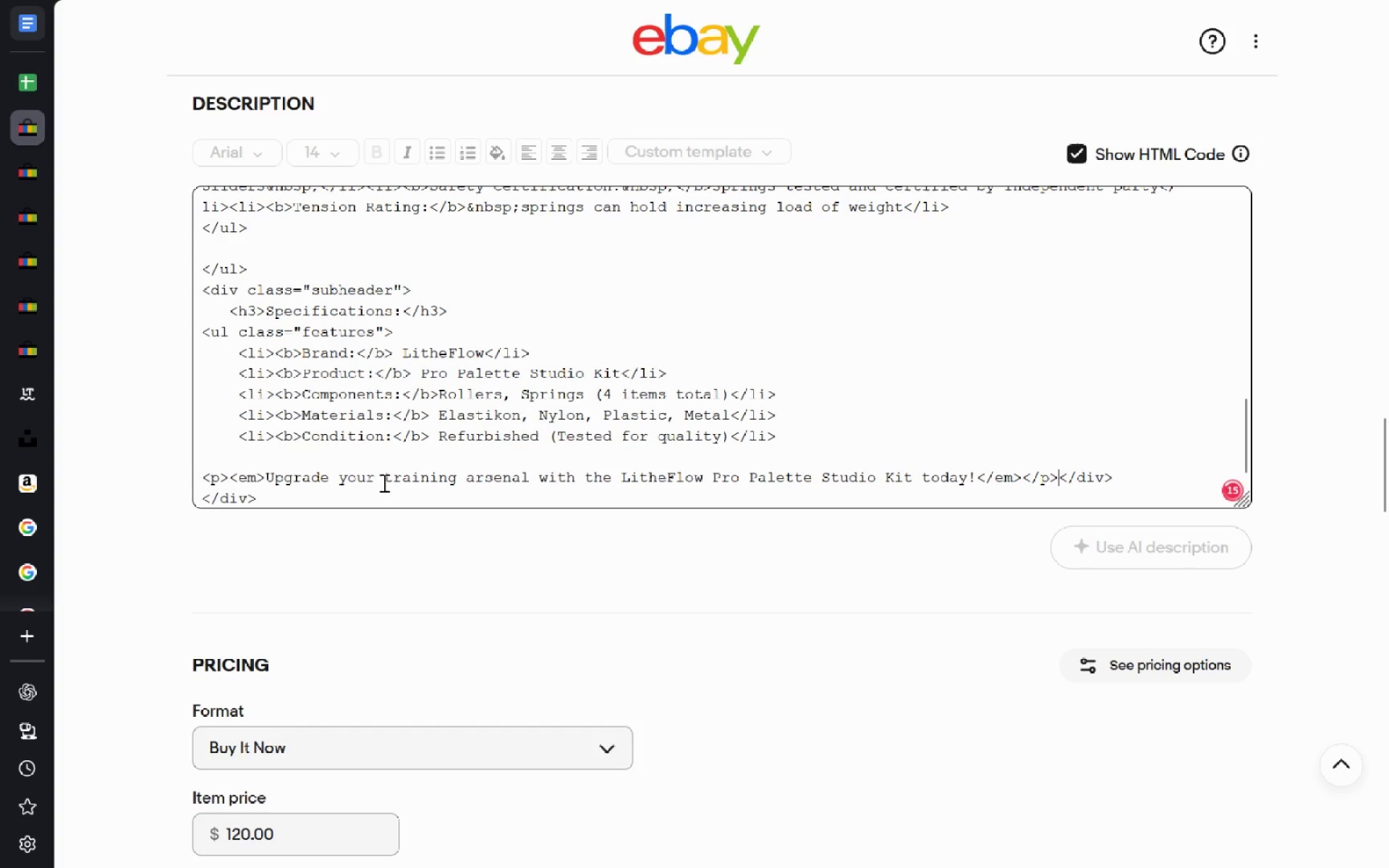 
left_click([379, 443])
 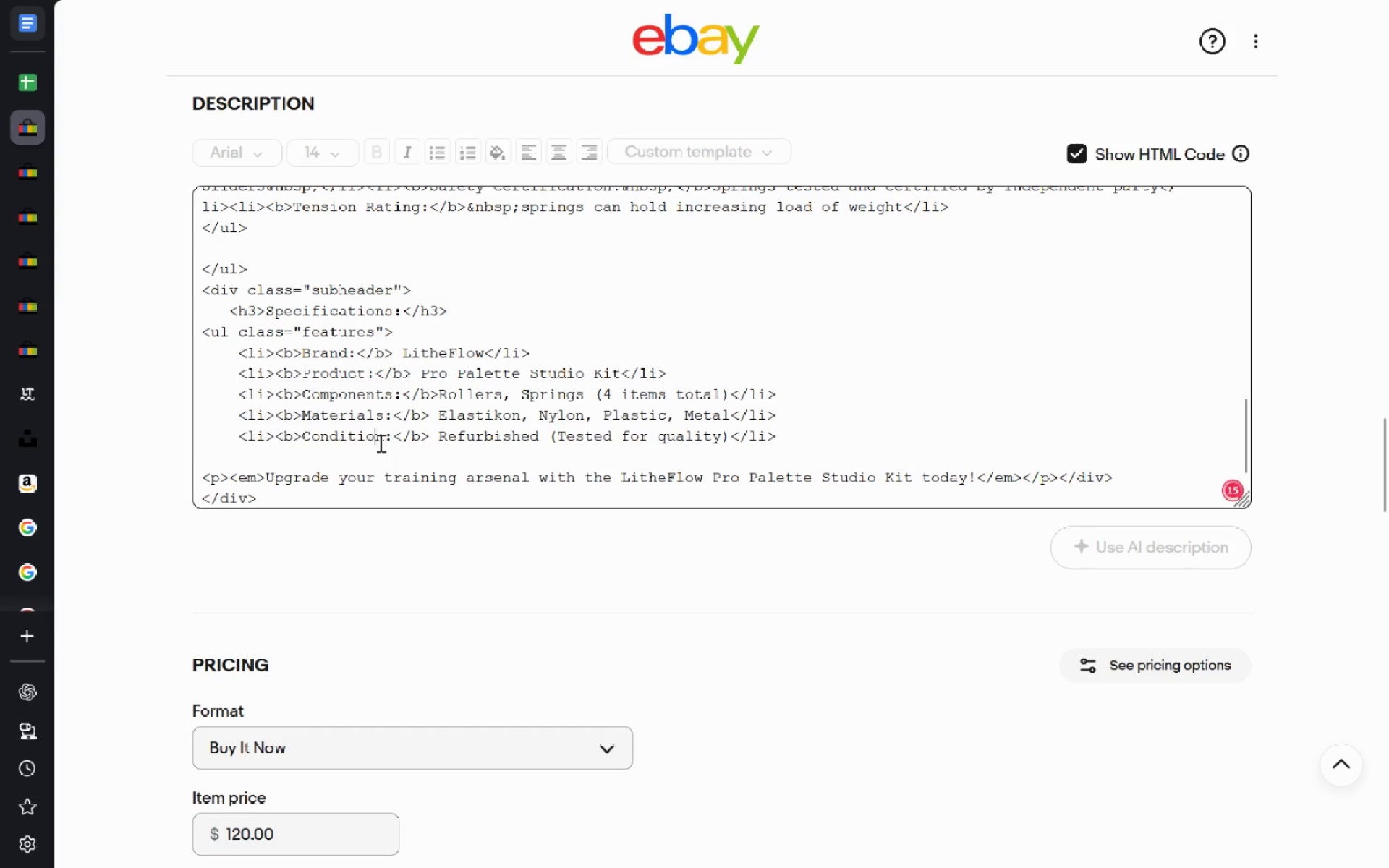 
key(ArrowDown)
 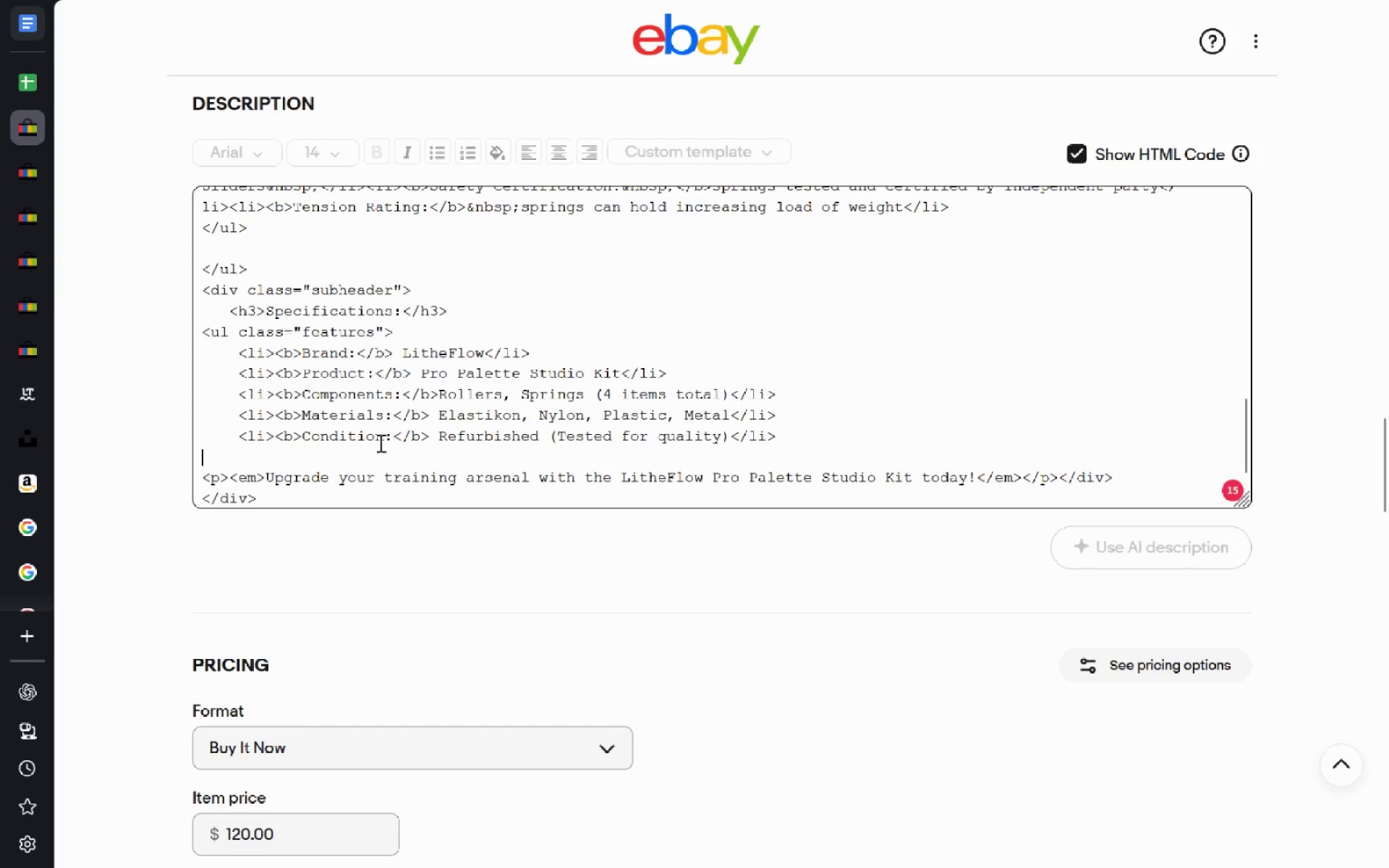 
key(Control+V)
 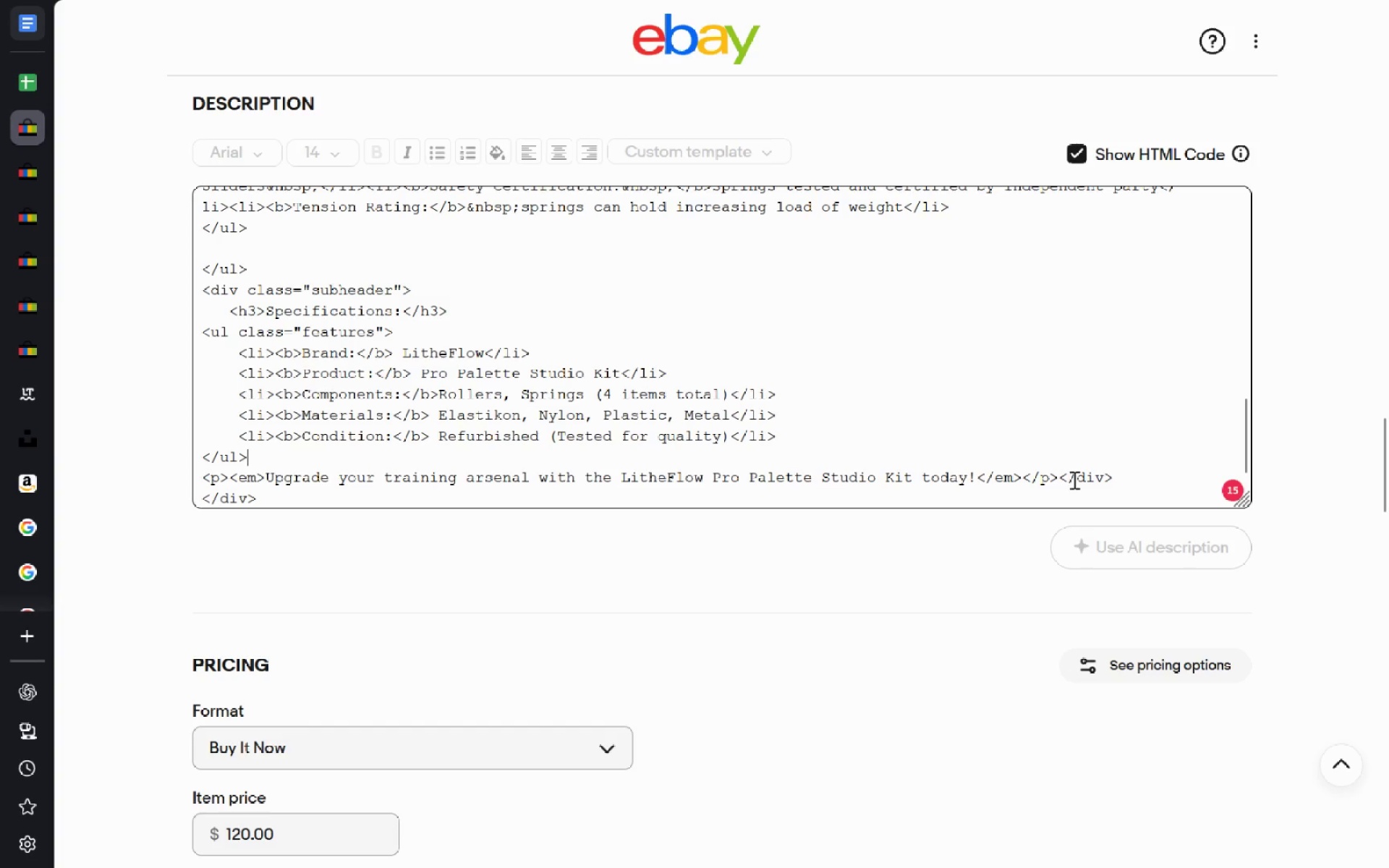 
left_click_drag(start_coordinate=[1113, 476], to_coordinate=[1056, 475])
 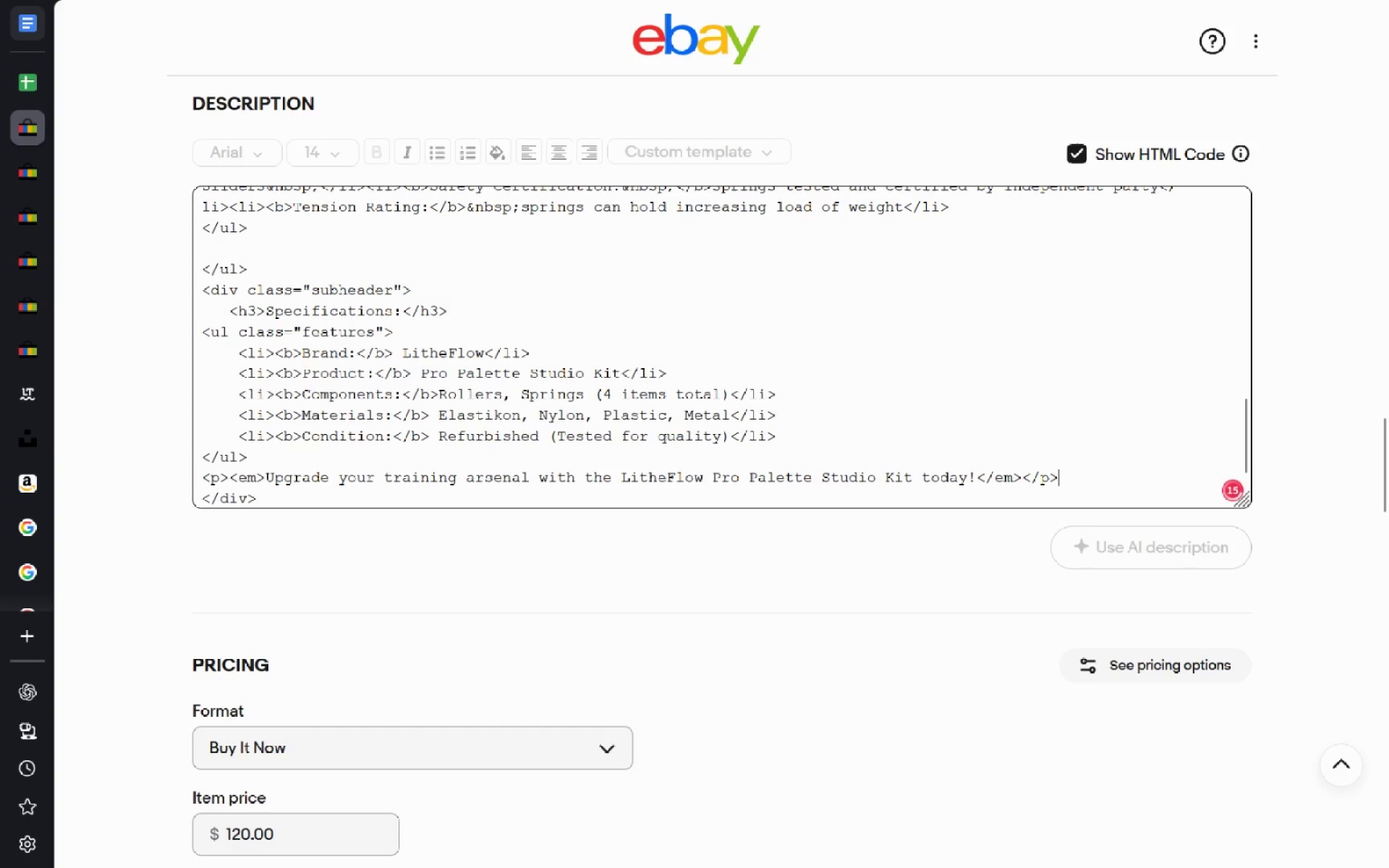 
key(Backspace)
 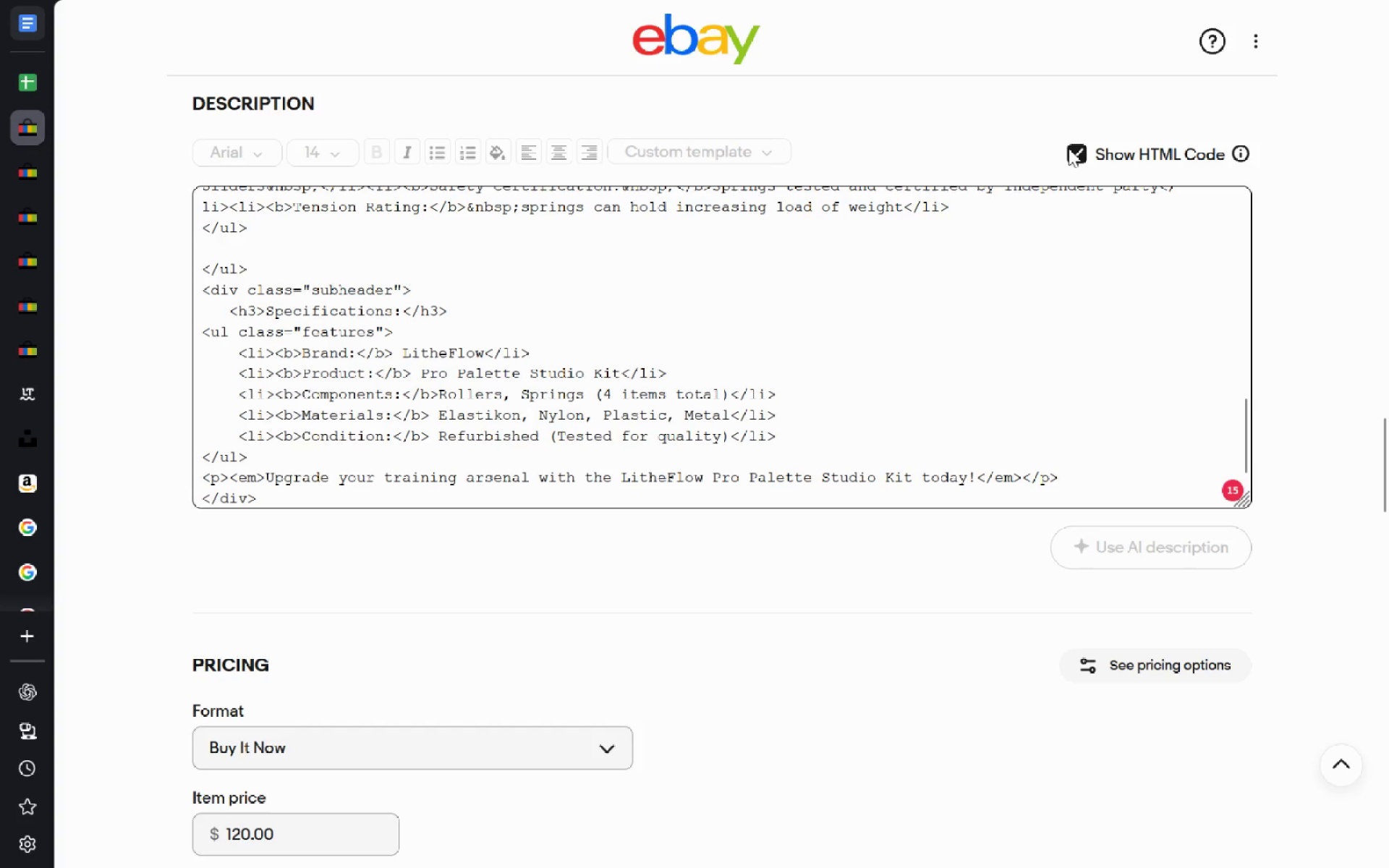 
left_click([1071, 150])
 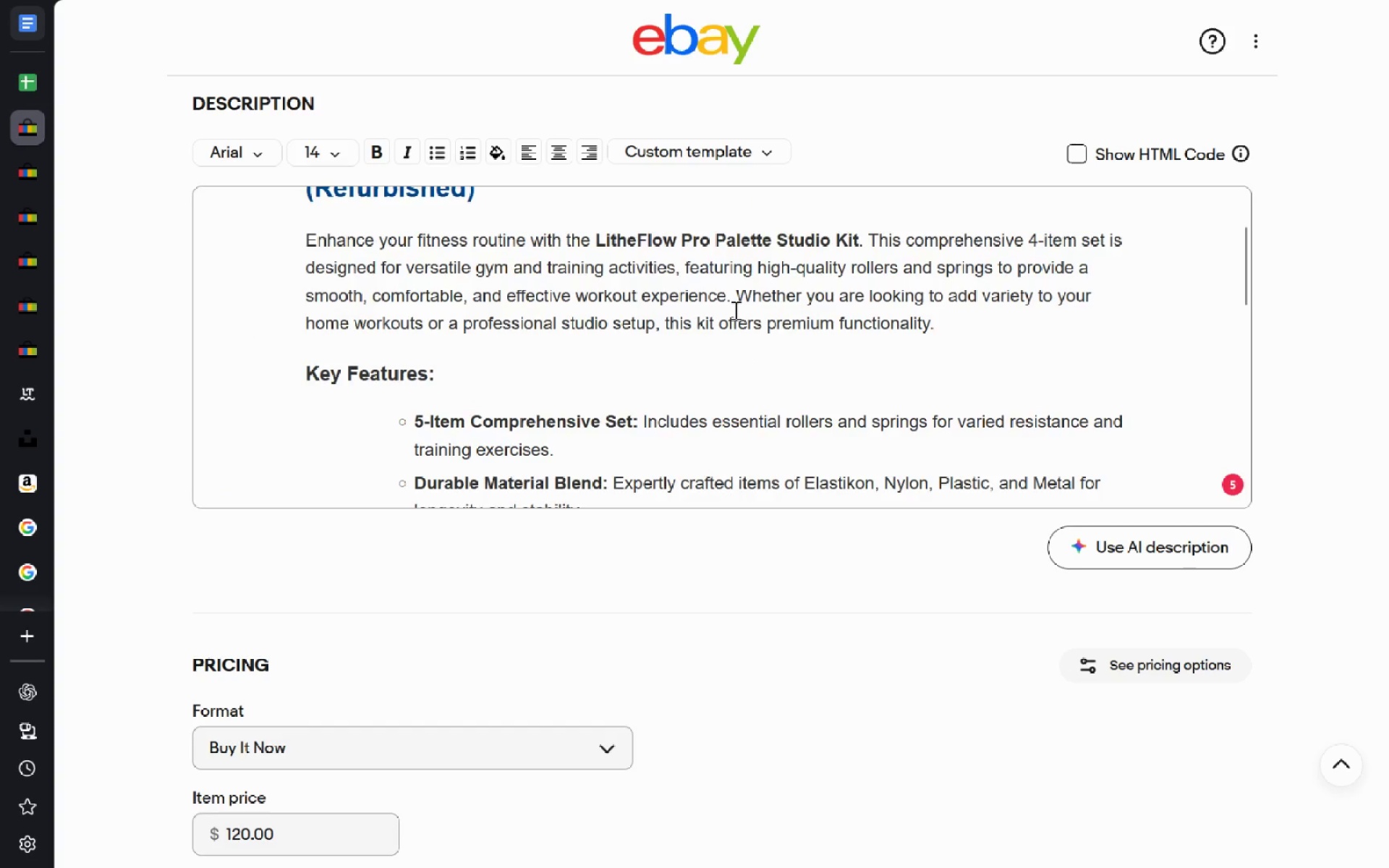 
wait(5.75)
 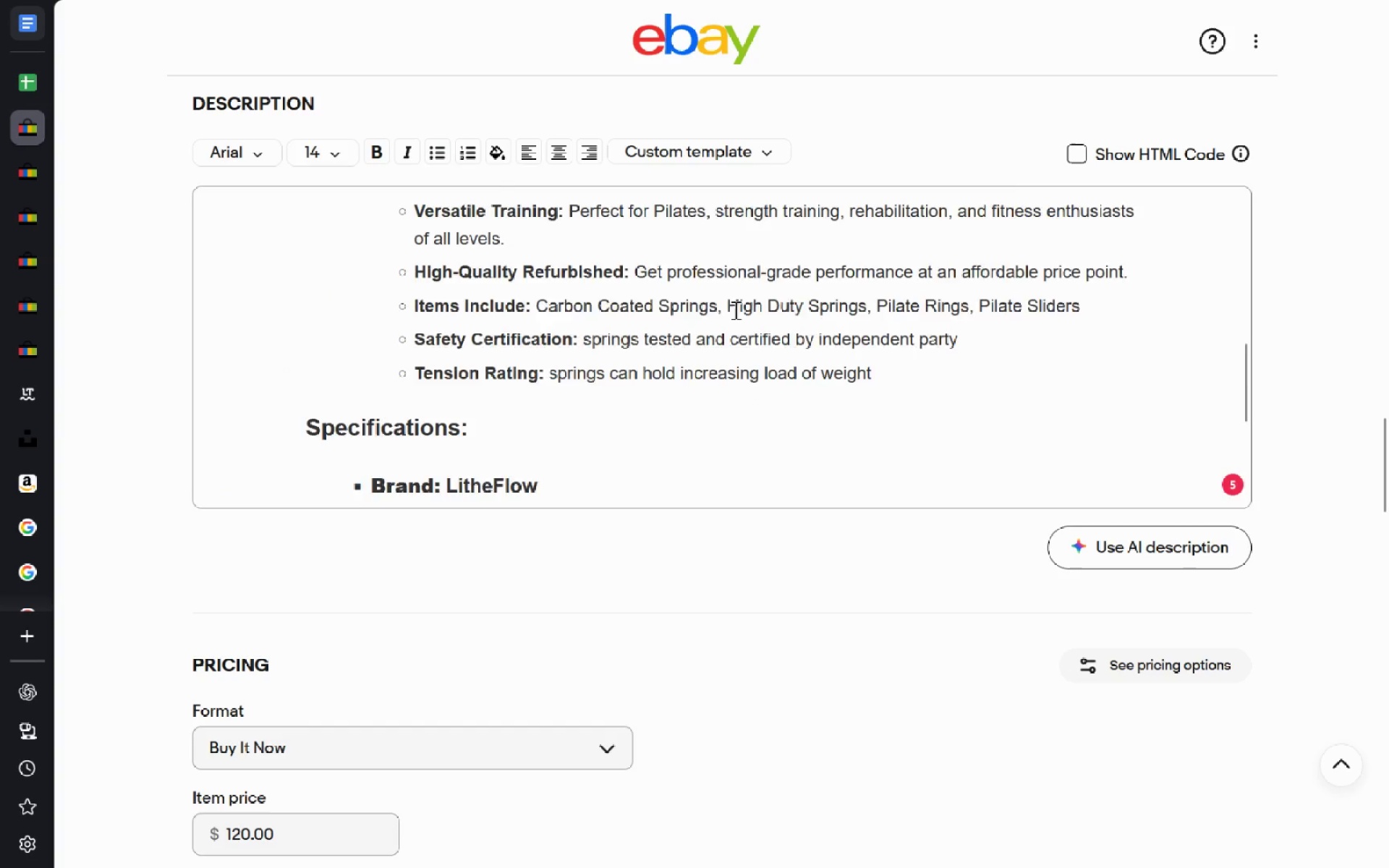 
left_click([1074, 155])
 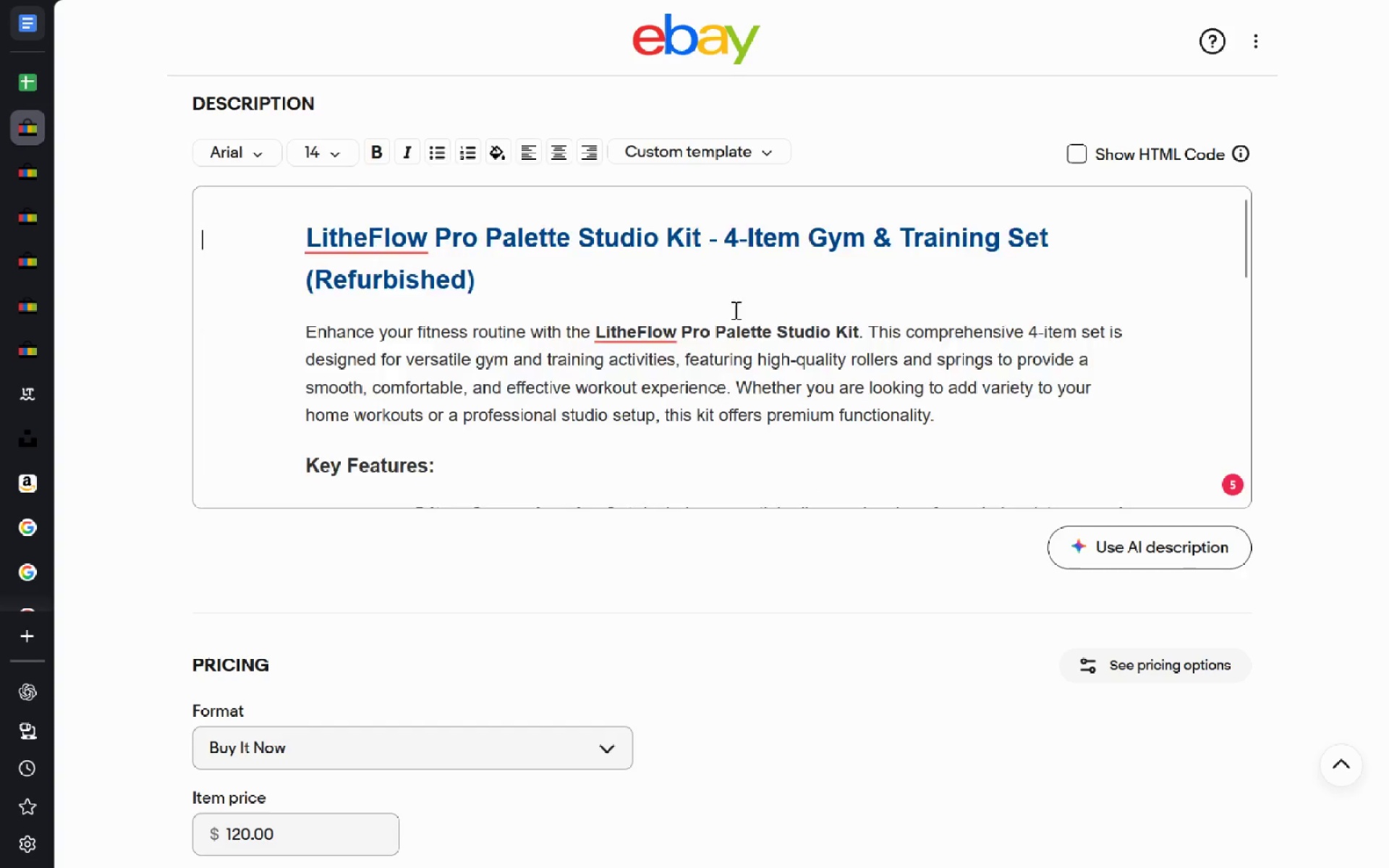 
key(Control+Z)
 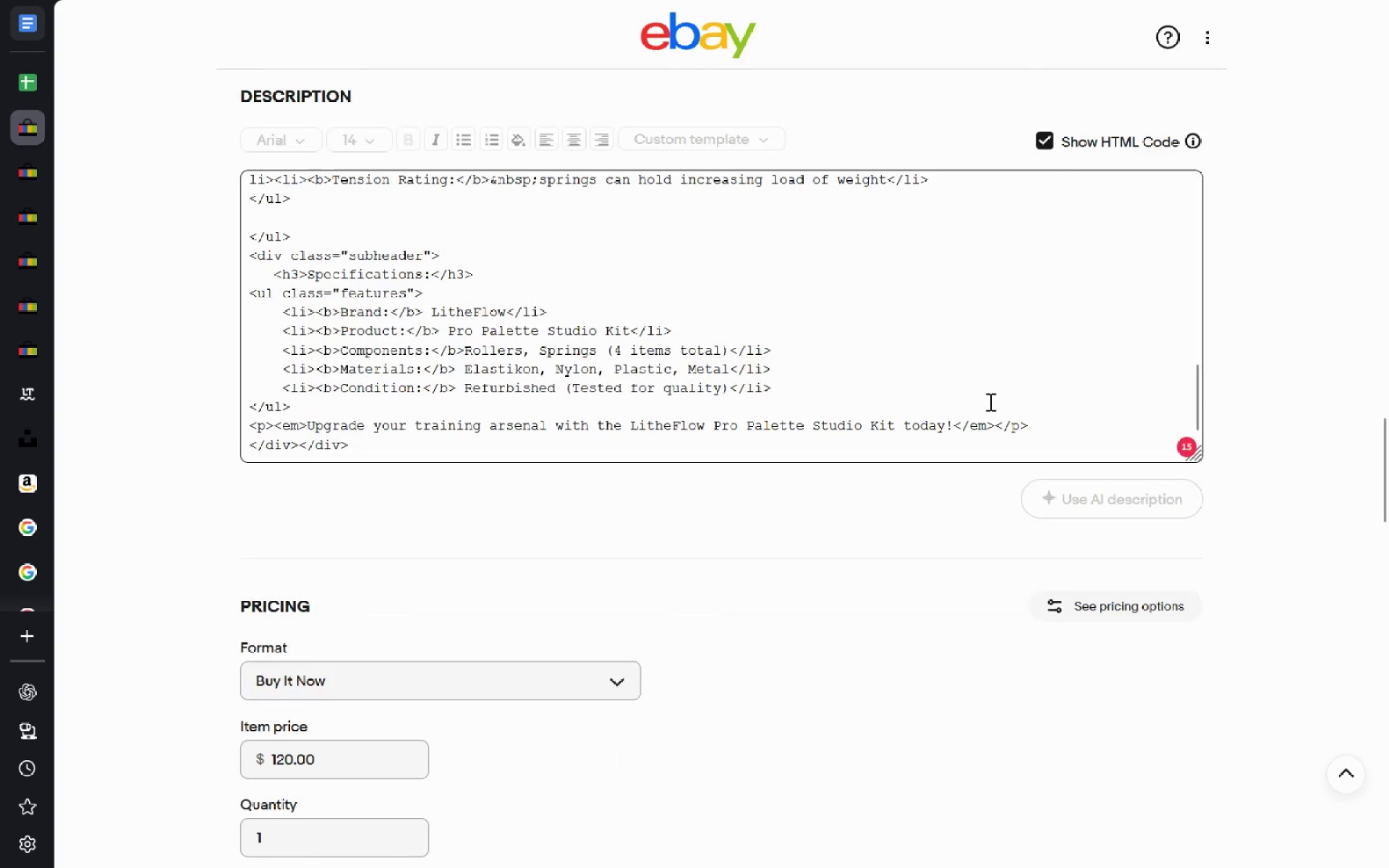 
hold_key(key=ControlLeft, duration=0.42)
 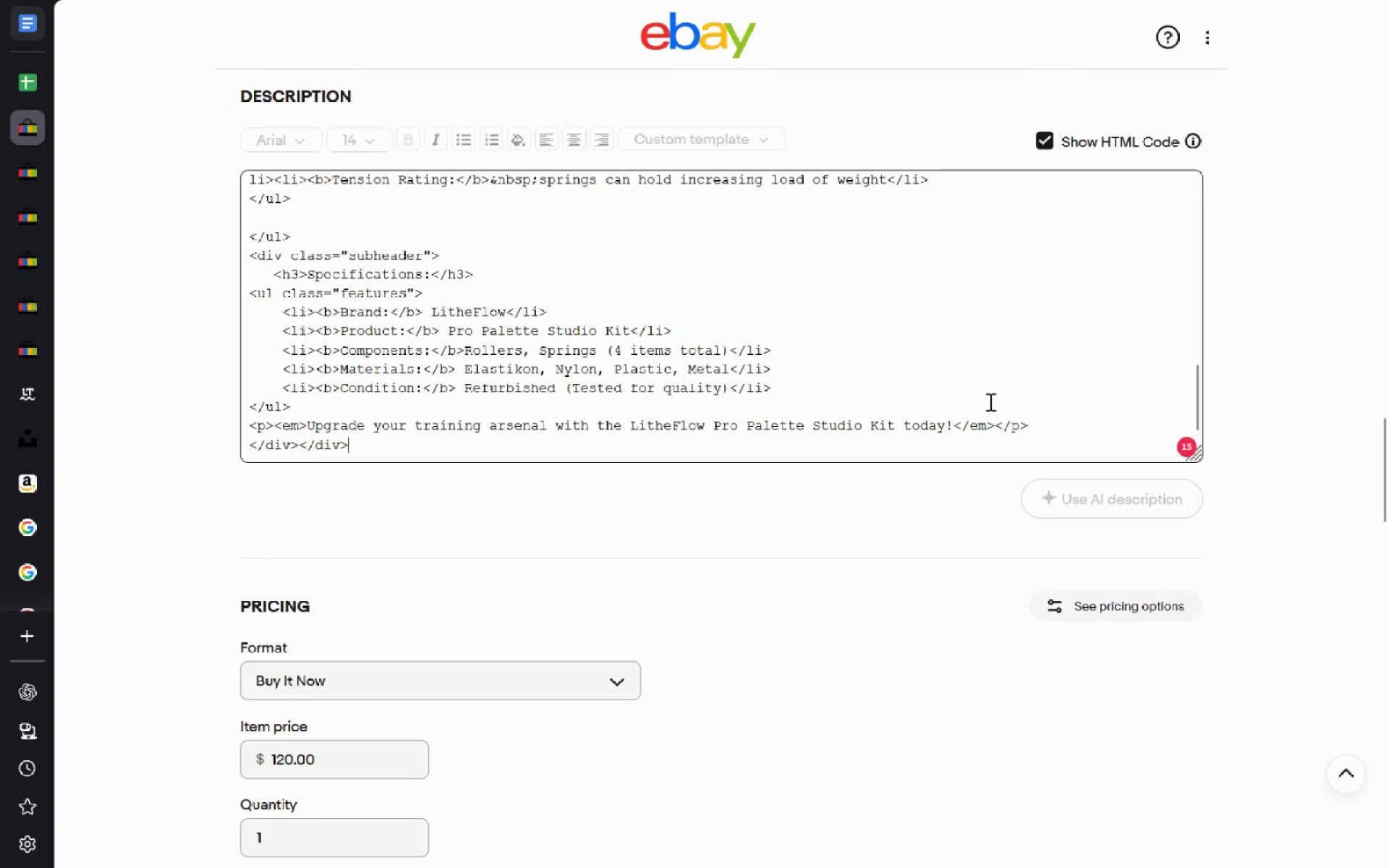 
left_click([1042, 133])
 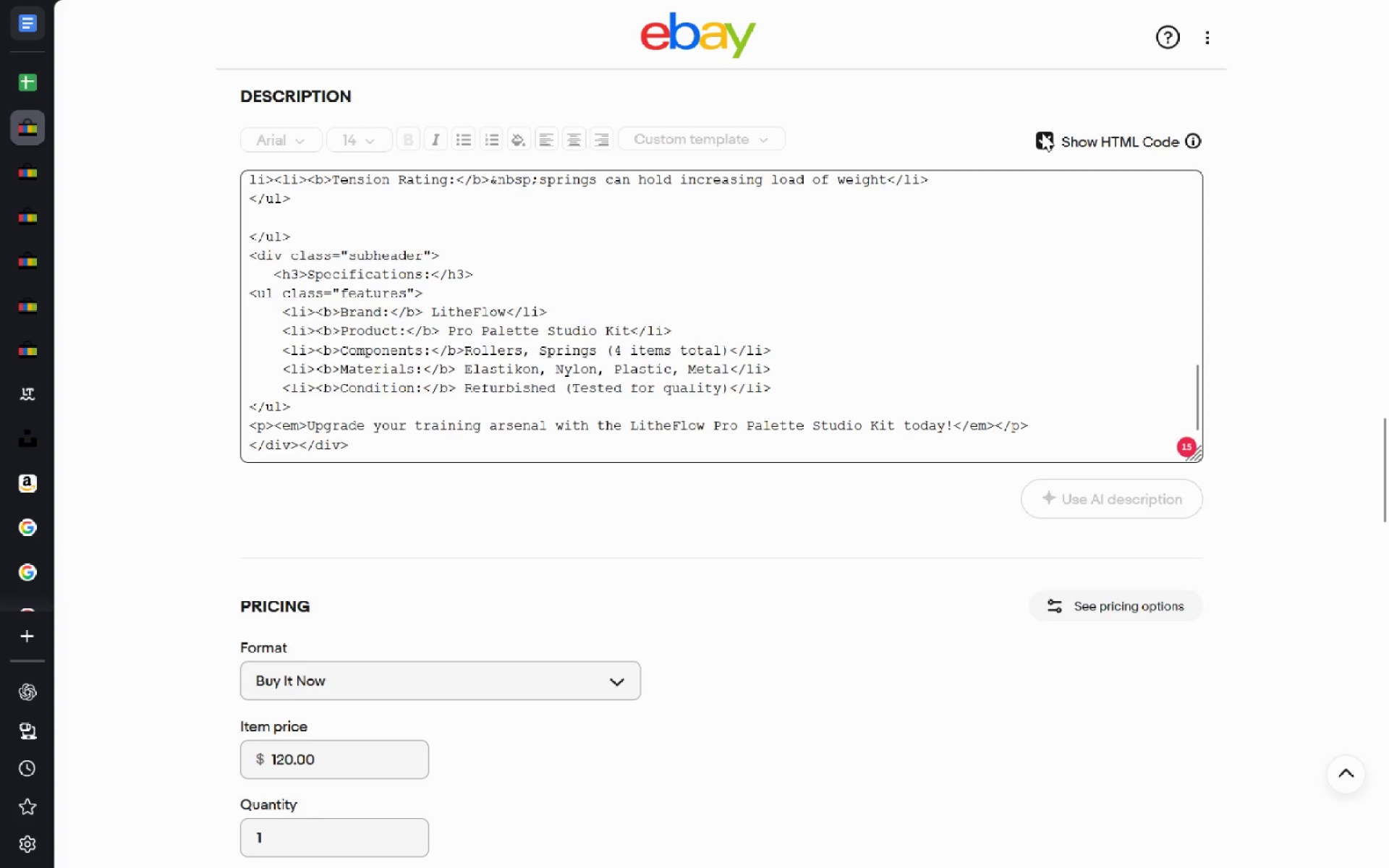 
mouse_move([812, 288])
 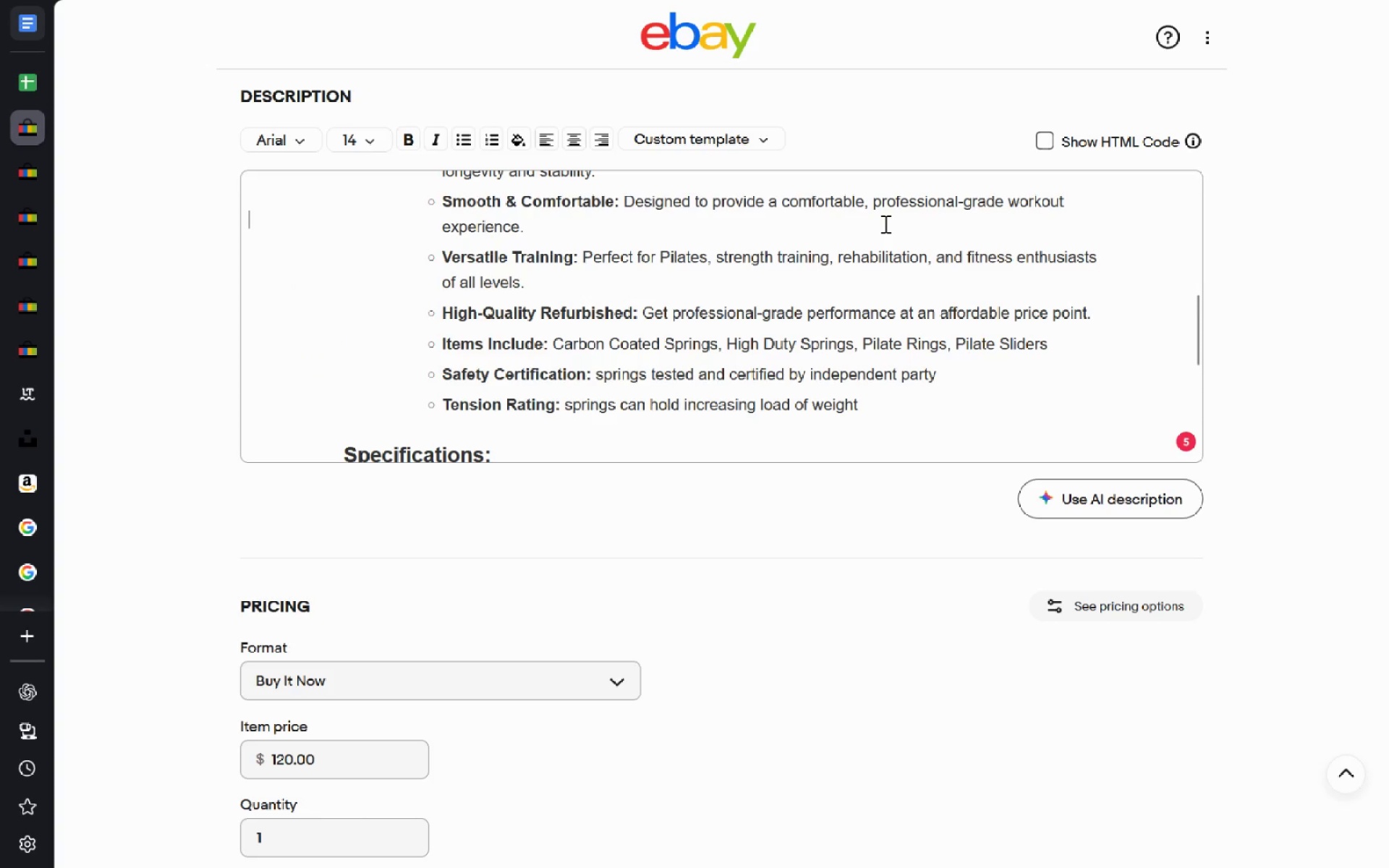 
left_click([1041, 146])
 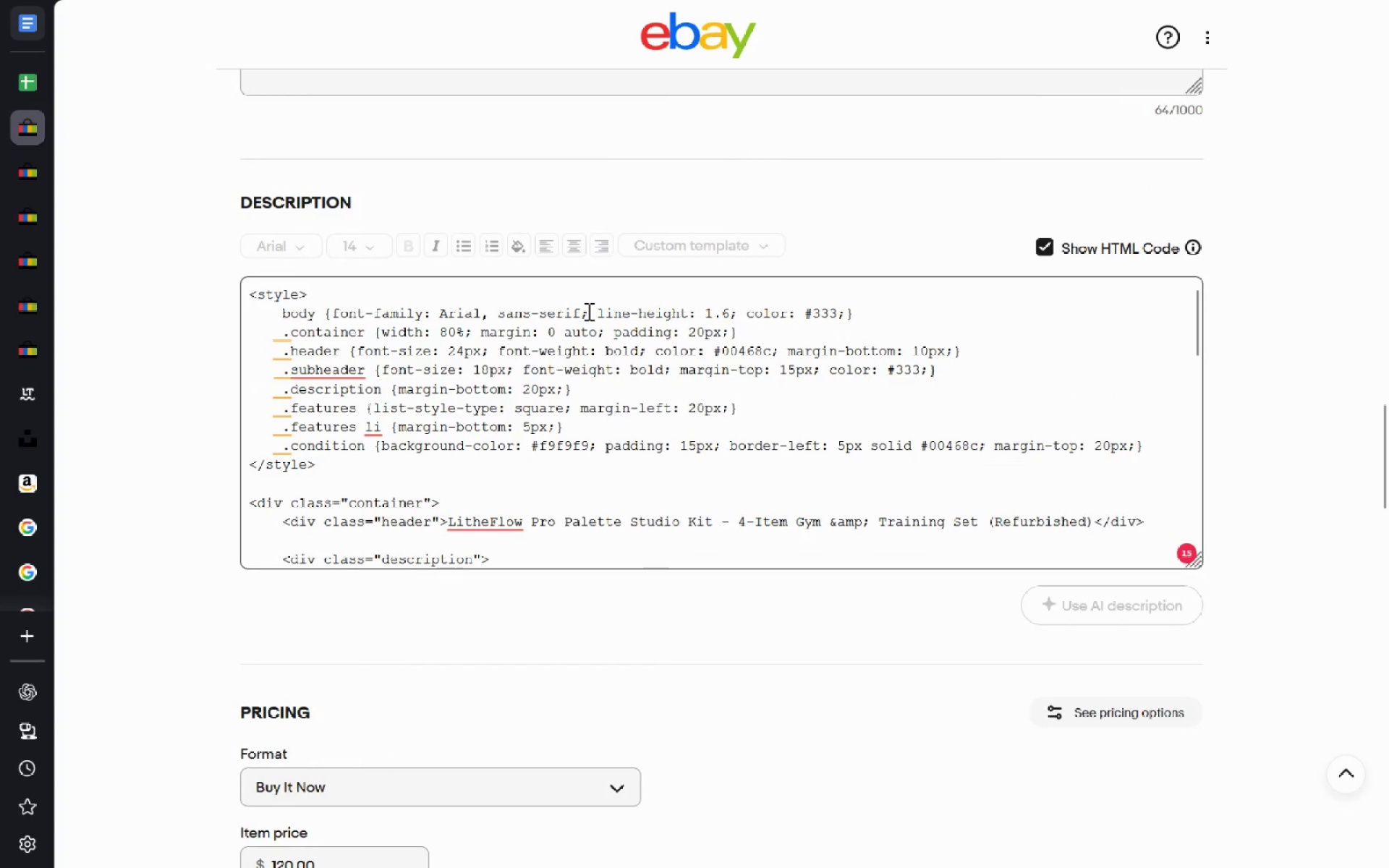 
wait(21.03)
 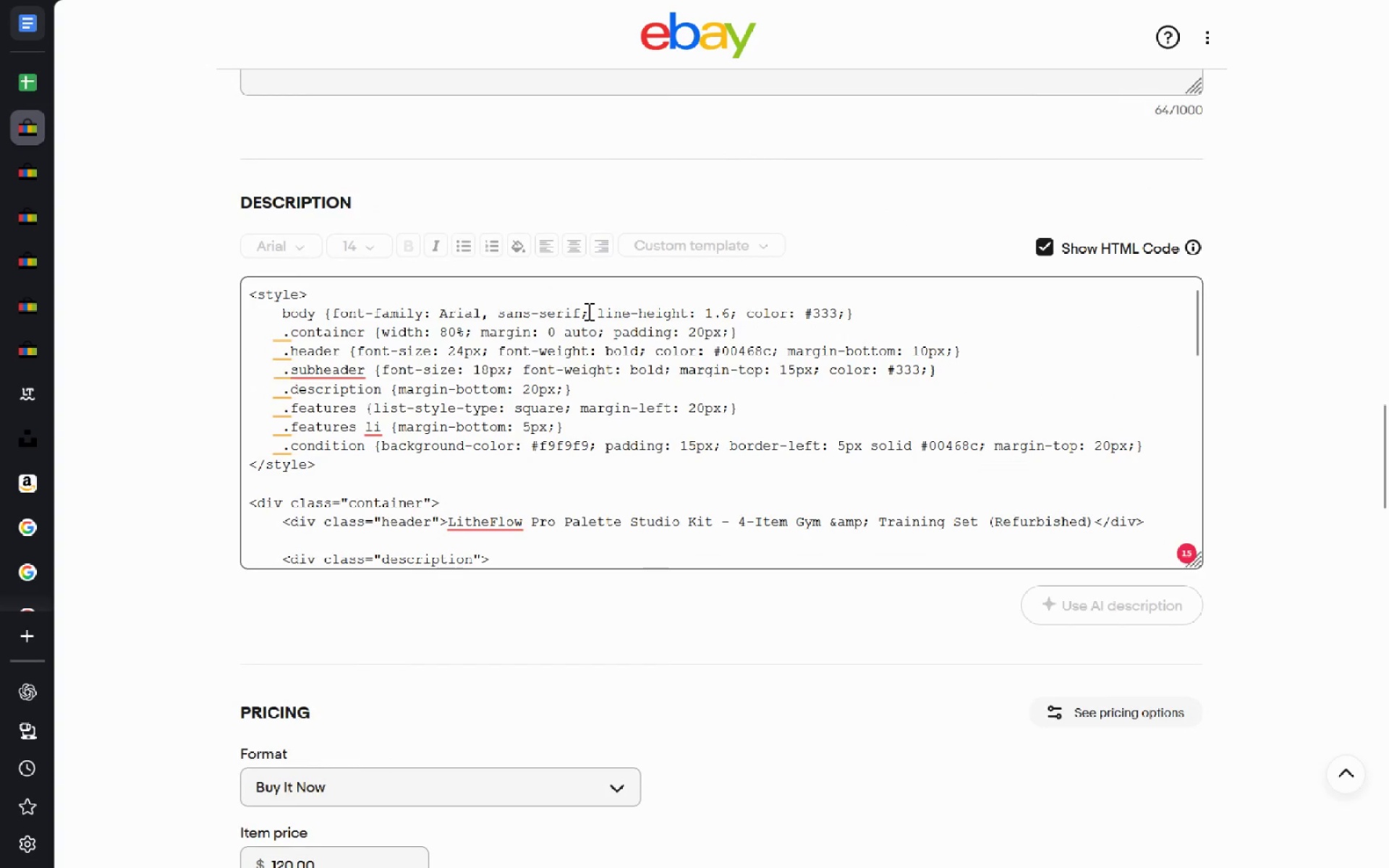 
left_click_drag(start_coordinate=[260, 431], to_coordinate=[443, 417])
 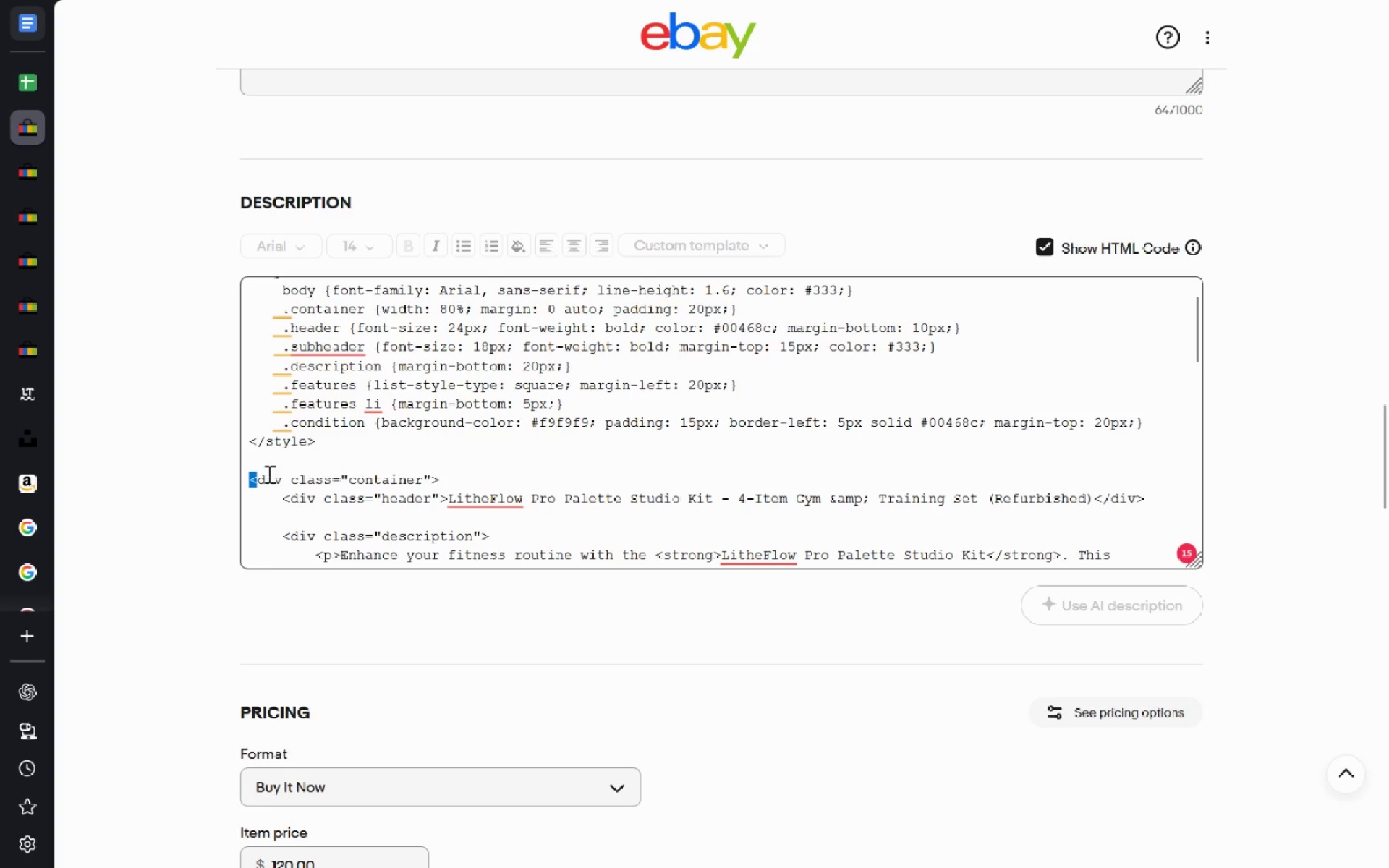 
left_click_drag(start_coordinate=[268, 474], to_coordinate=[382, 446])
 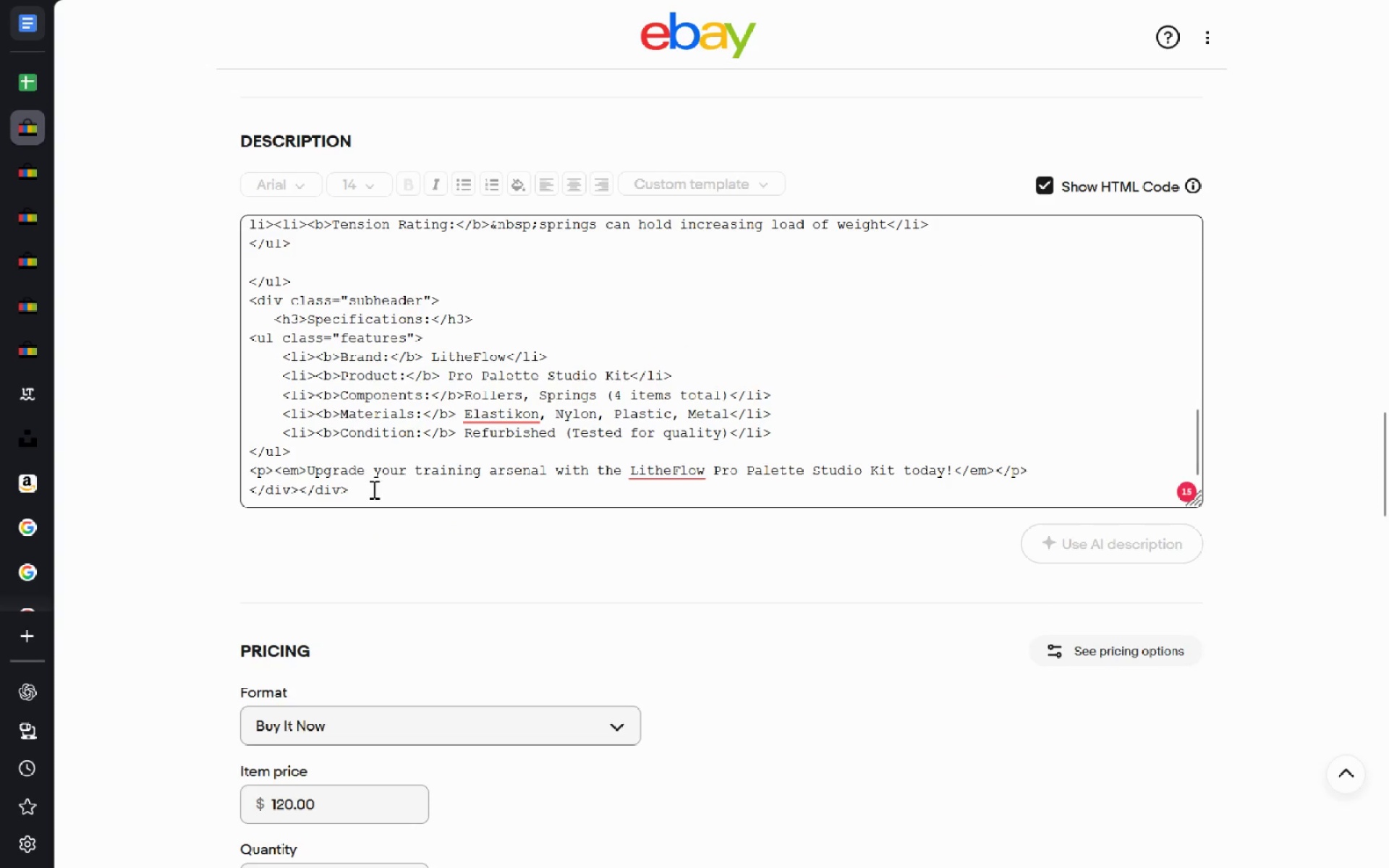 
left_click([300, 489])
 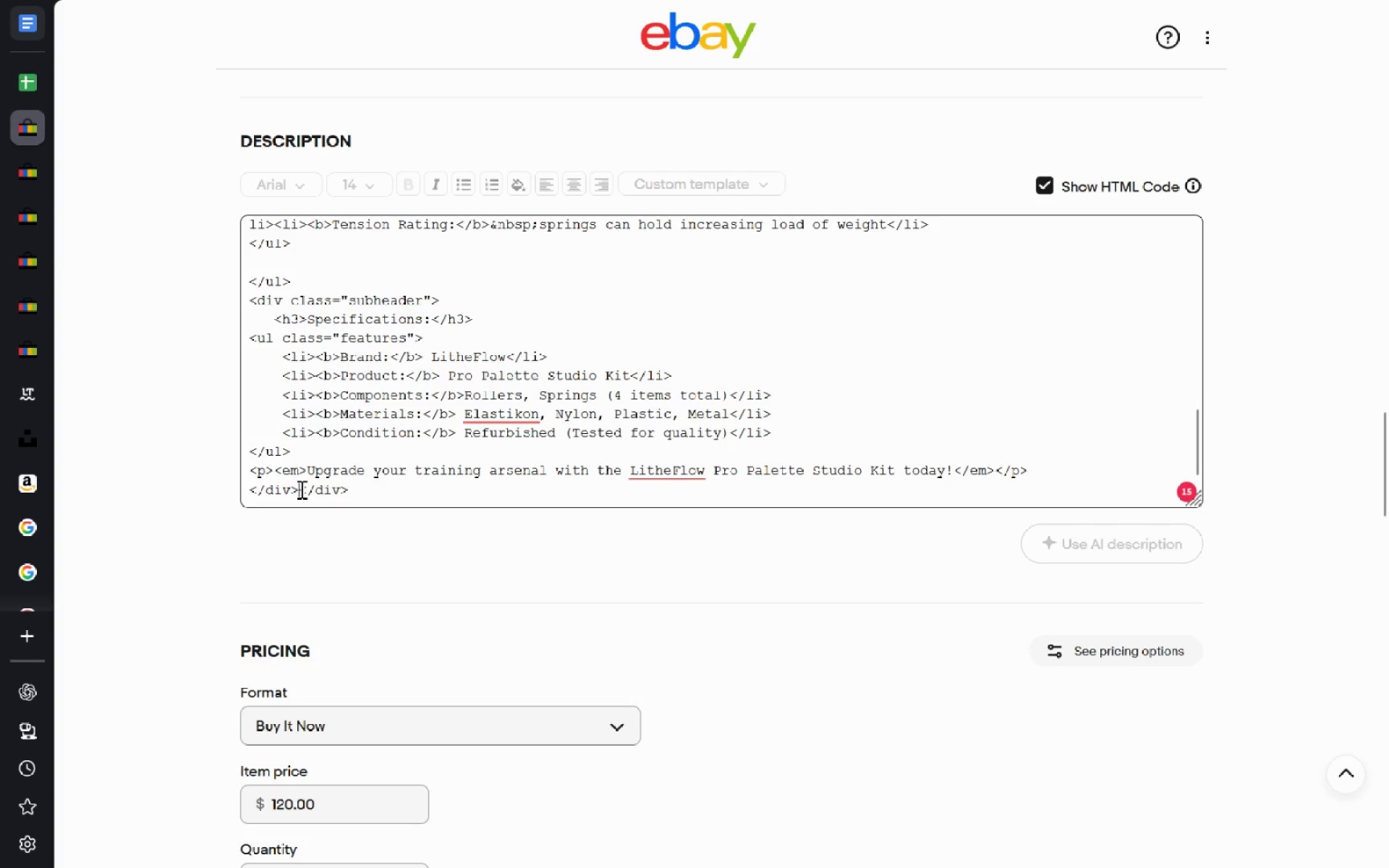 
key(Enter)
 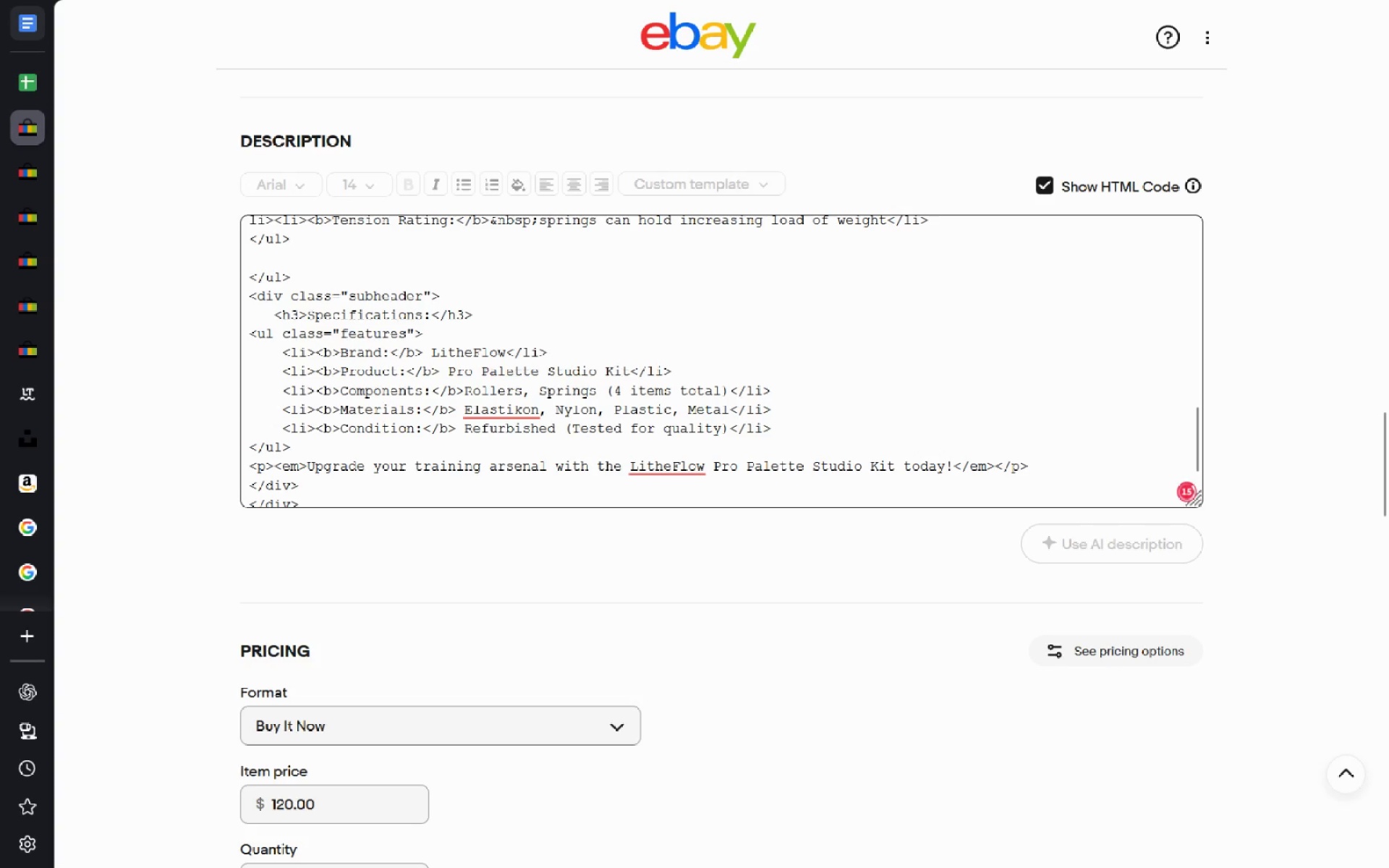 
key(ArrowRight)
 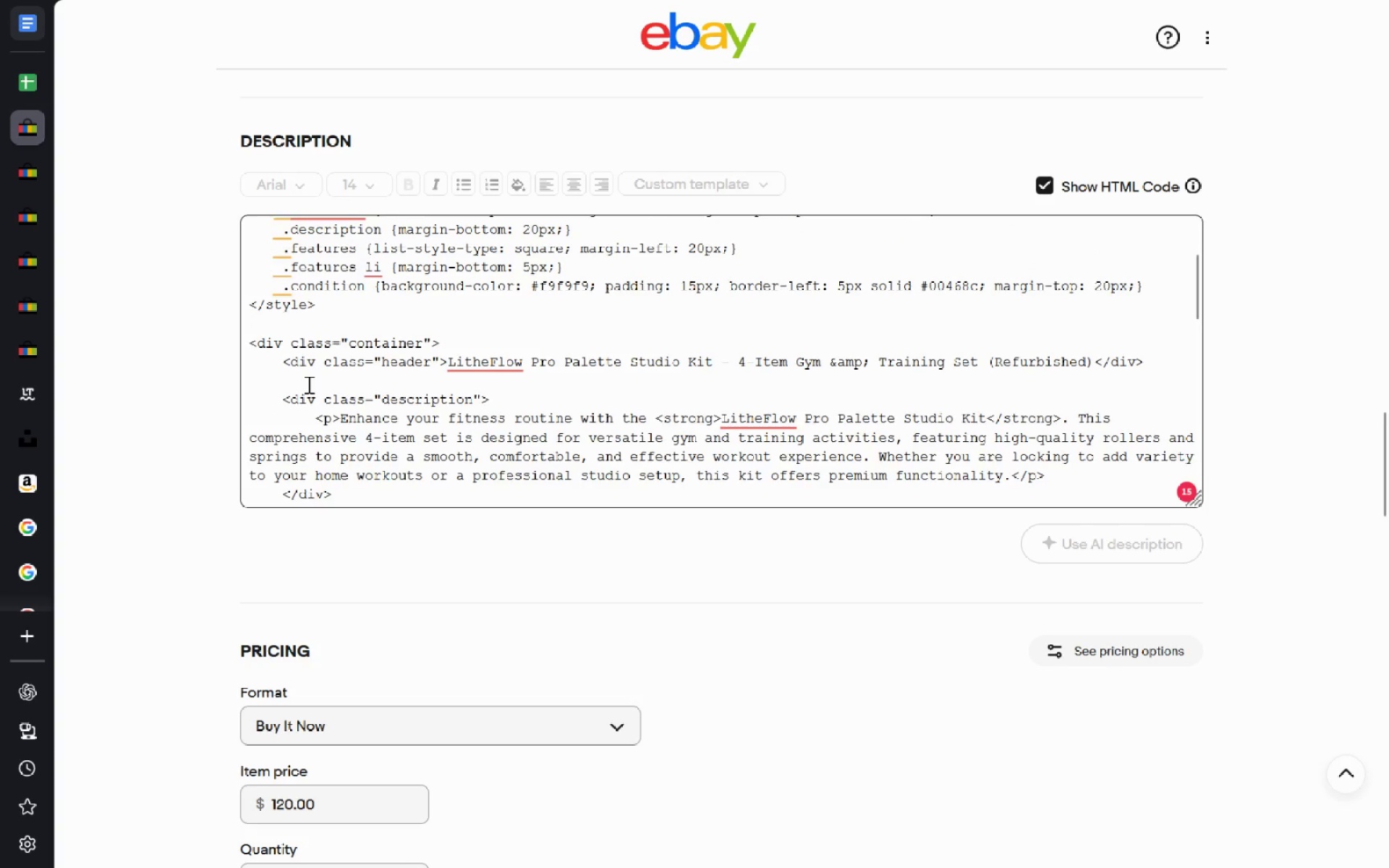 
wait(5.14)
 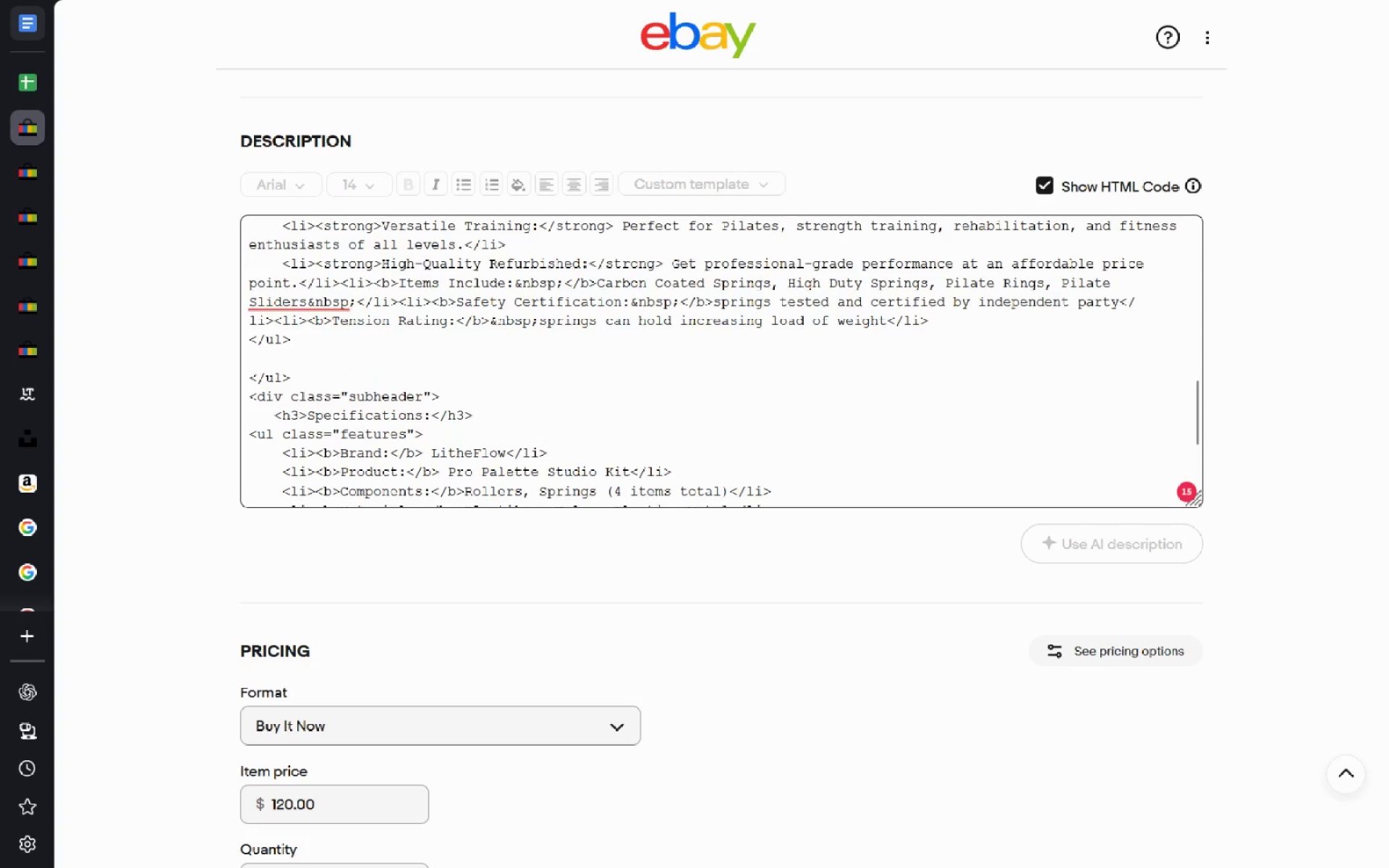 
left_click([270, 332])
 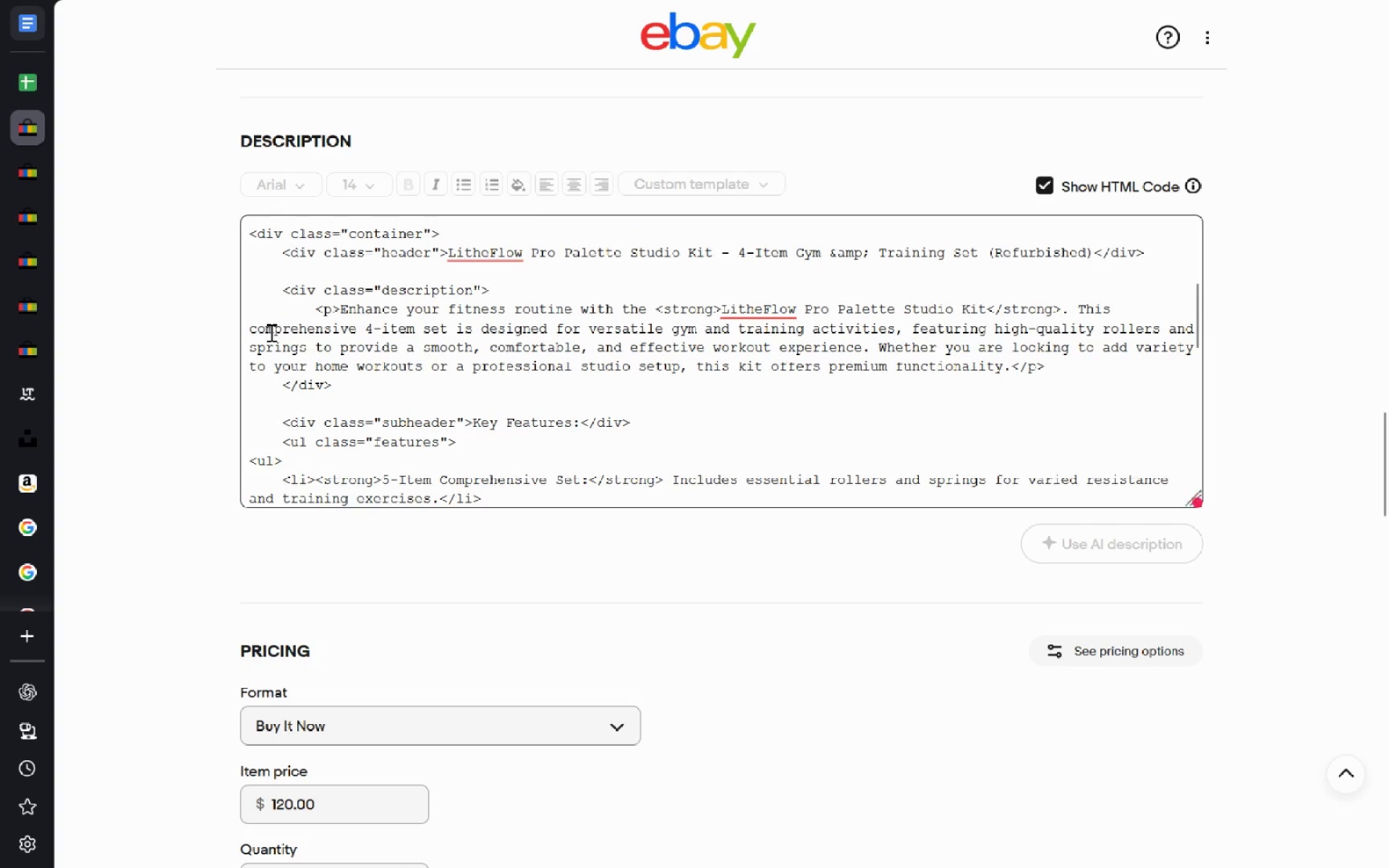 
key(ArrowDown)
 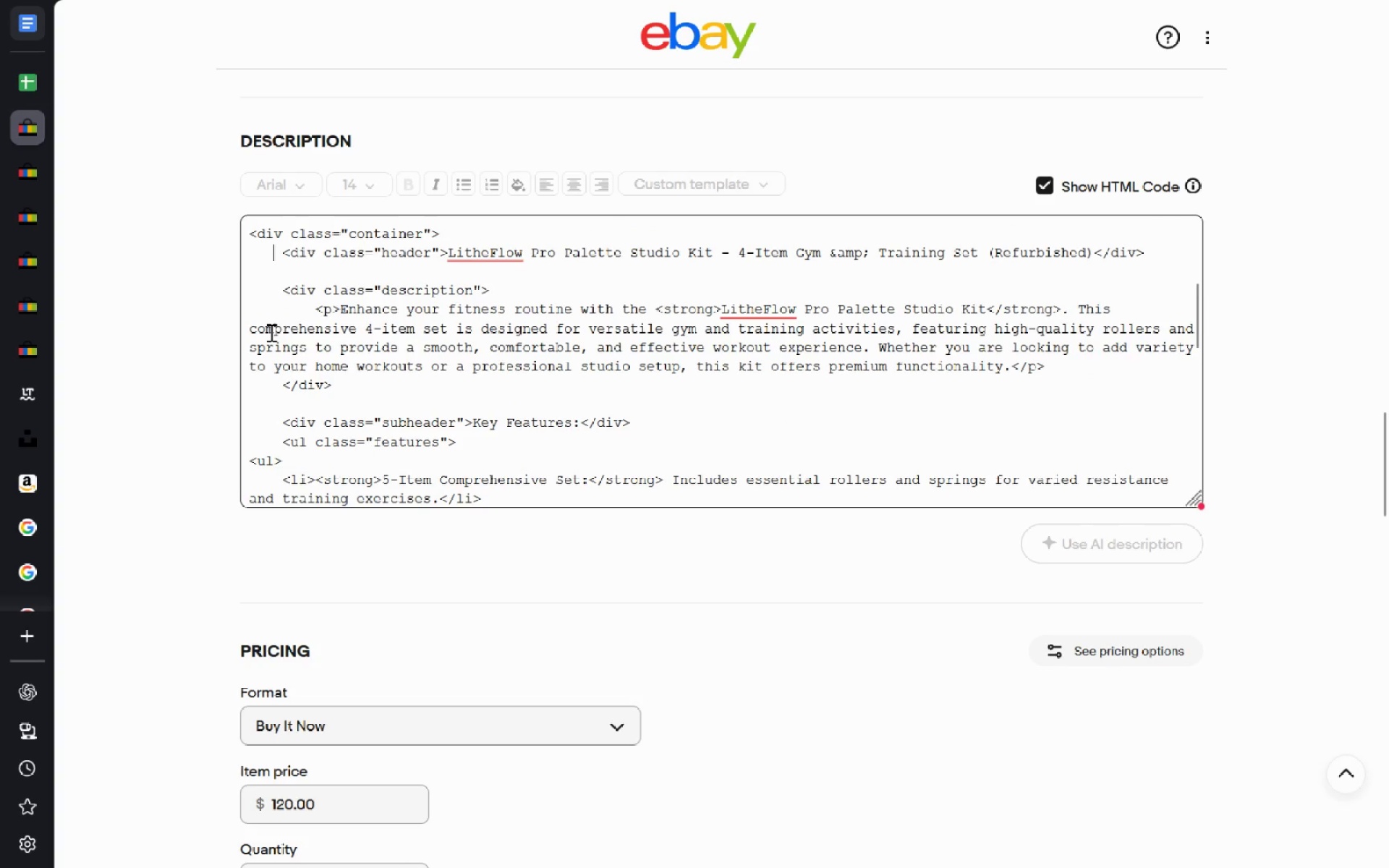 
key(ArrowDown)
 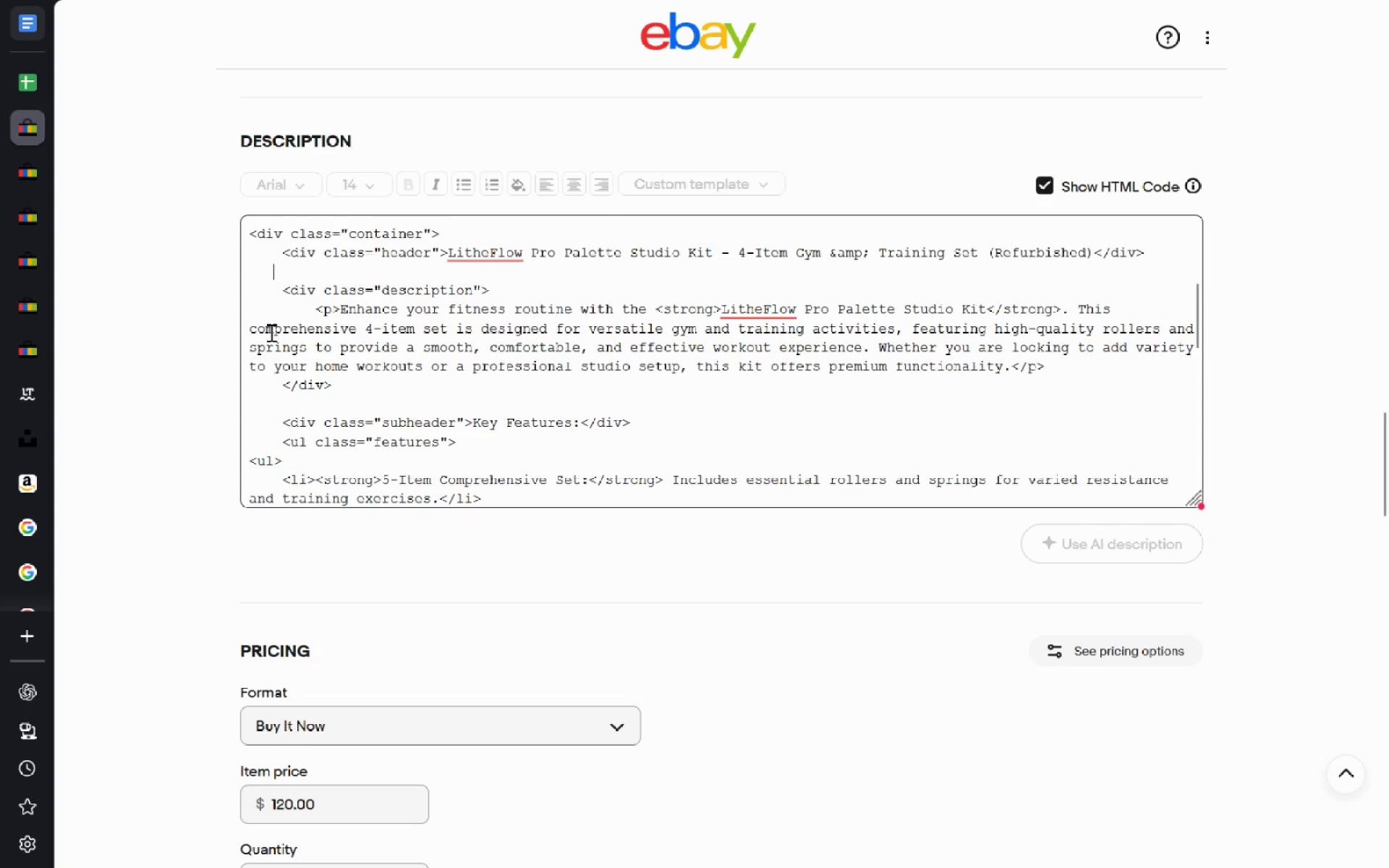 
key(ArrowRight)
 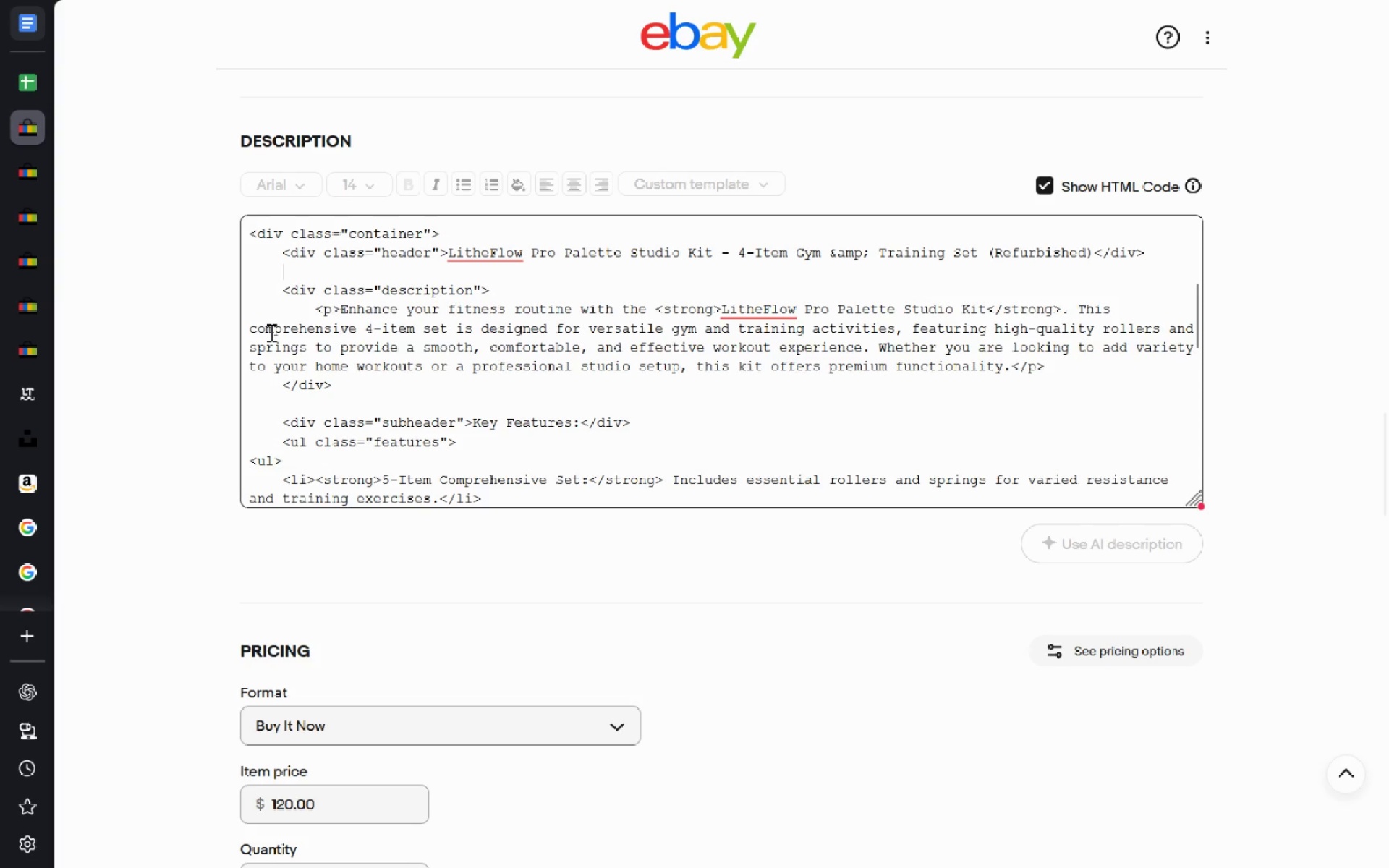 
key(ArrowUp)
 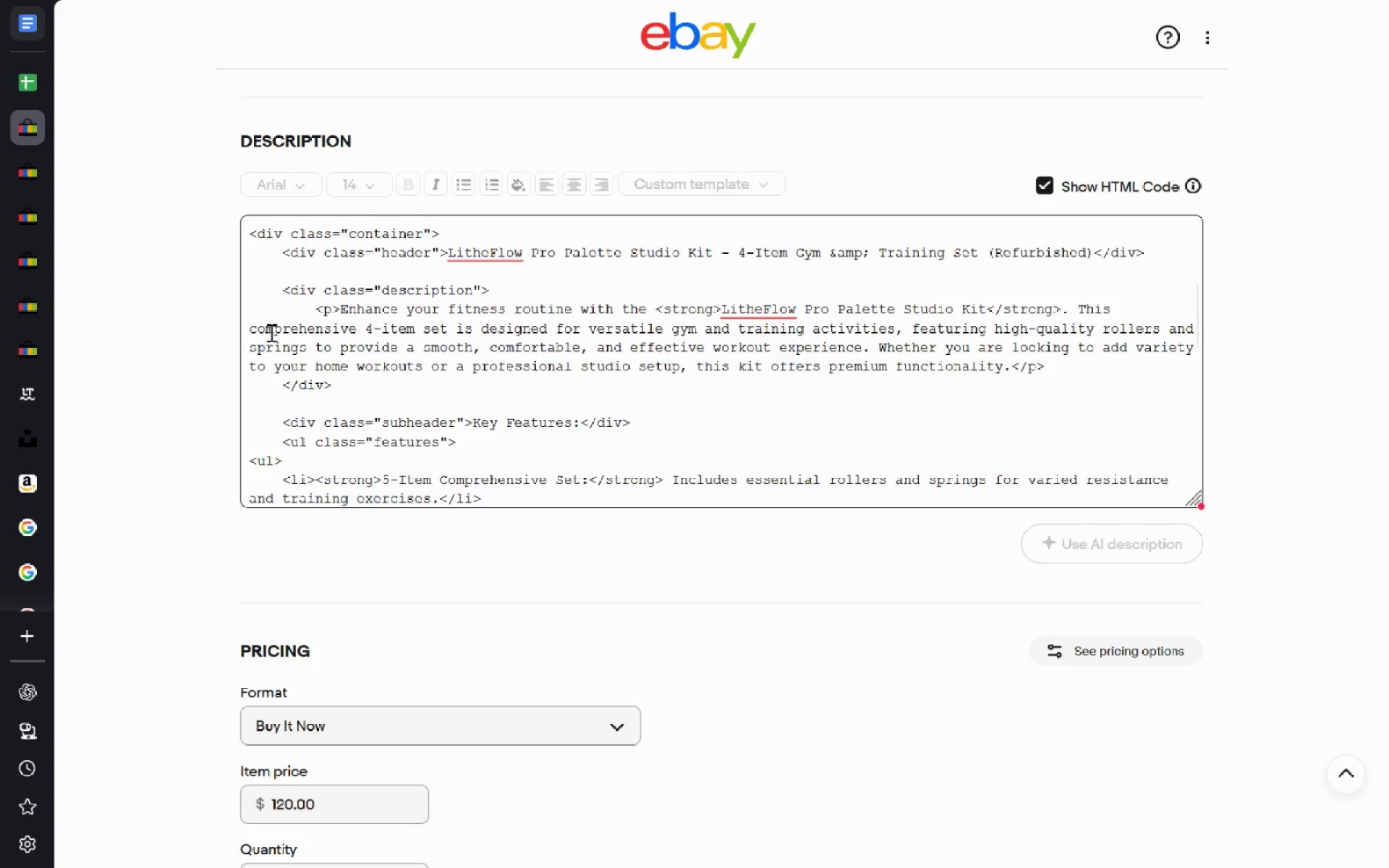 
key(ArrowDown)
 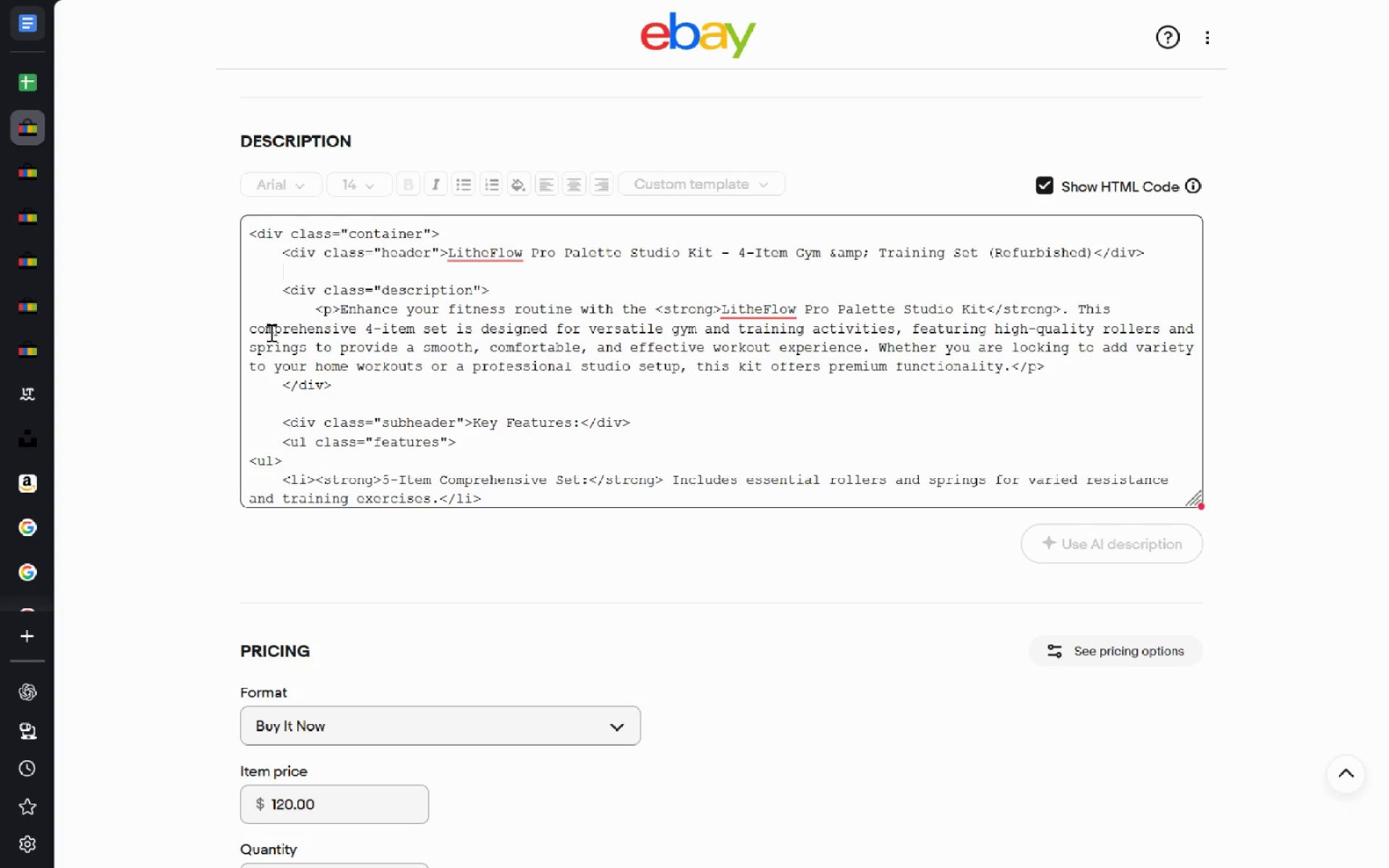 
key(ArrowRight)
 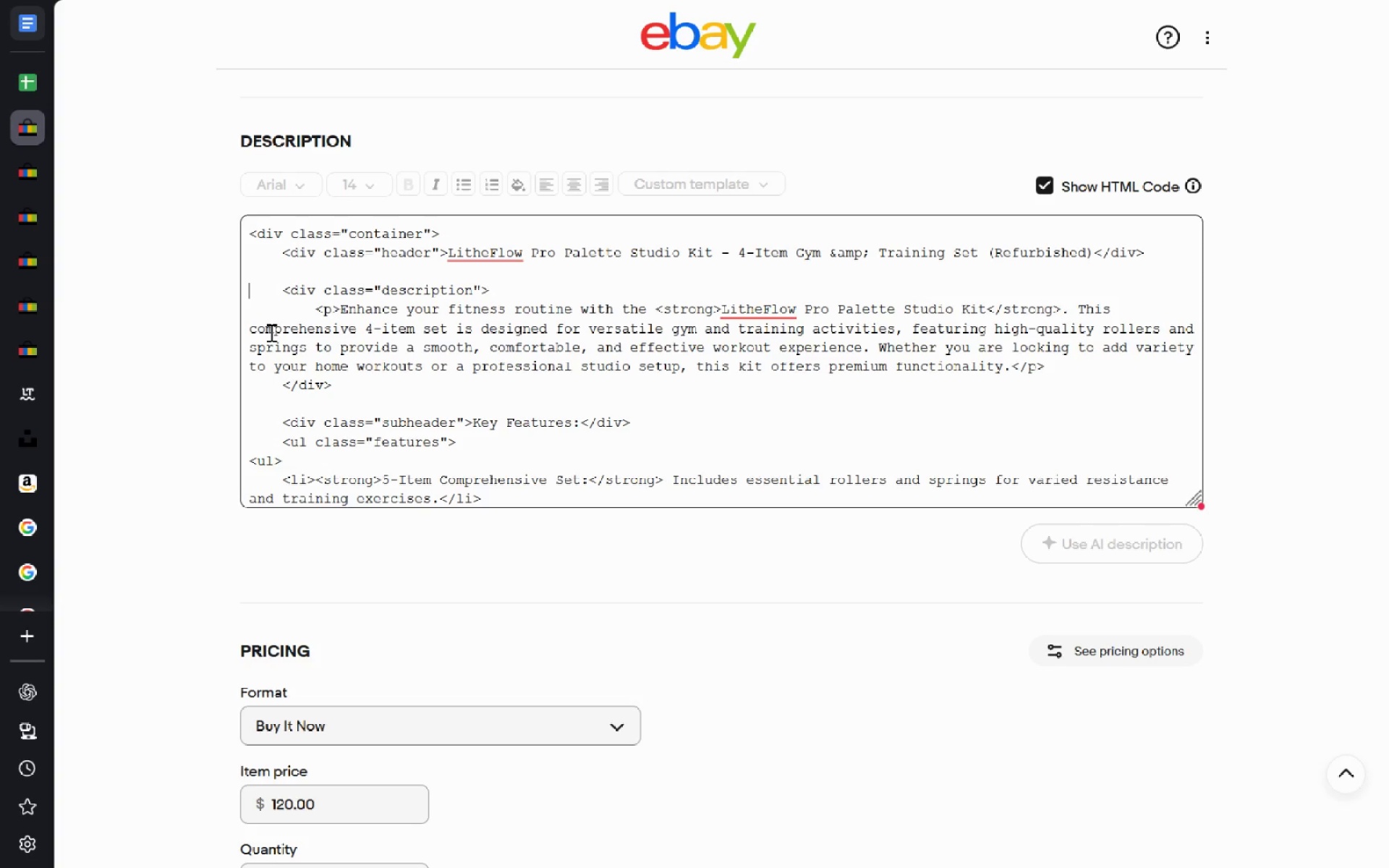 
key(ArrowDown)
 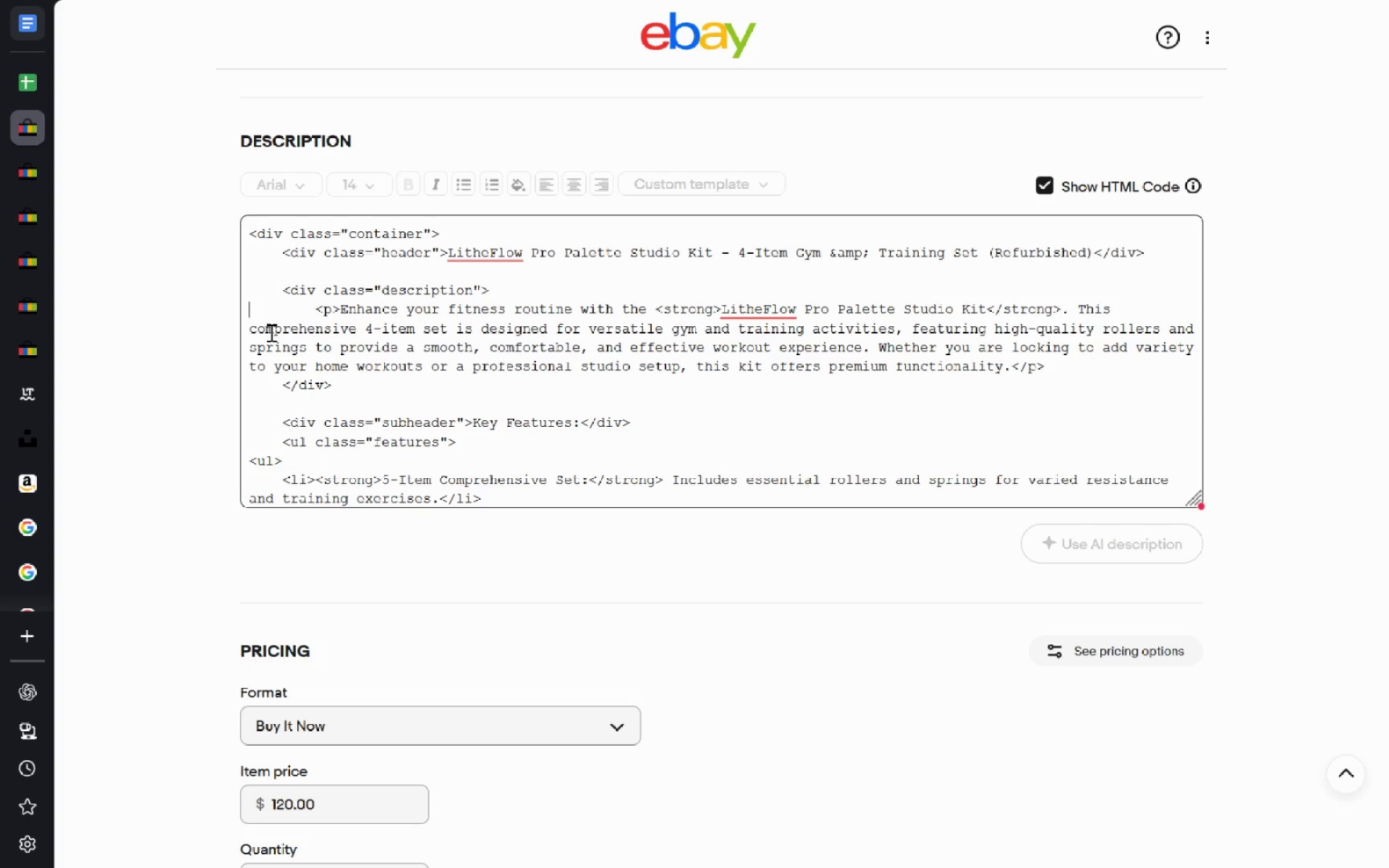 
key(ArrowRight)
 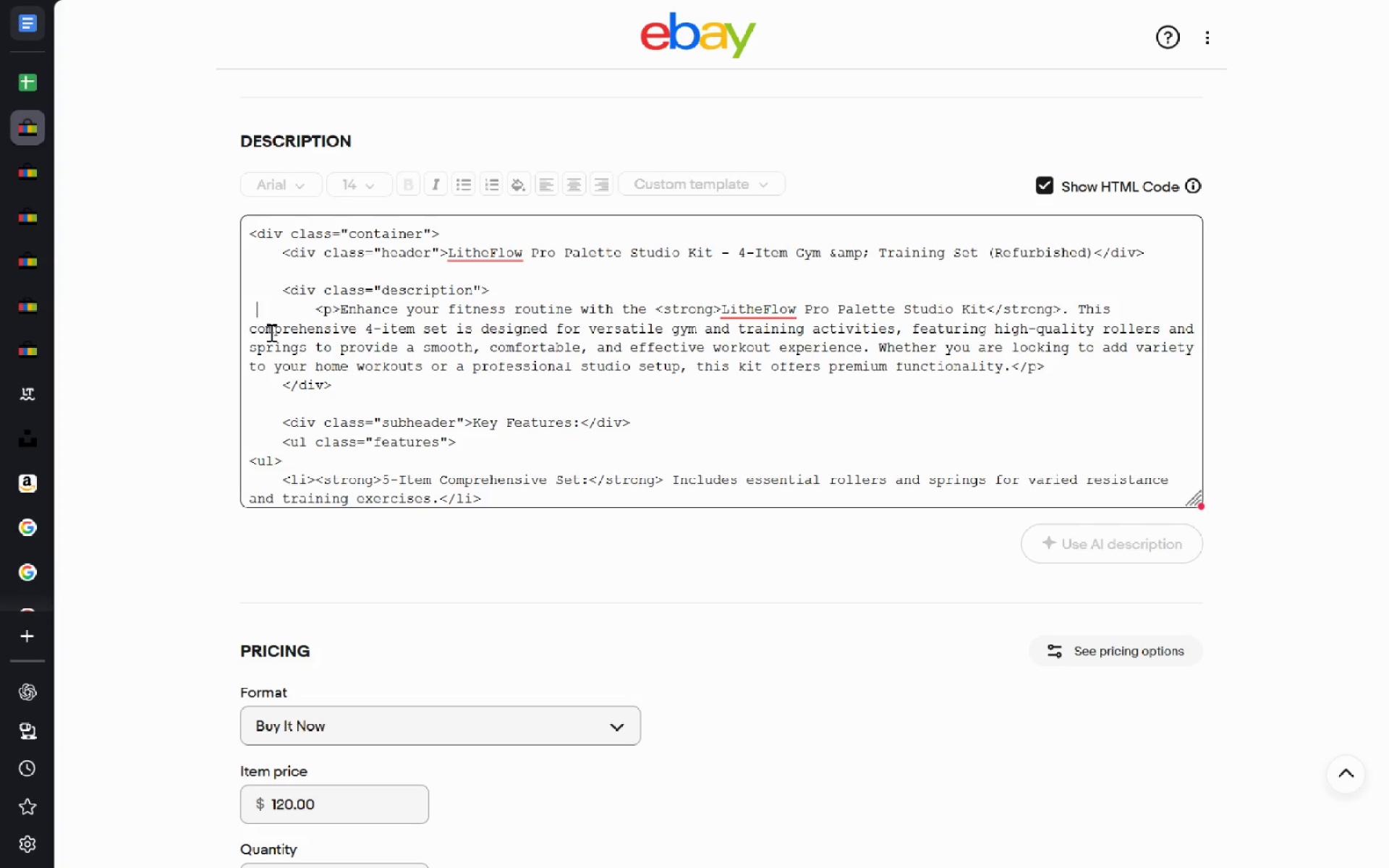 
key(ArrowDown)
 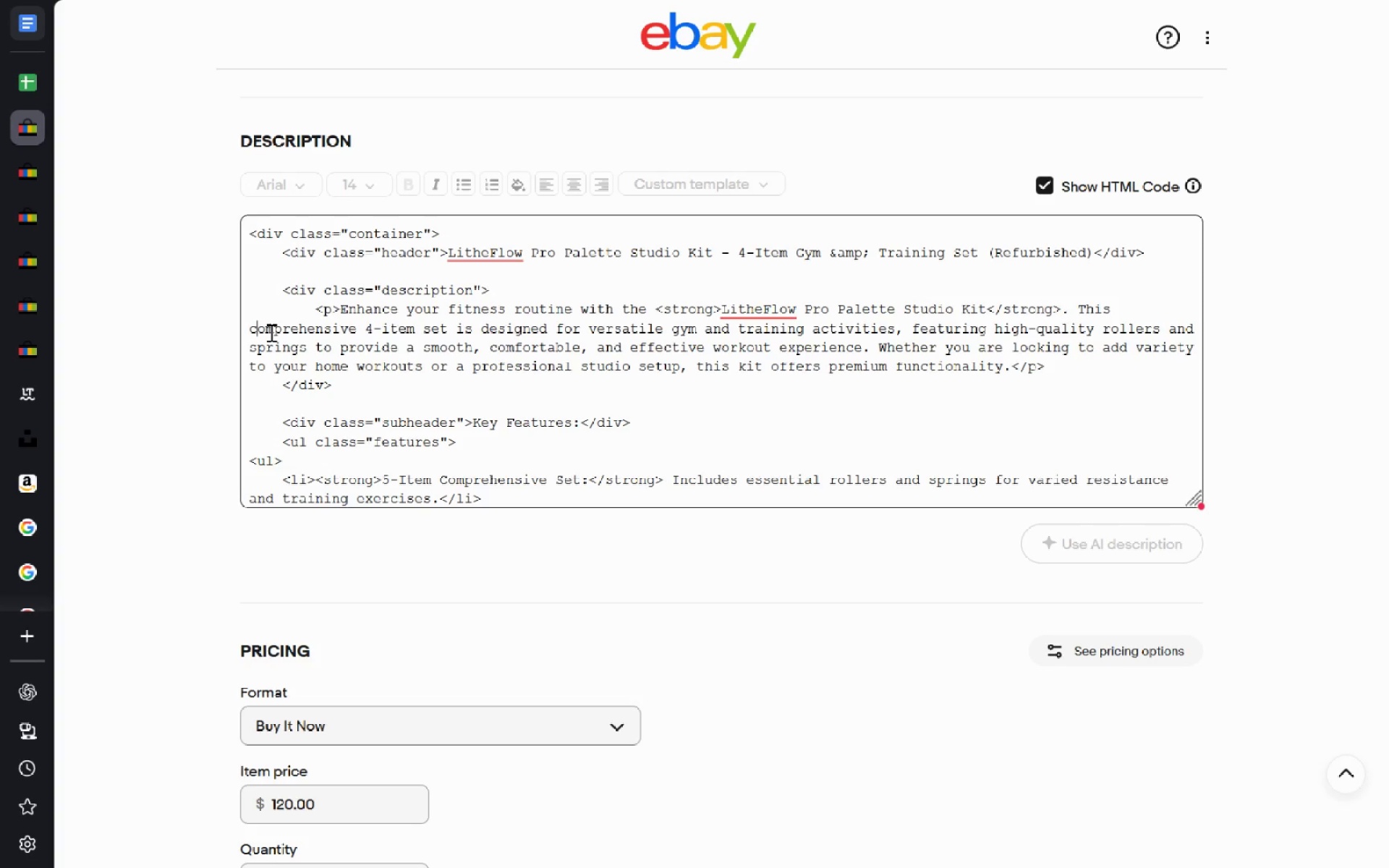 
key(ArrowDown)
 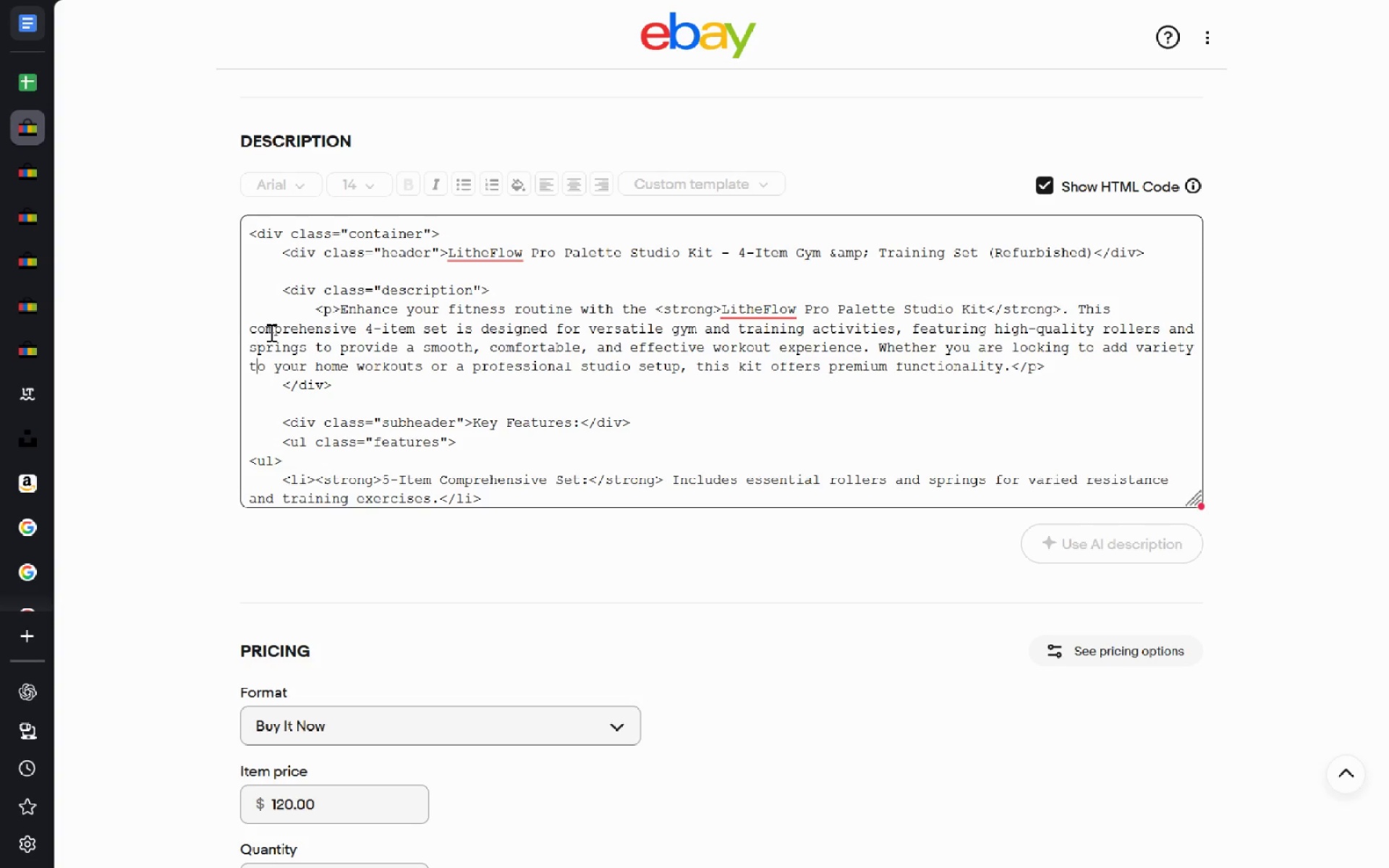 
key(ArrowDown)
 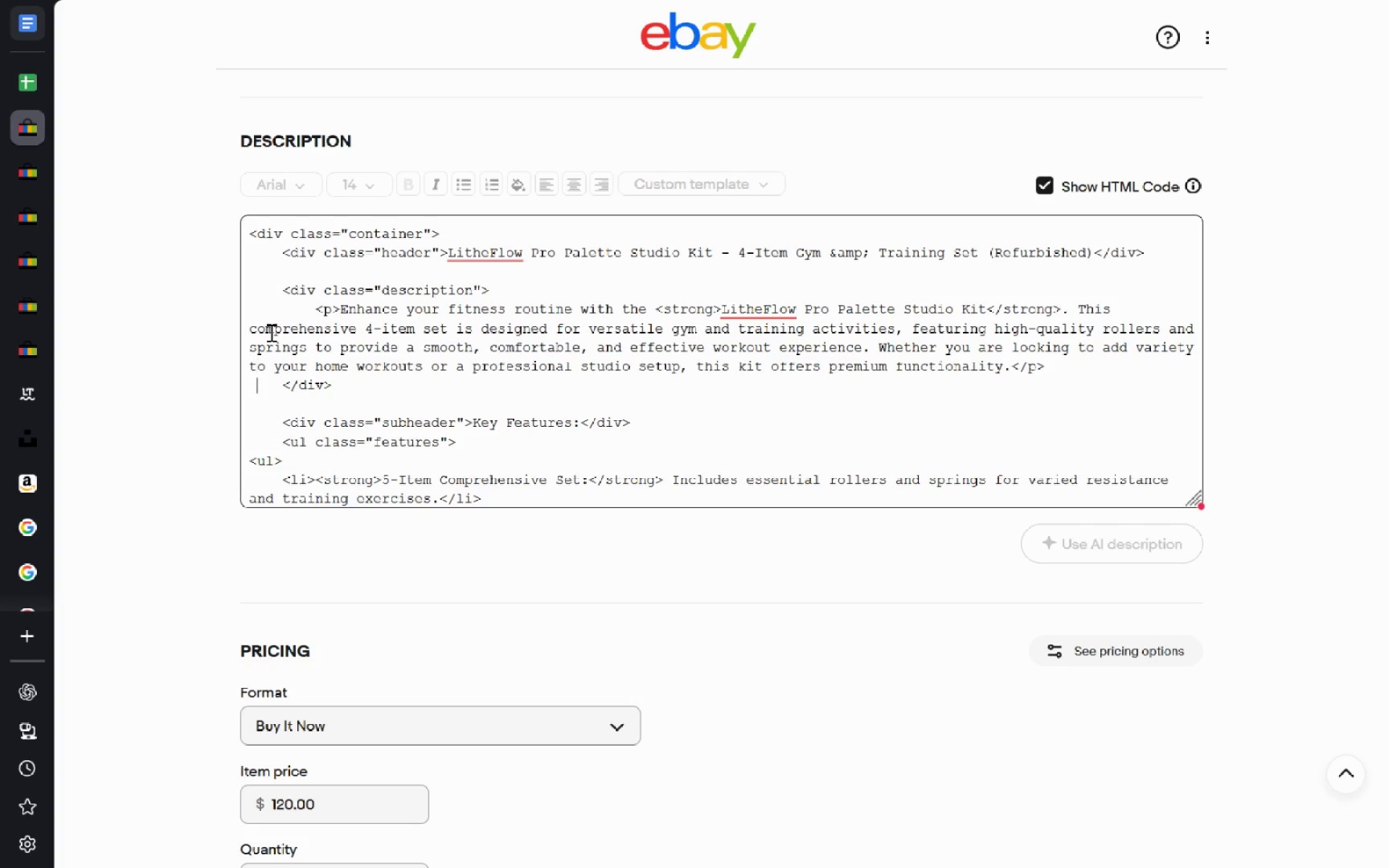 
key(ArrowDown)
 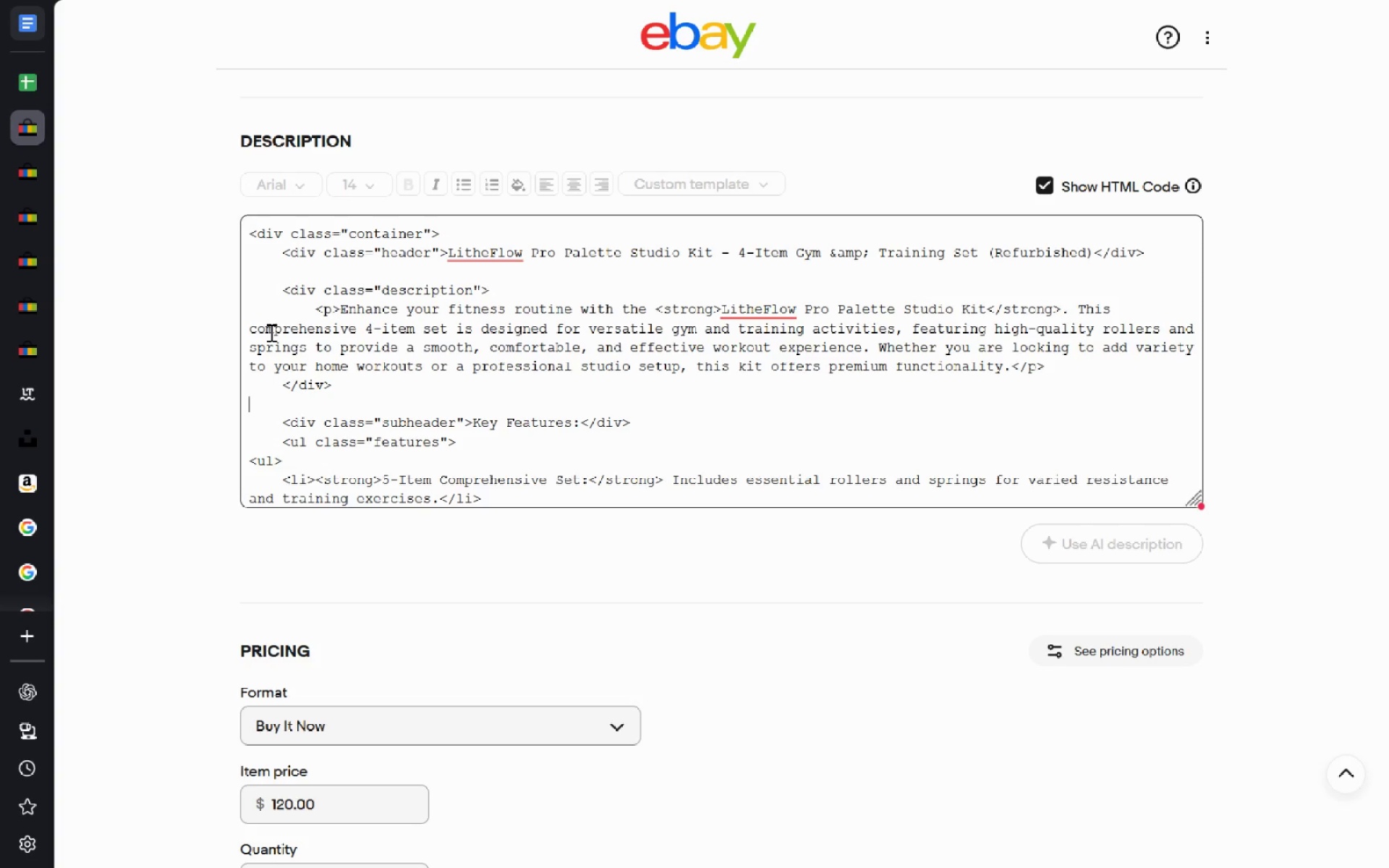 
key(ArrowDown)
 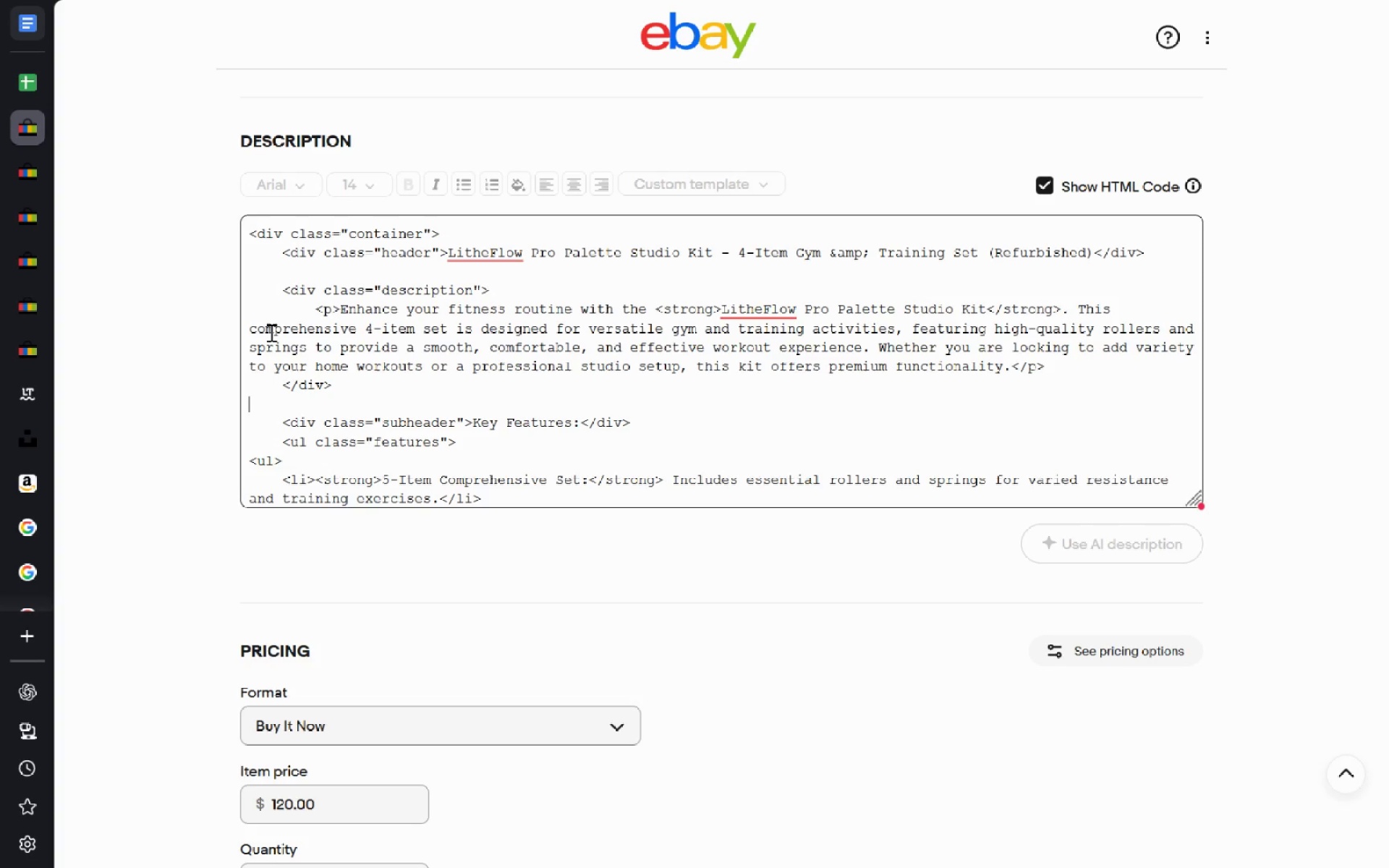 
key(ArrowDown)
 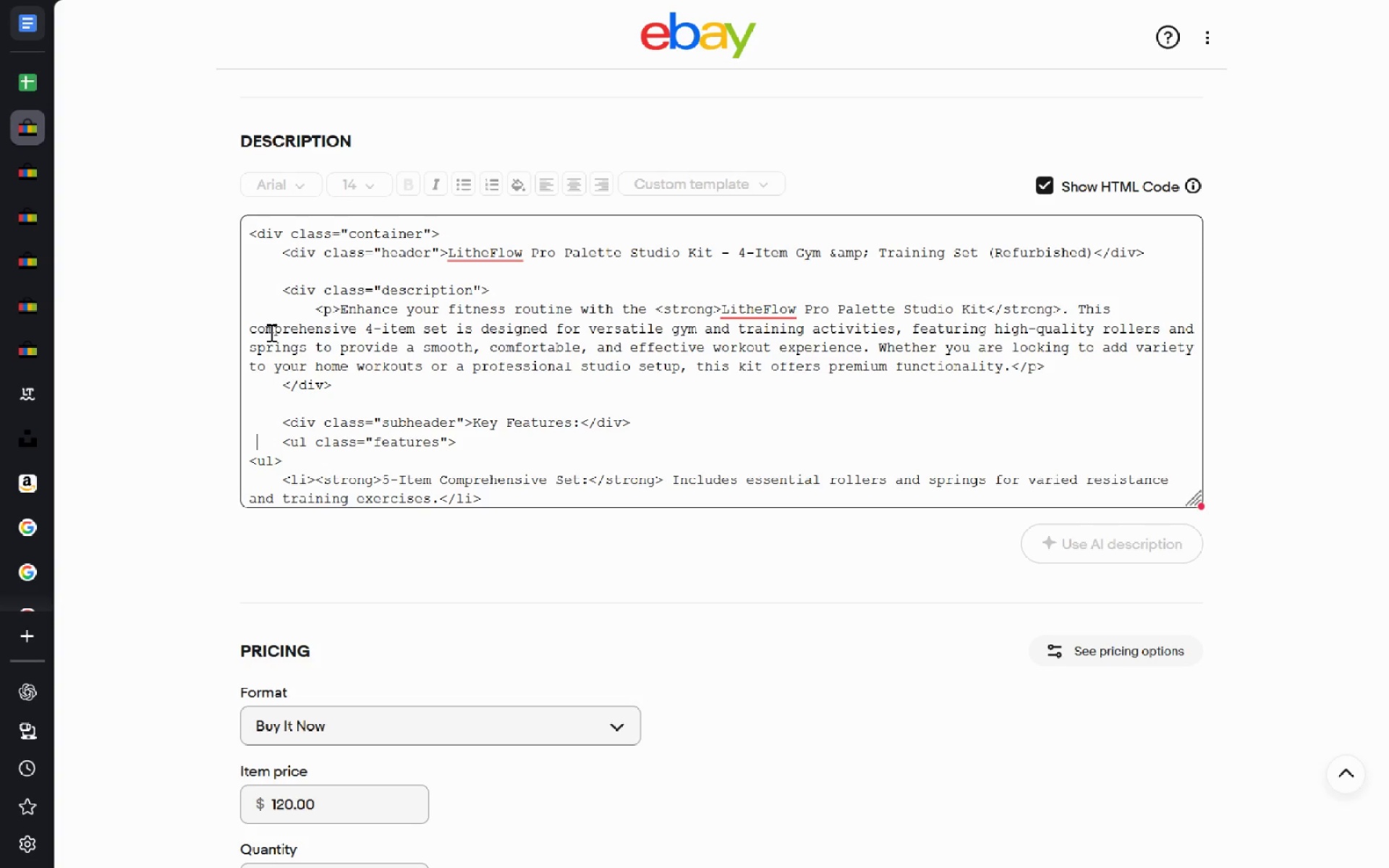 
key(ArrowDown)
 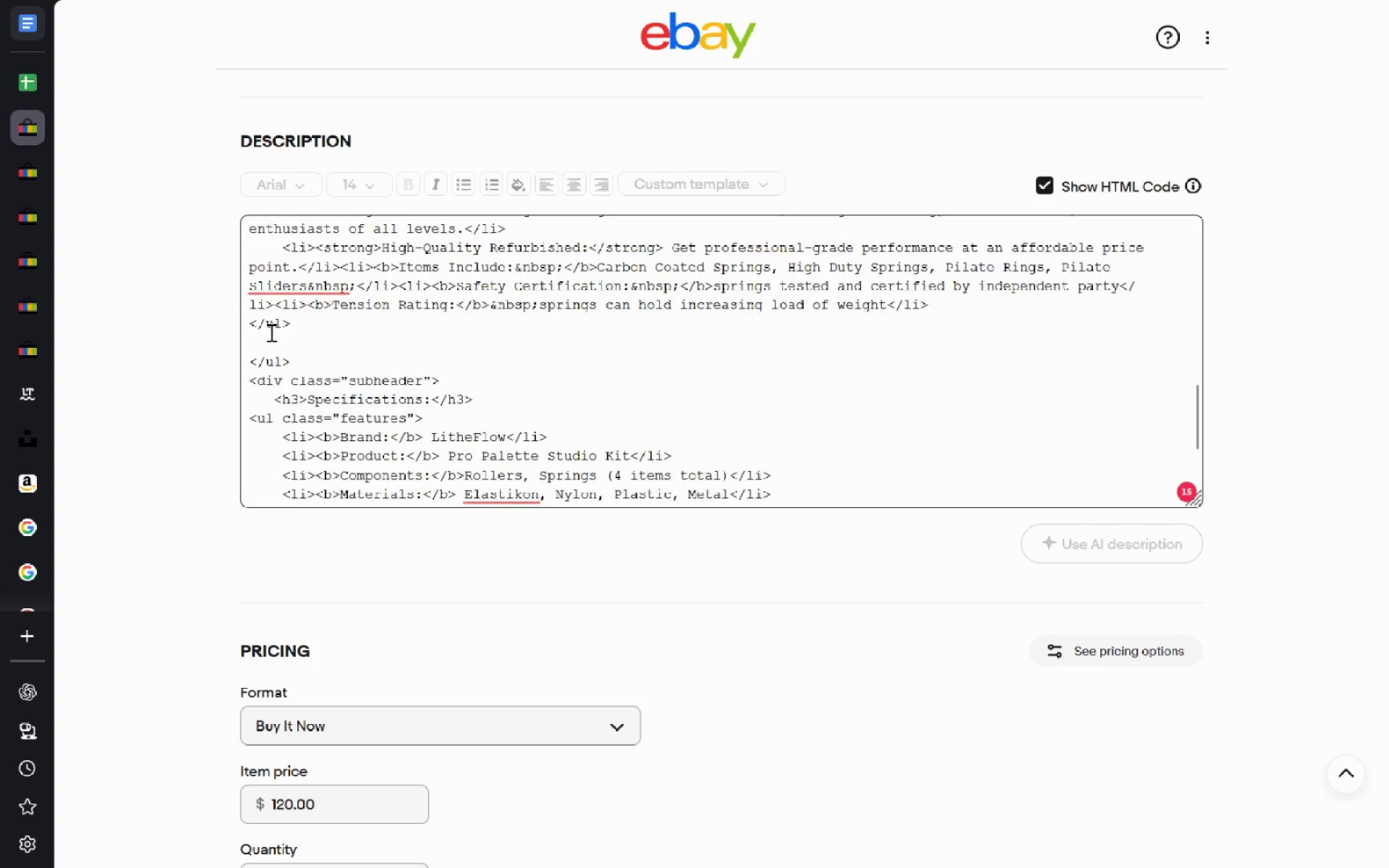 
left_click([266, 375])
 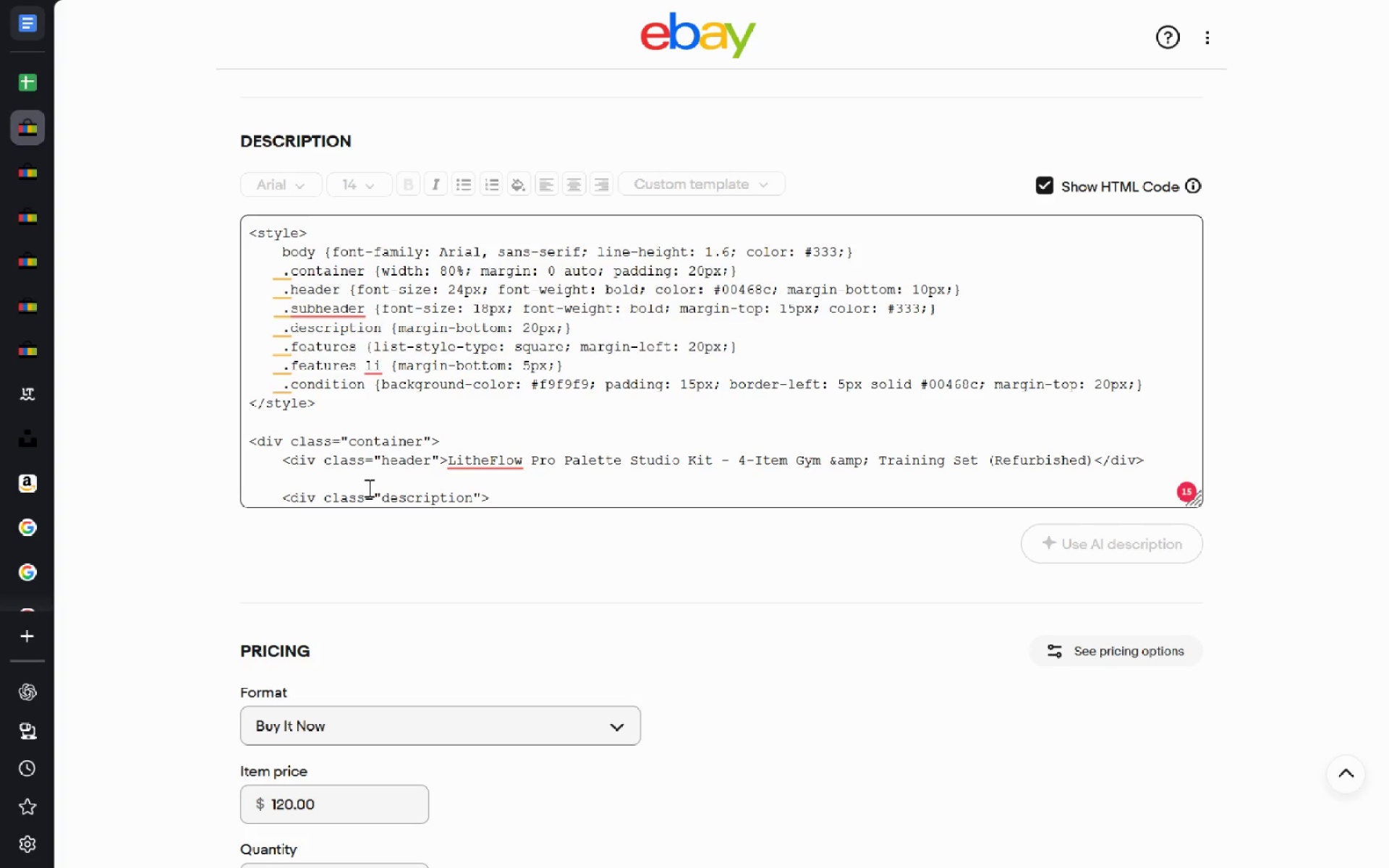 
wait(29.23)
 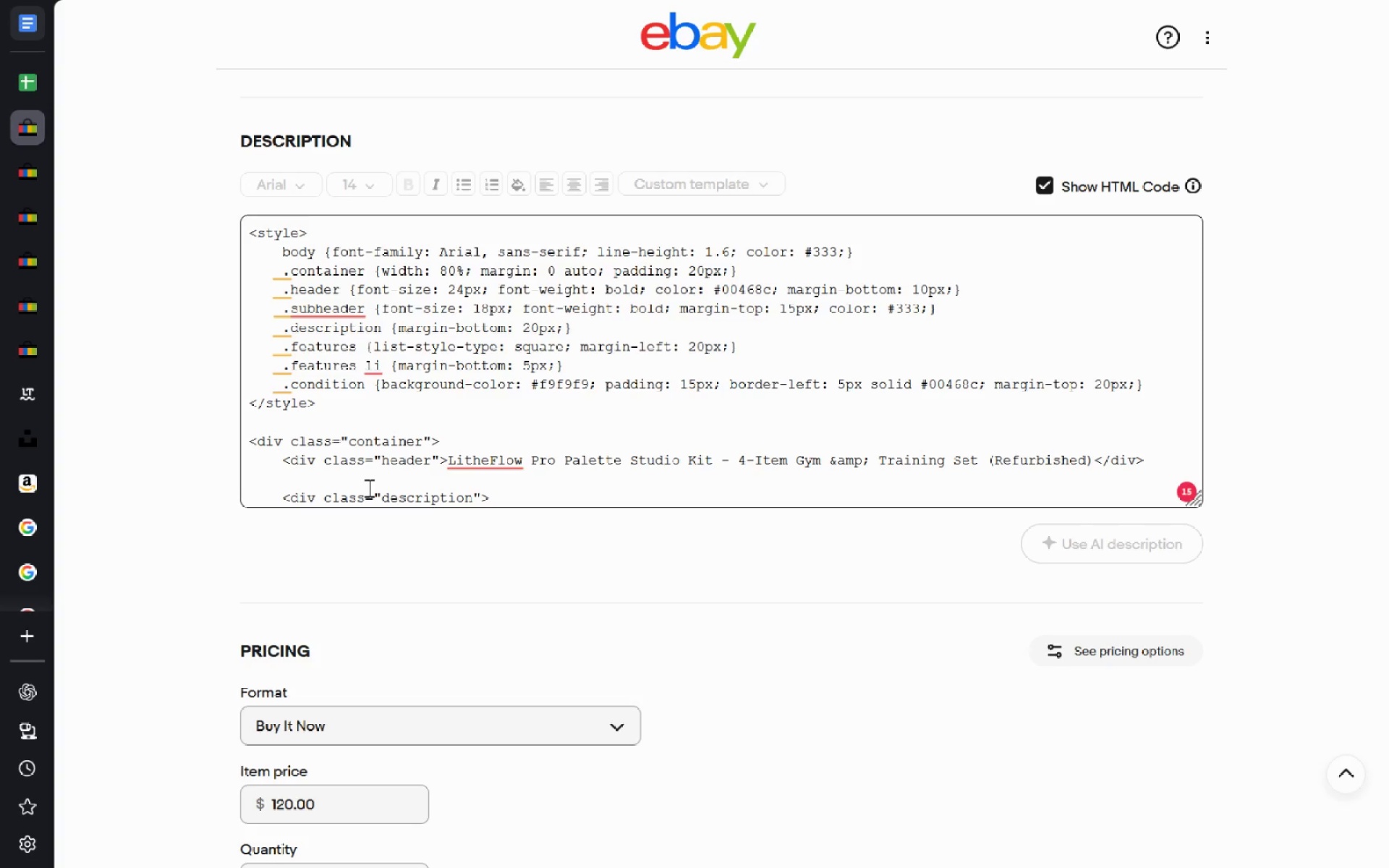 
left_click([371, 263])
 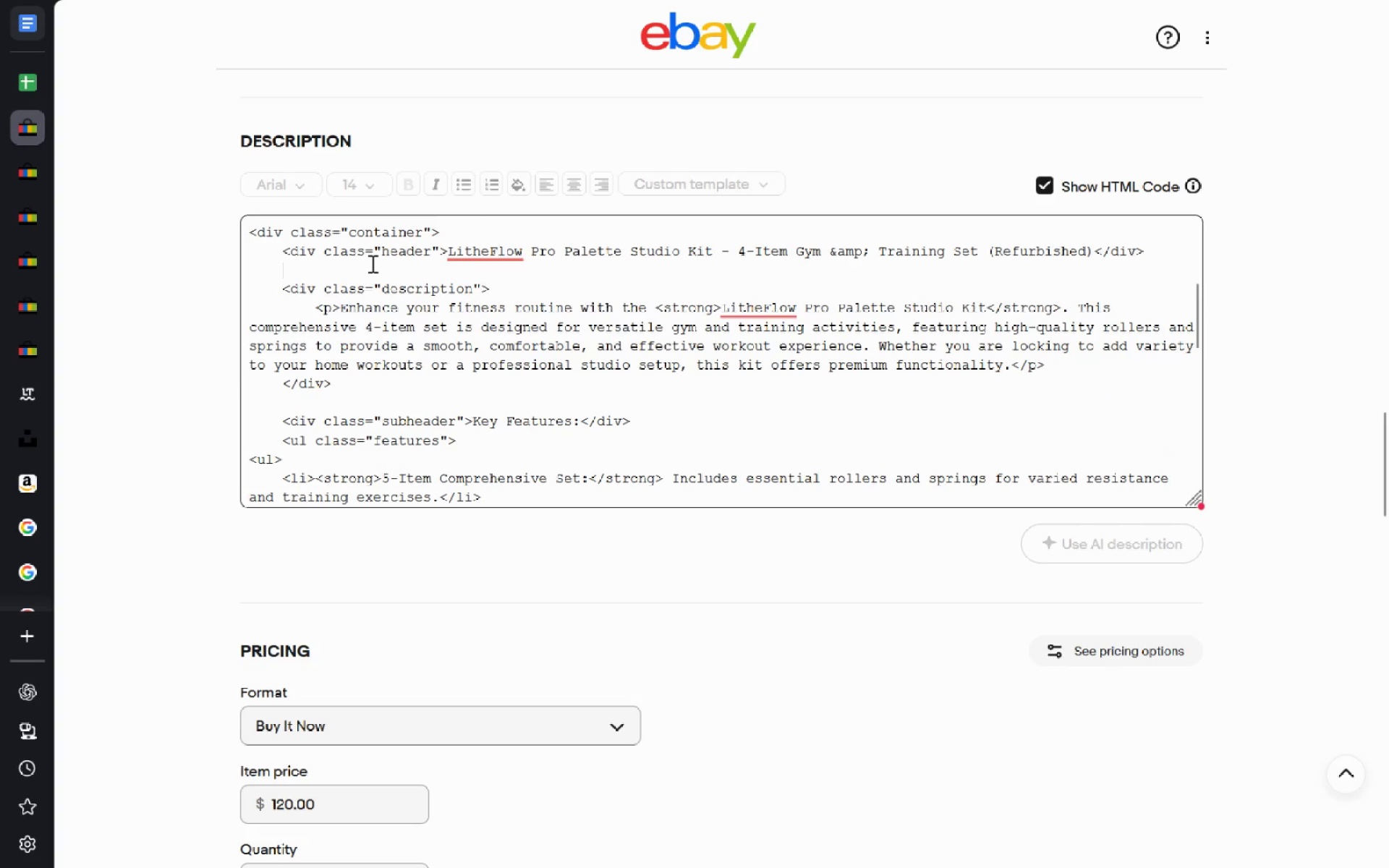 
key(Backspace)
 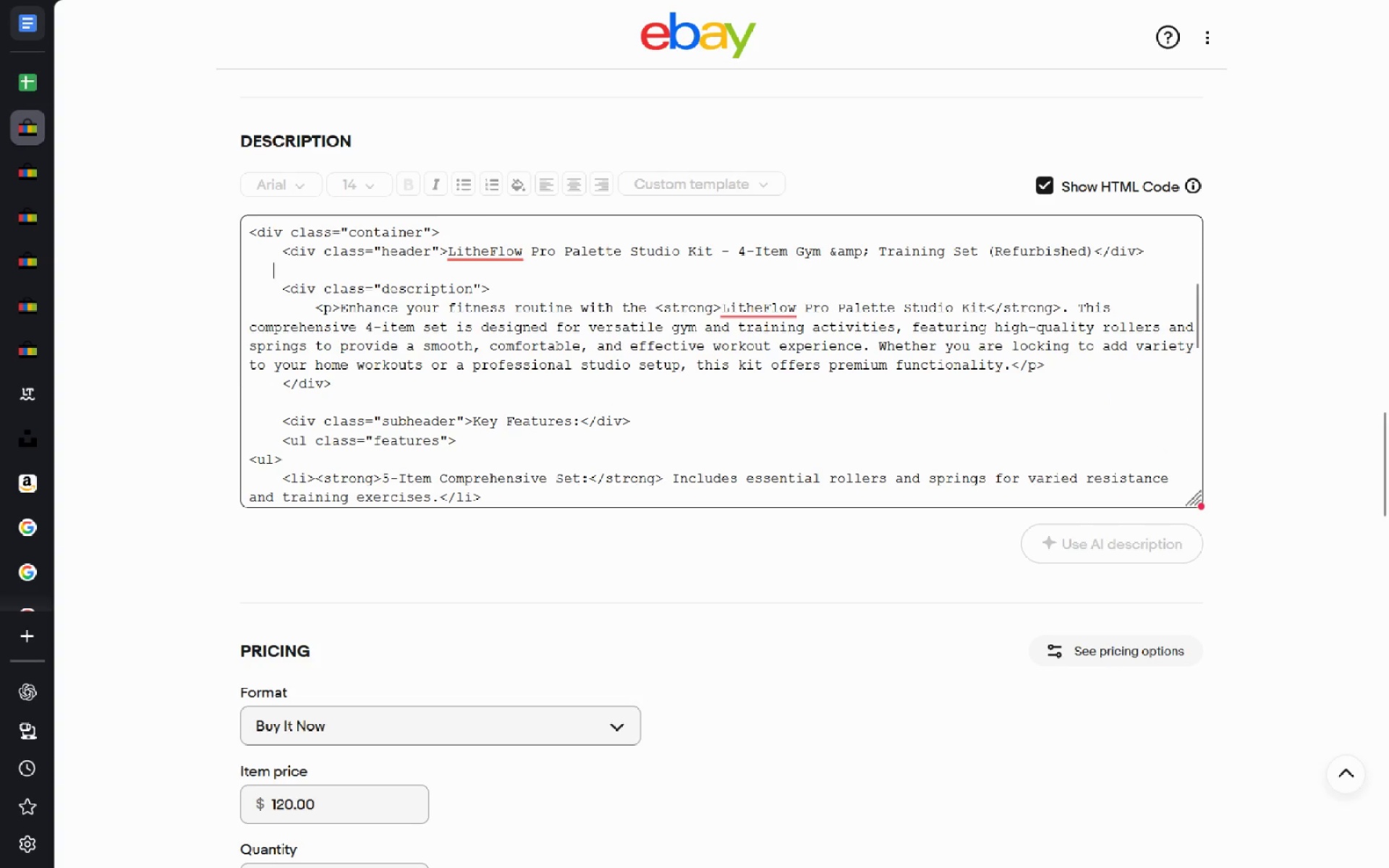 
key(Backspace)
 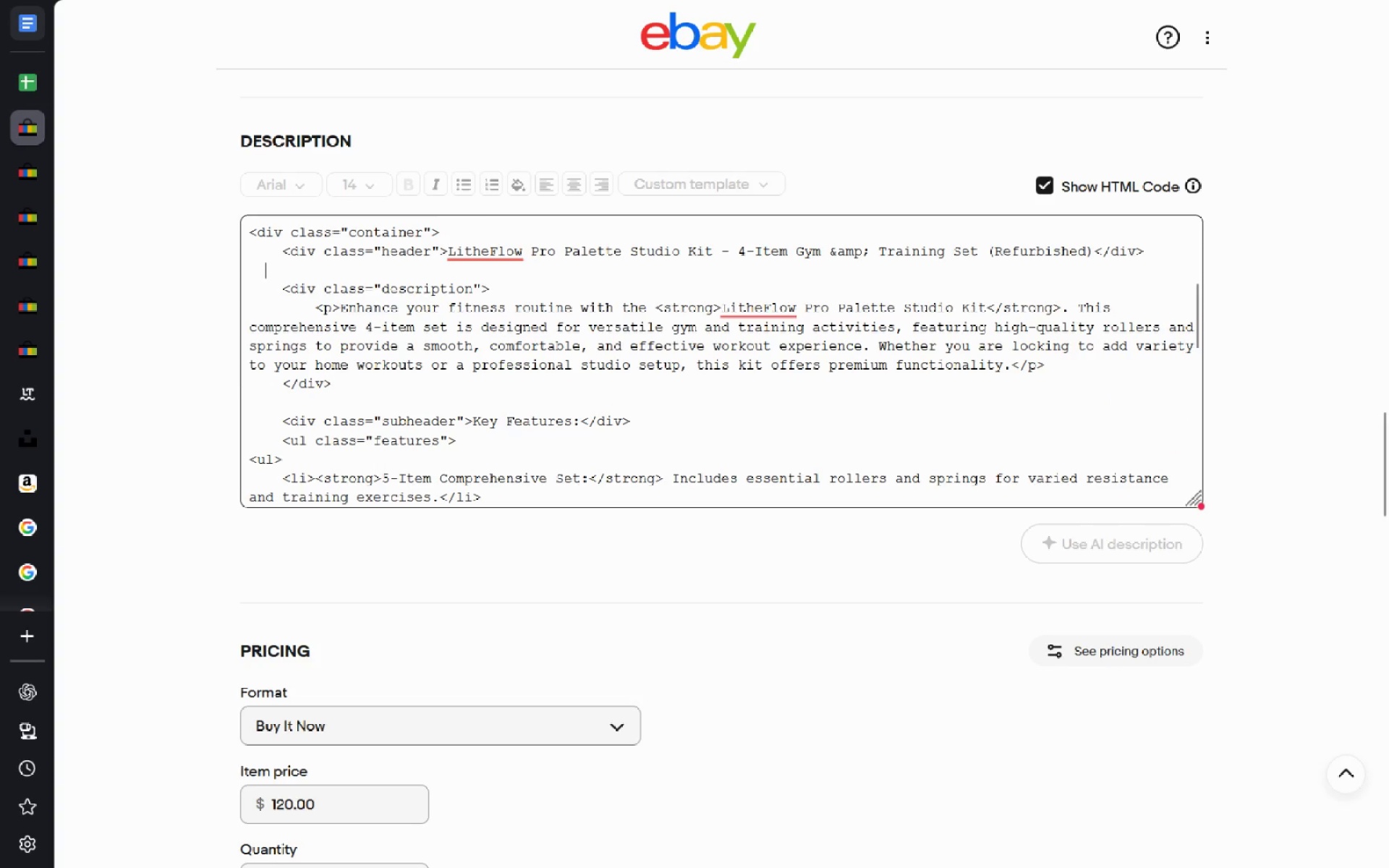 
key(Backspace)
 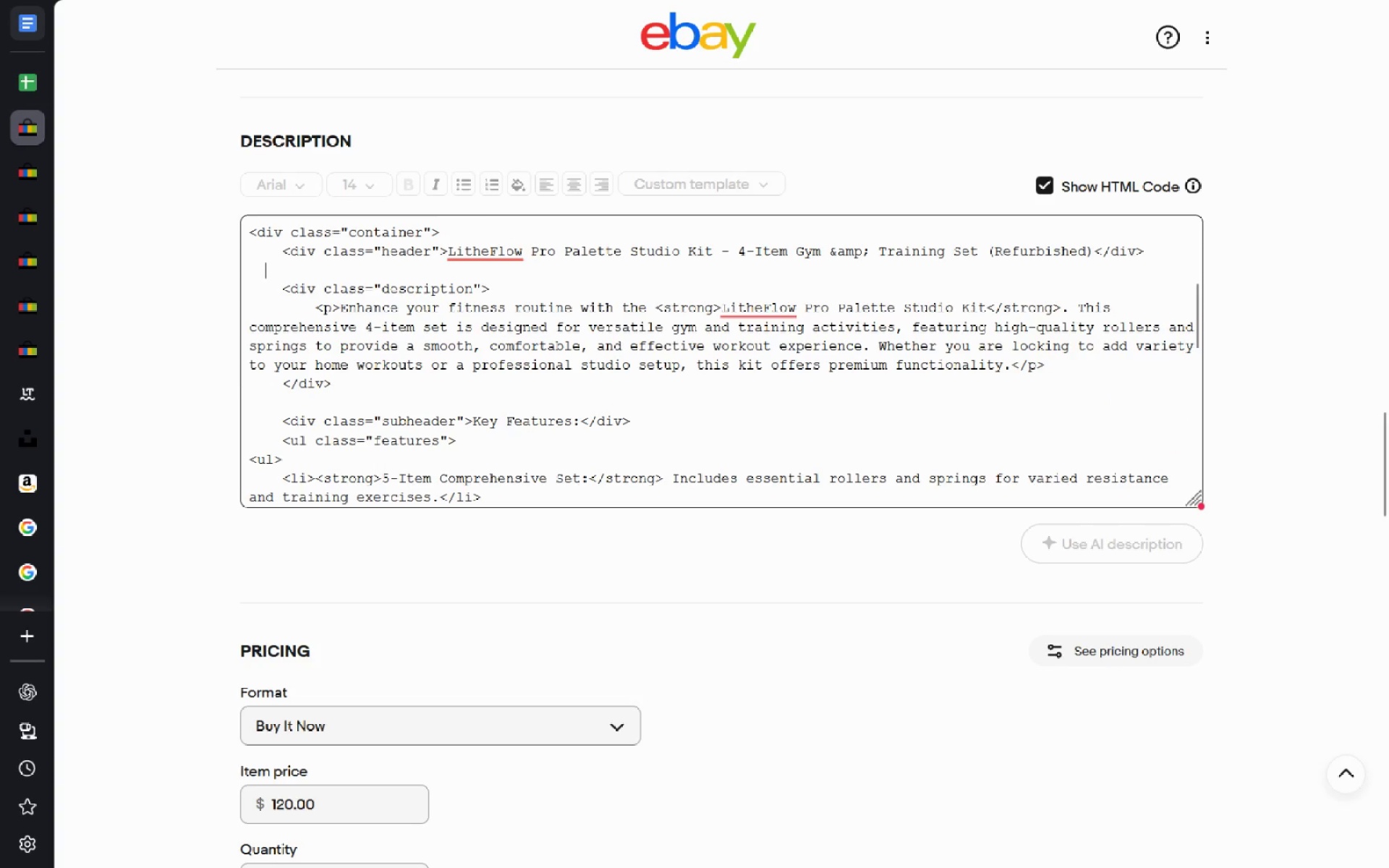 
key(Backspace)
 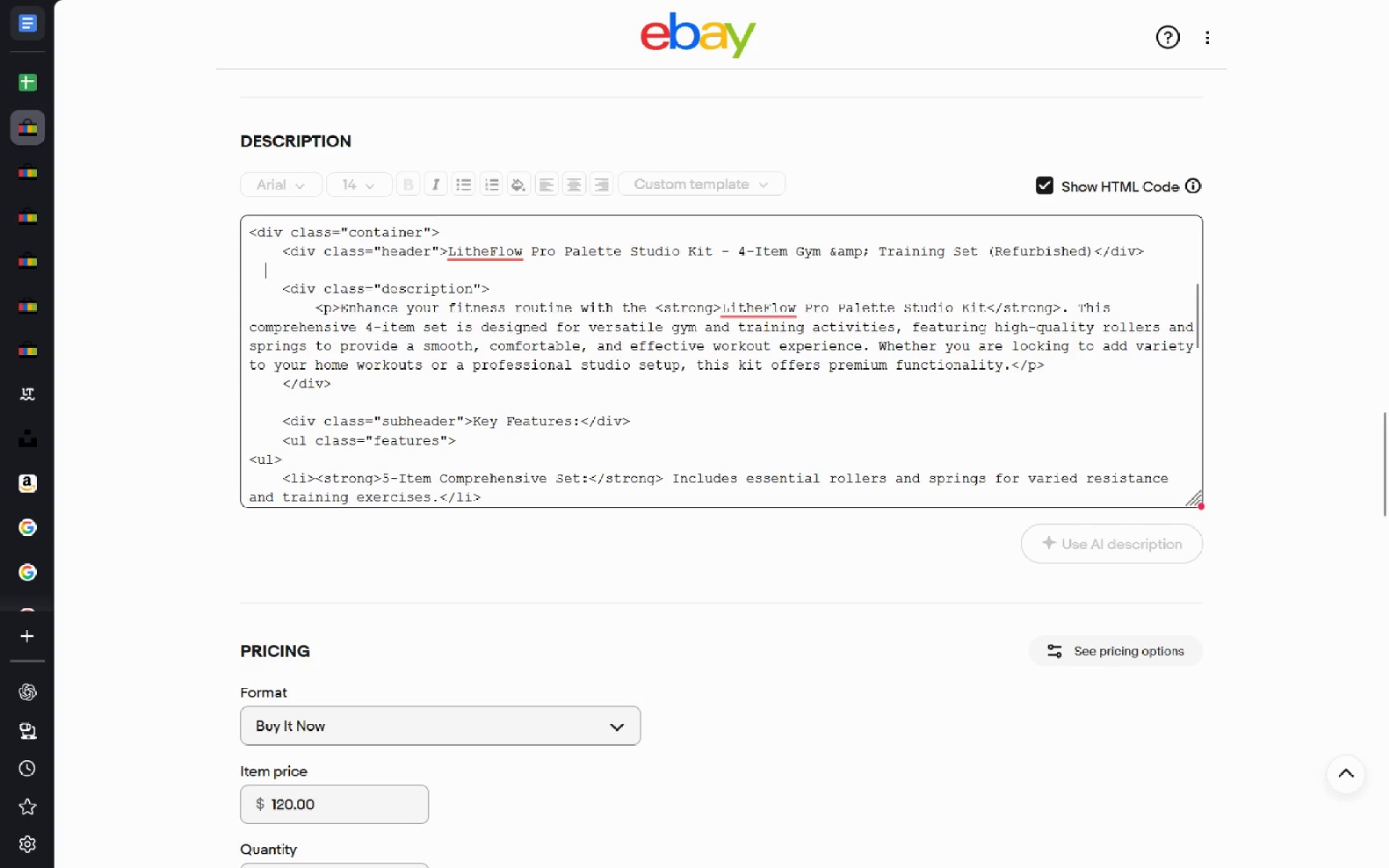 
key(Backspace)
 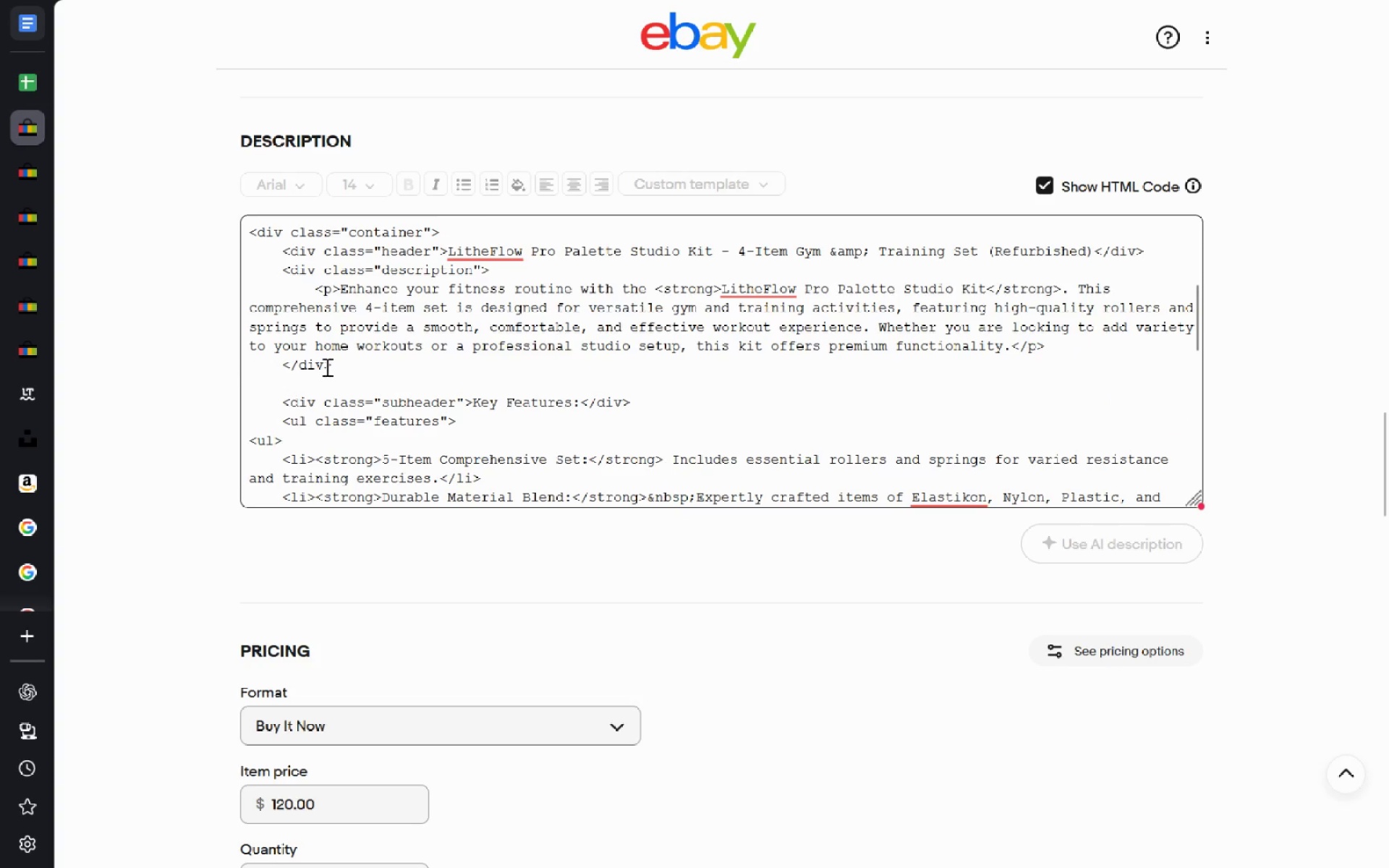 
left_click([320, 377])
 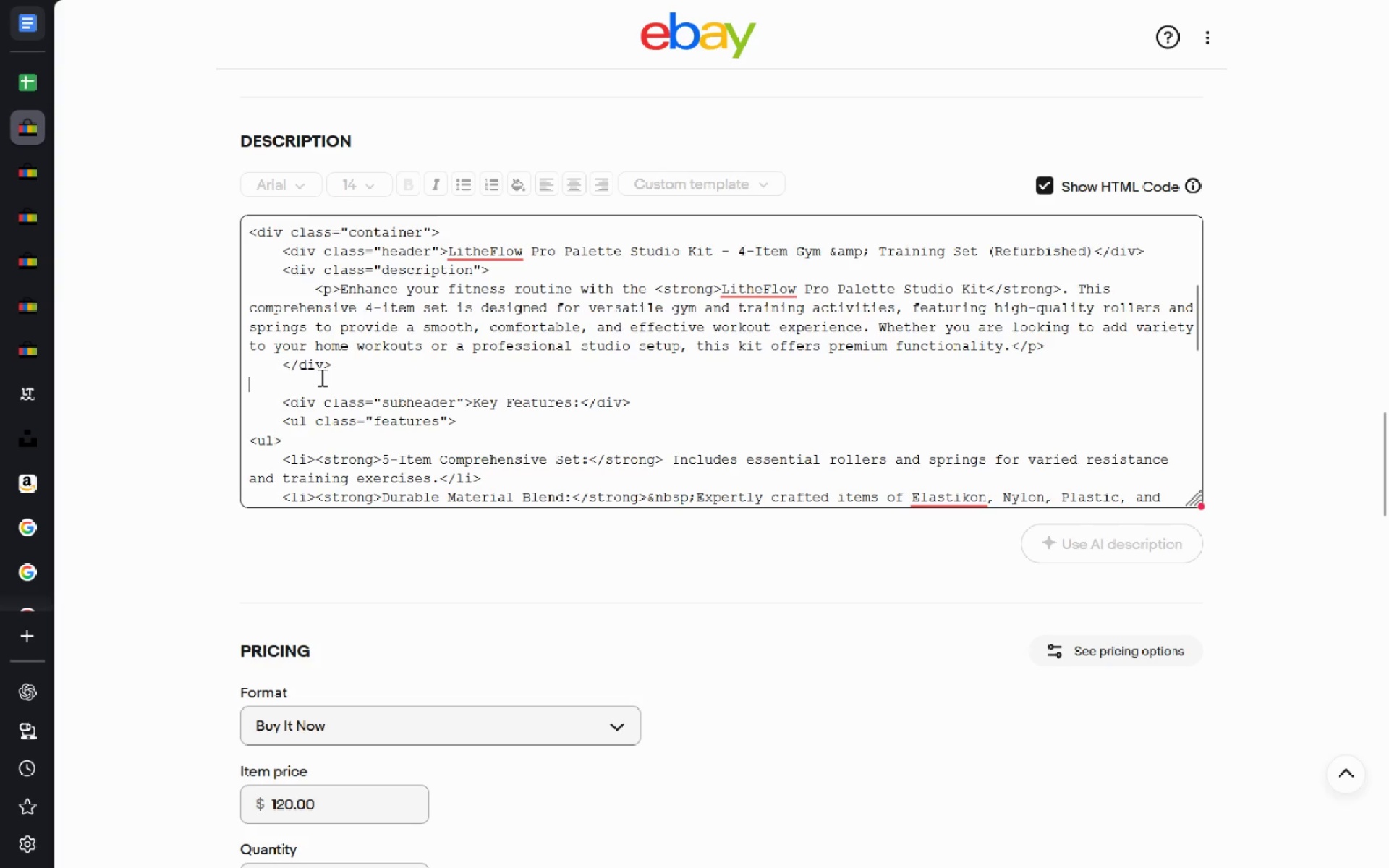 
key(Delete)
 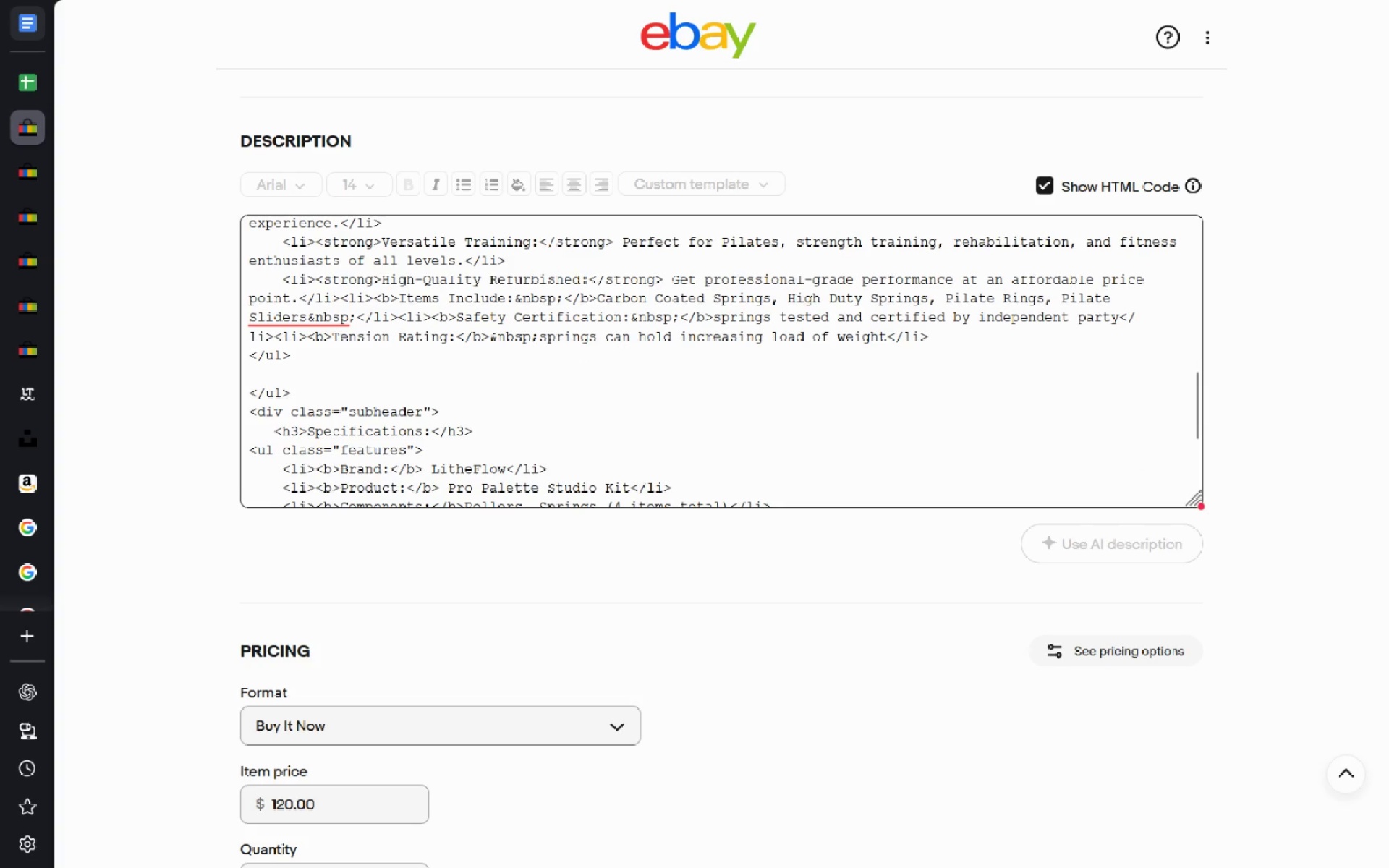 
left_click([268, 354])
 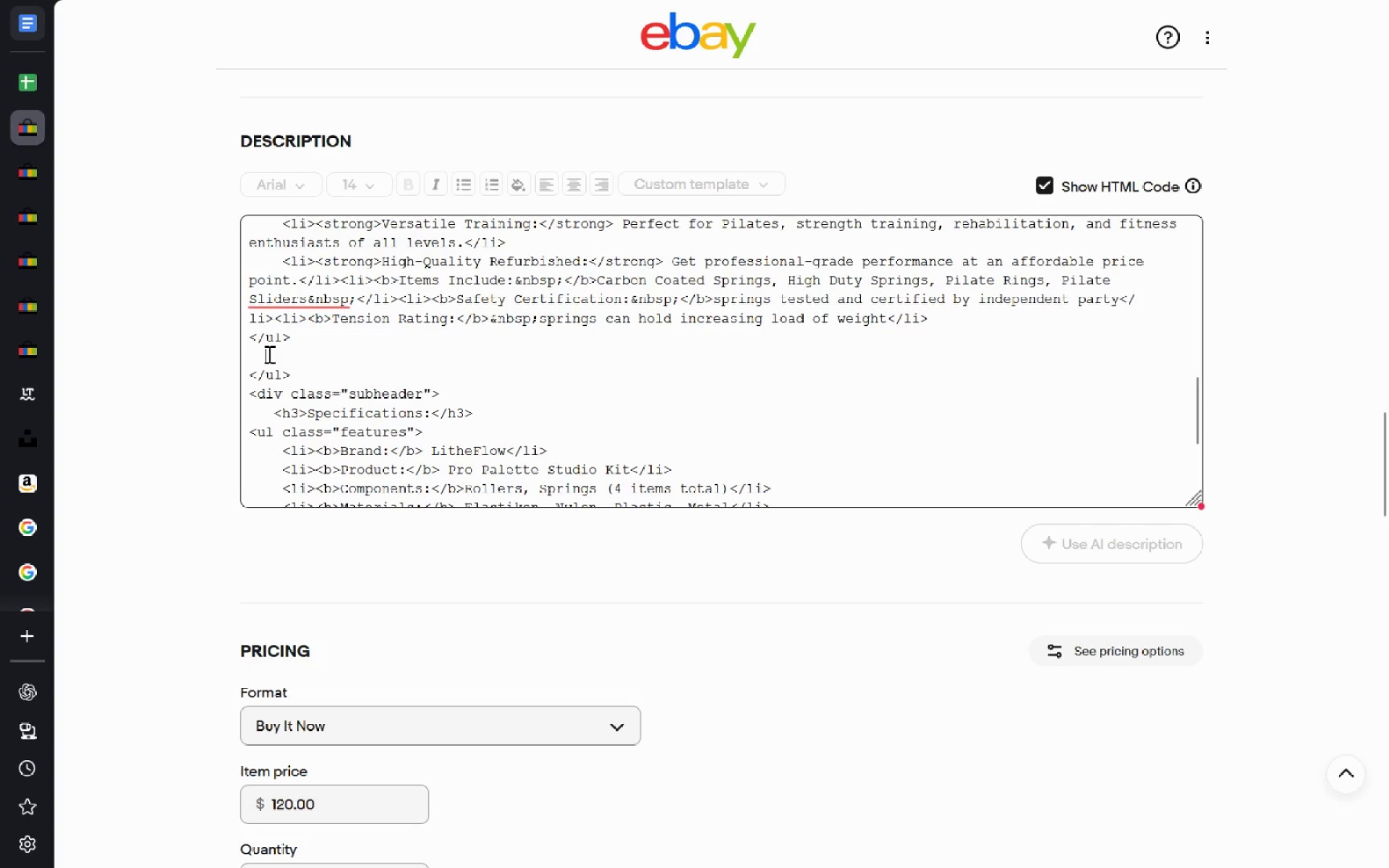 
key(Backspace)
 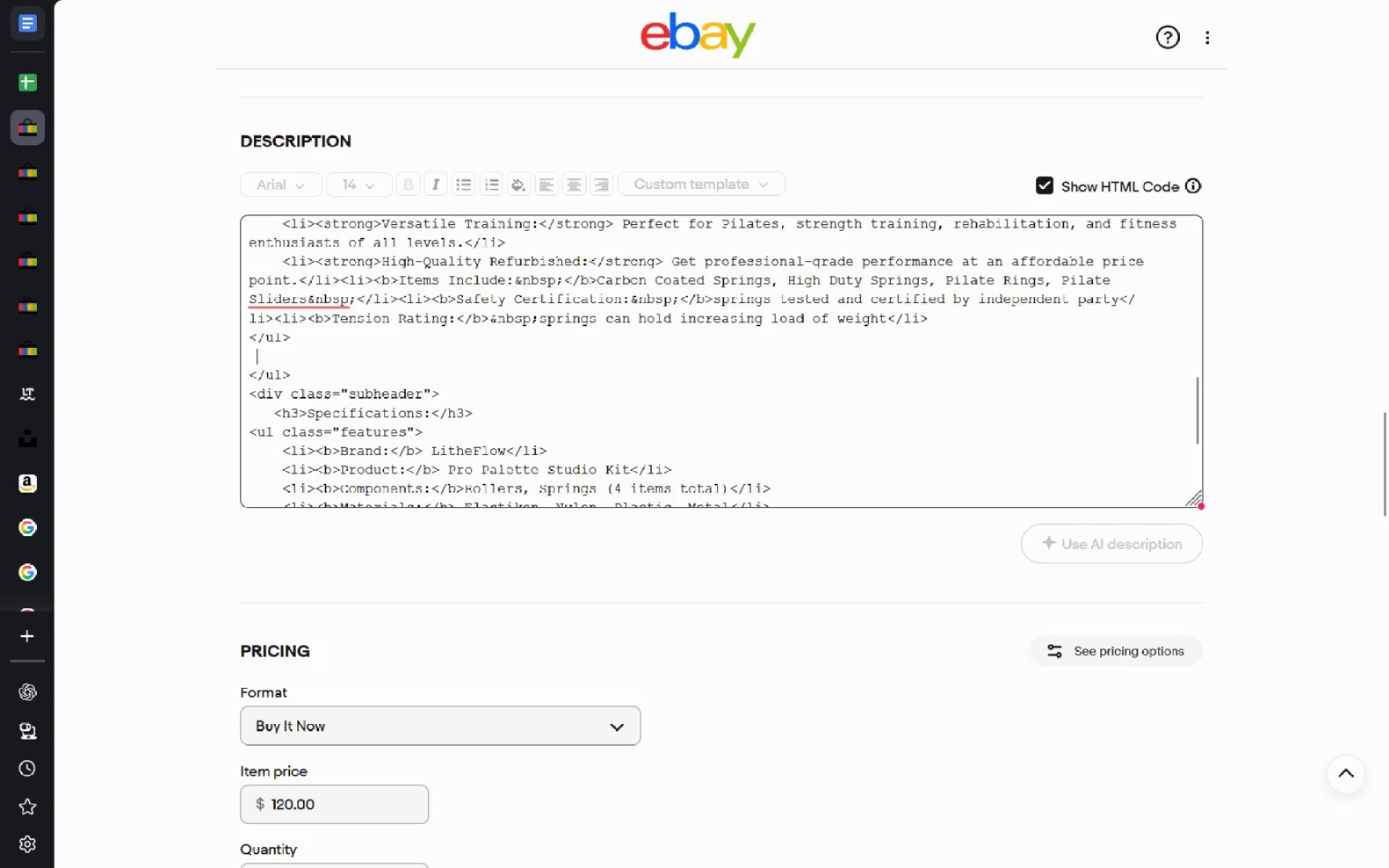 
key(Backspace)
 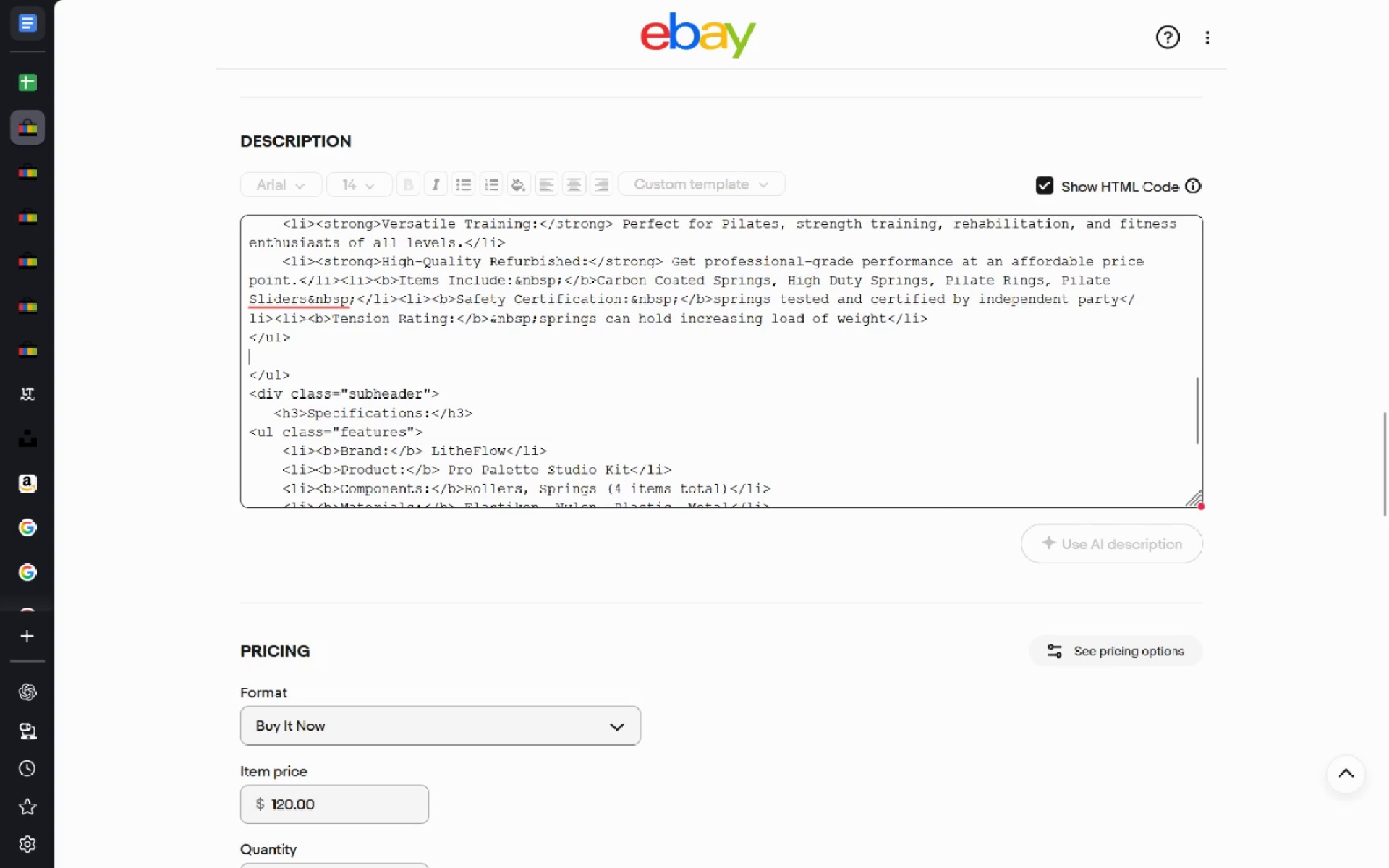 
key(Backspace)
 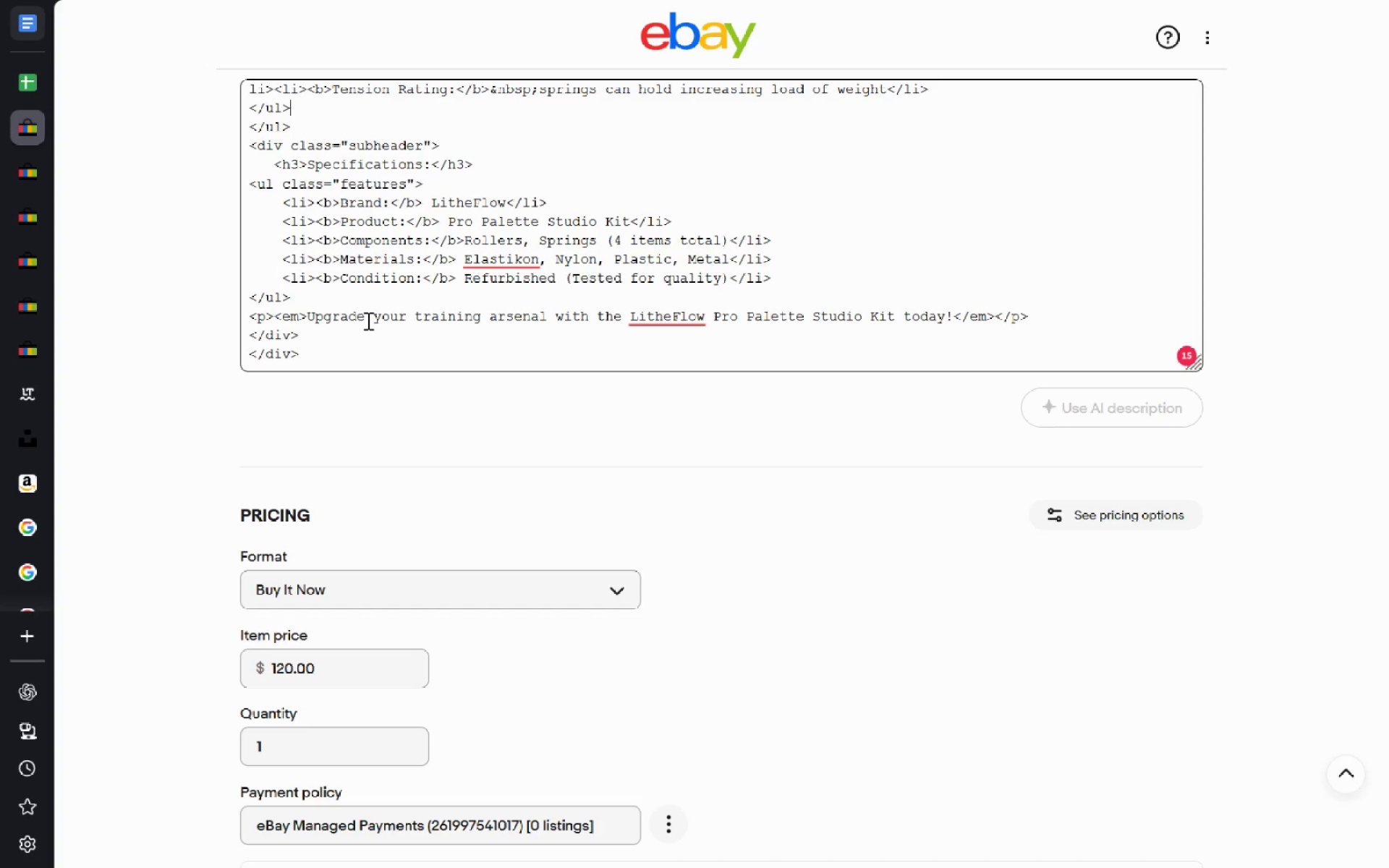 
wait(15.05)
 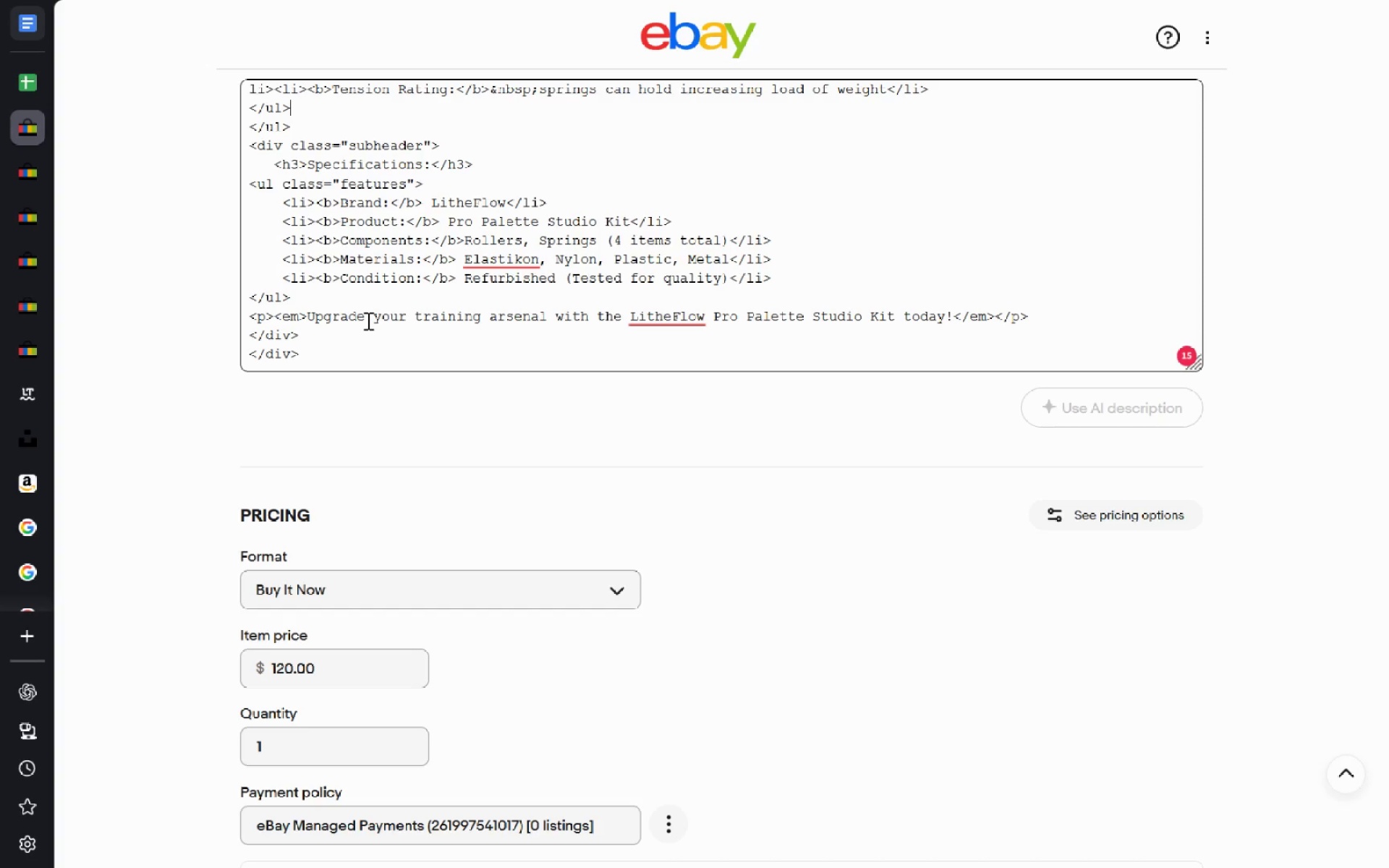 
left_click([667, 547])
 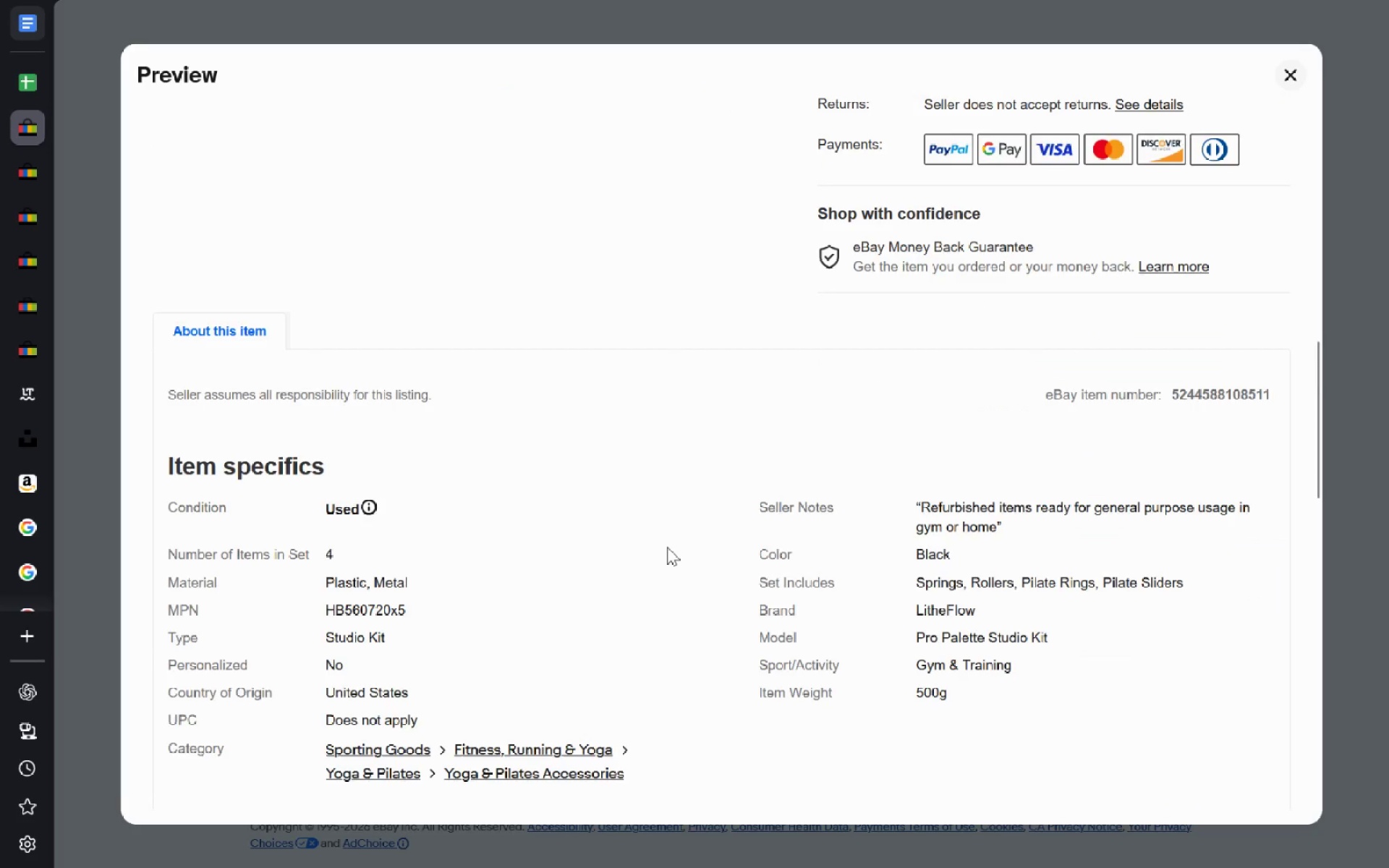 
wait(15.38)
 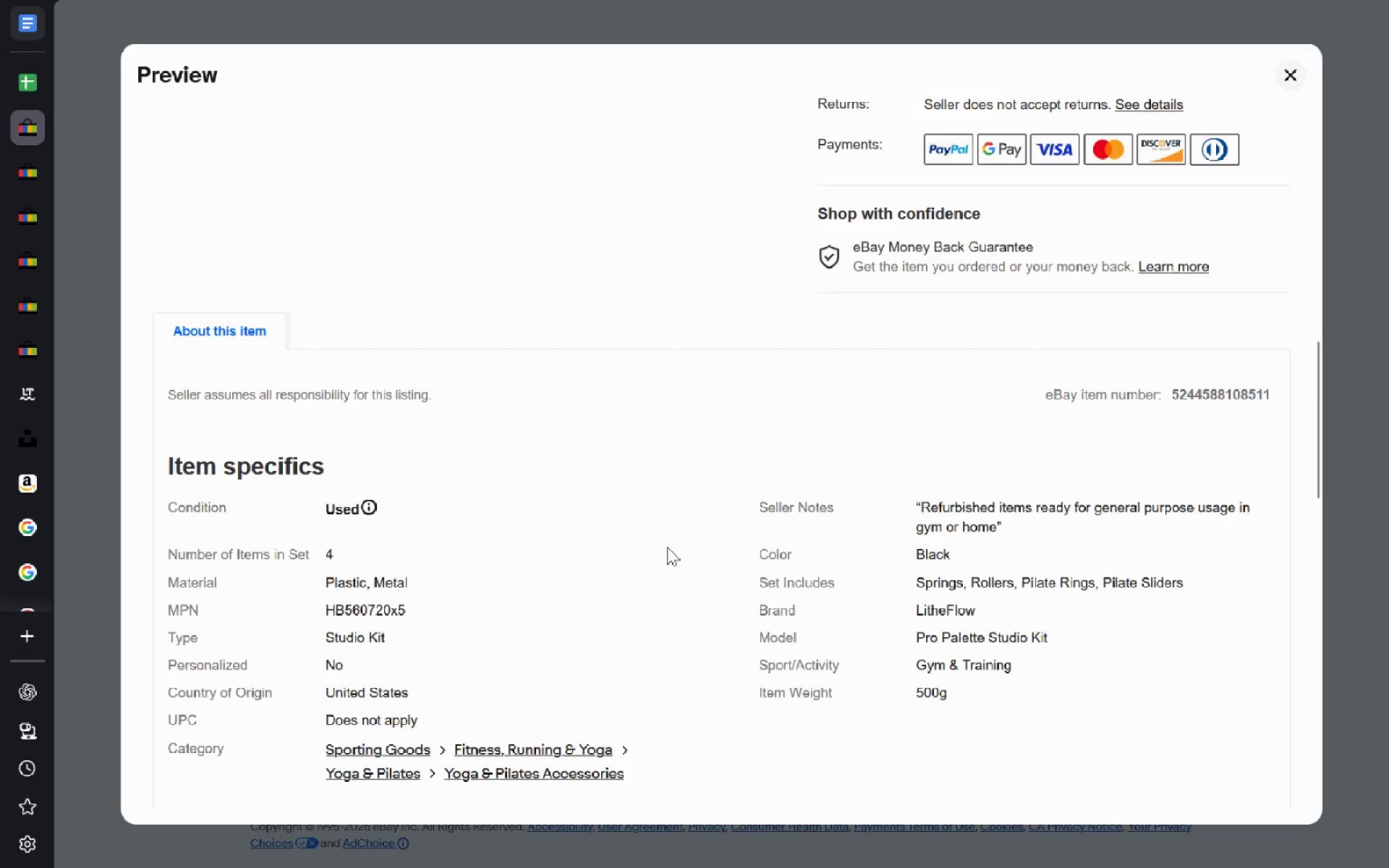 
left_click([1290, 85])
 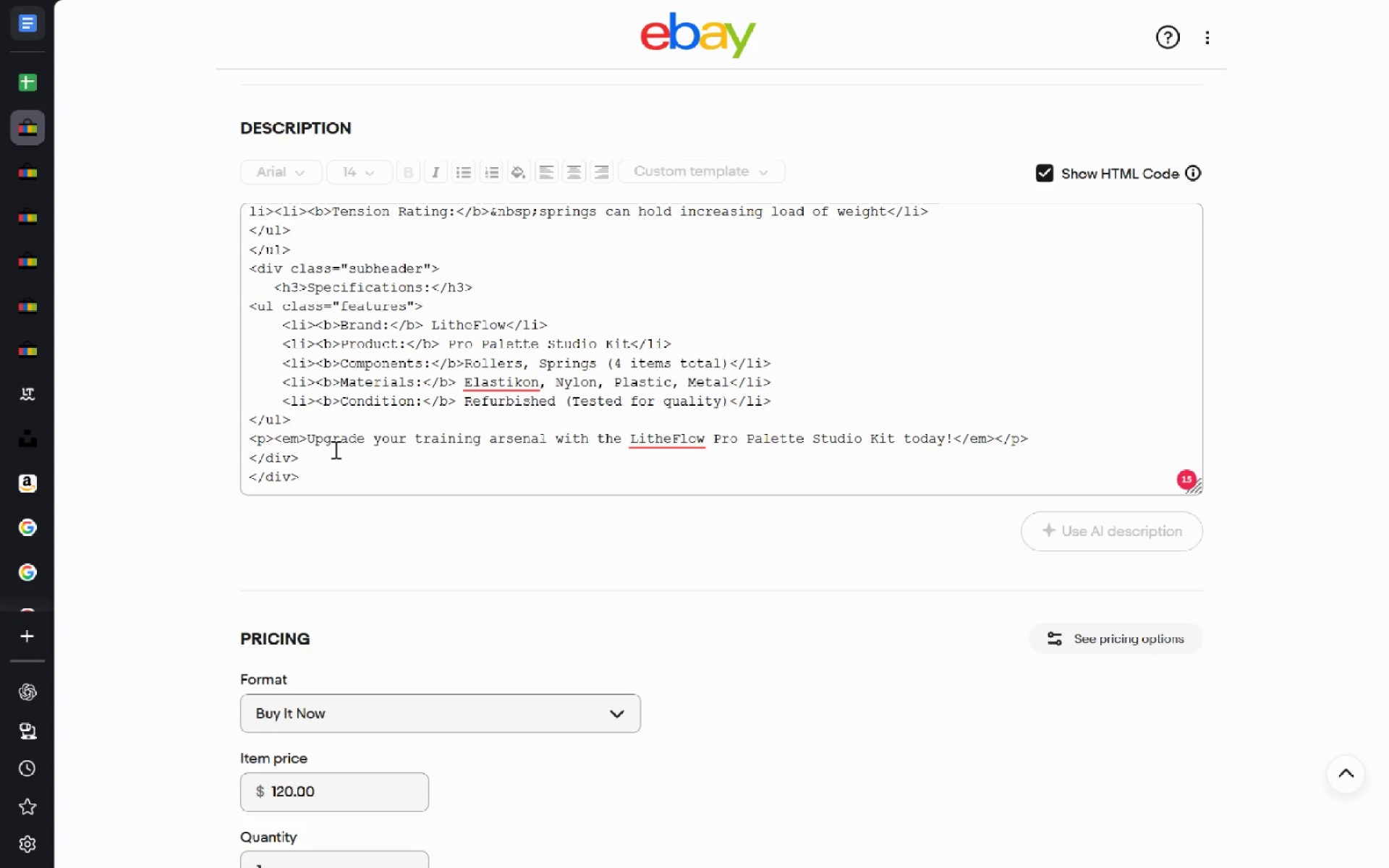 
wait(16.41)
 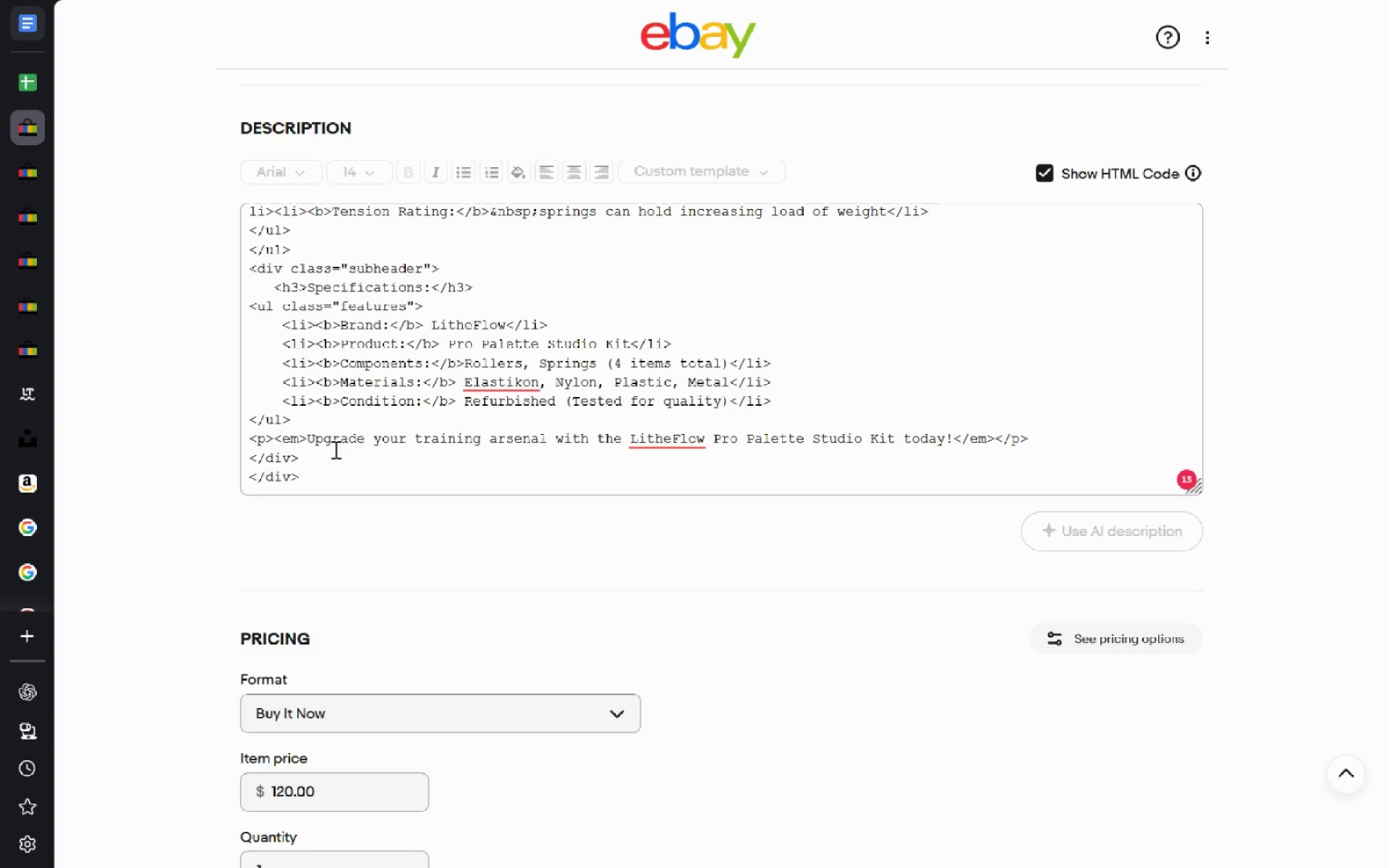 
left_click([793, 412])
 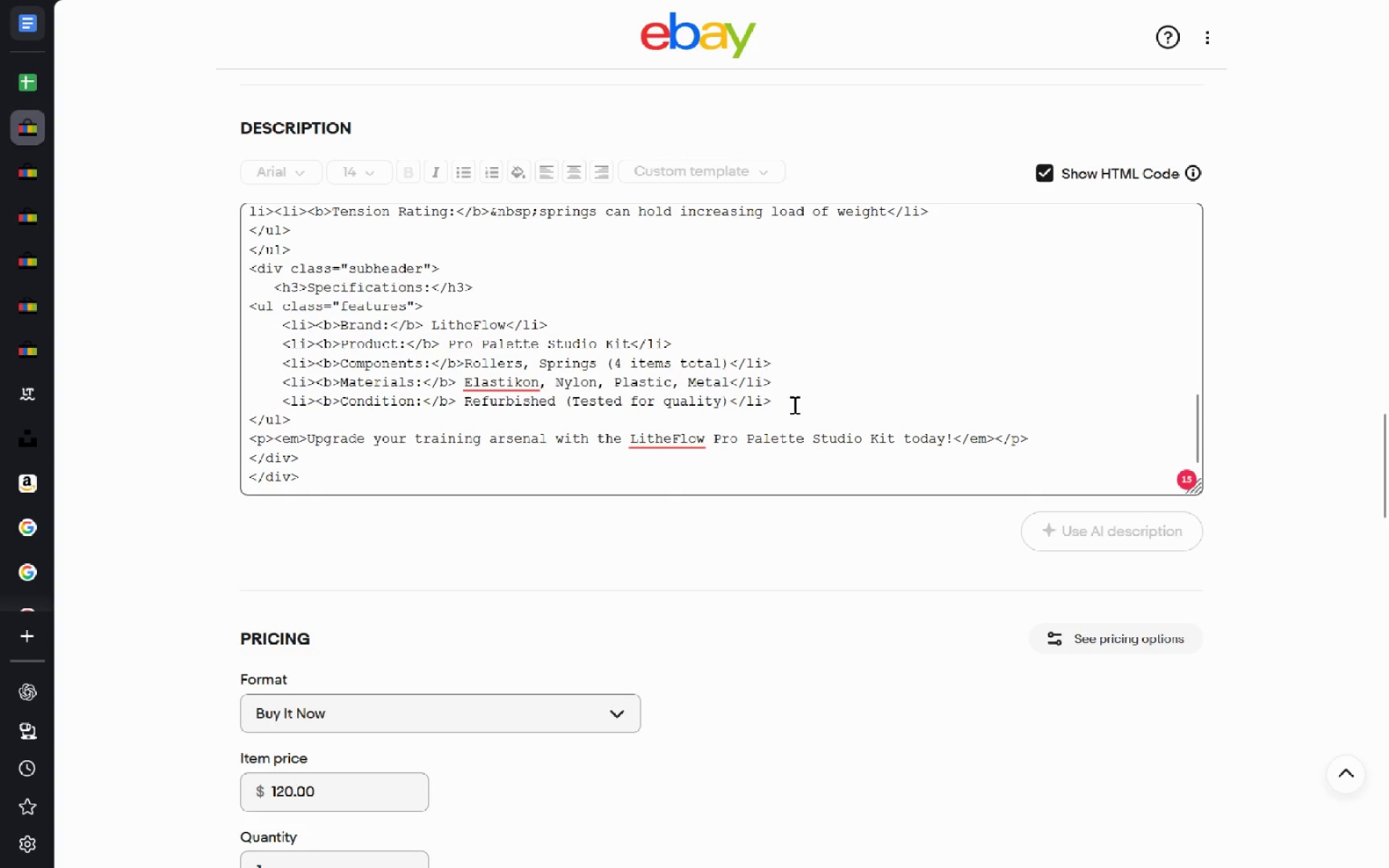 
left_click([794, 404])
 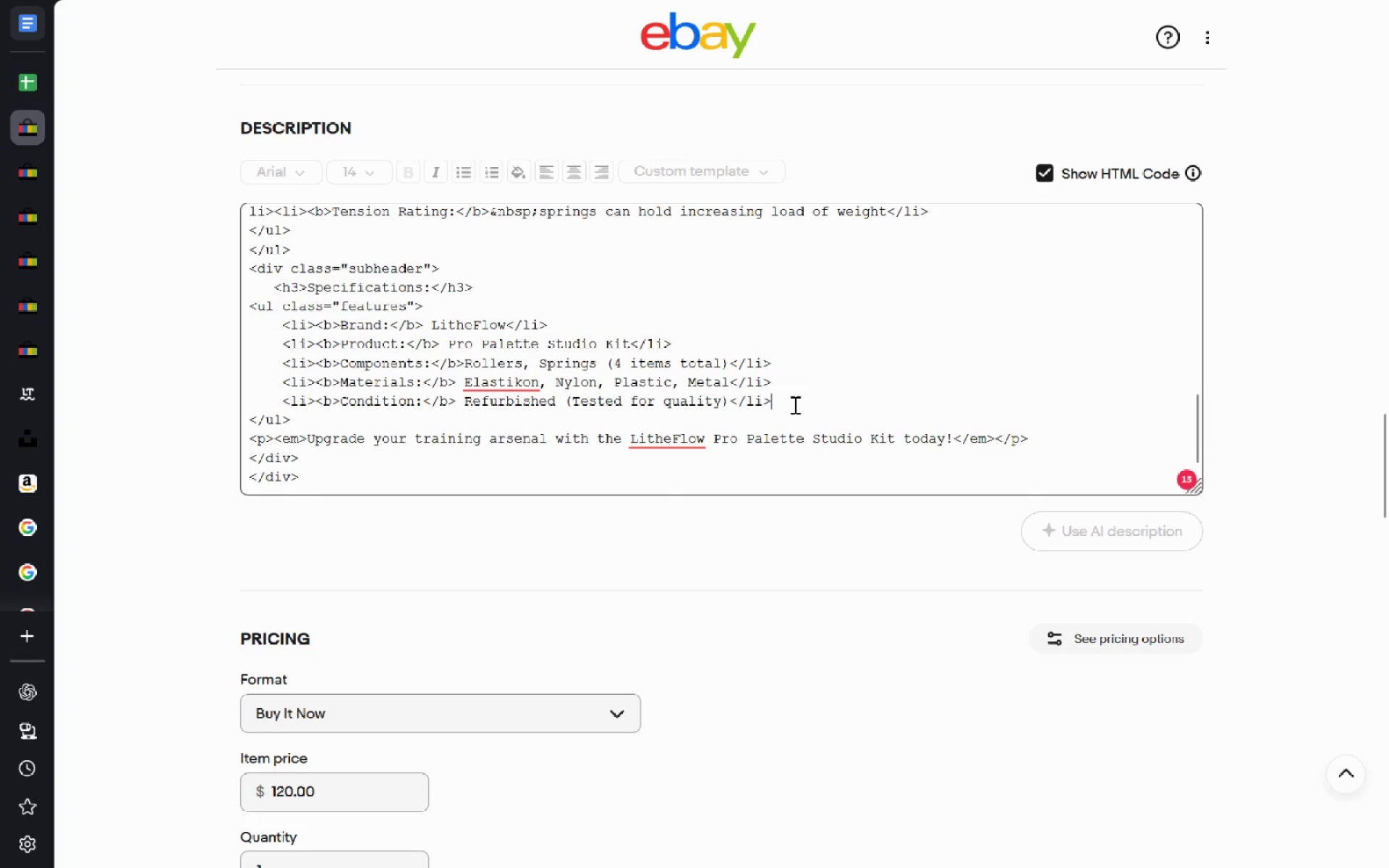 
key(Enter)
 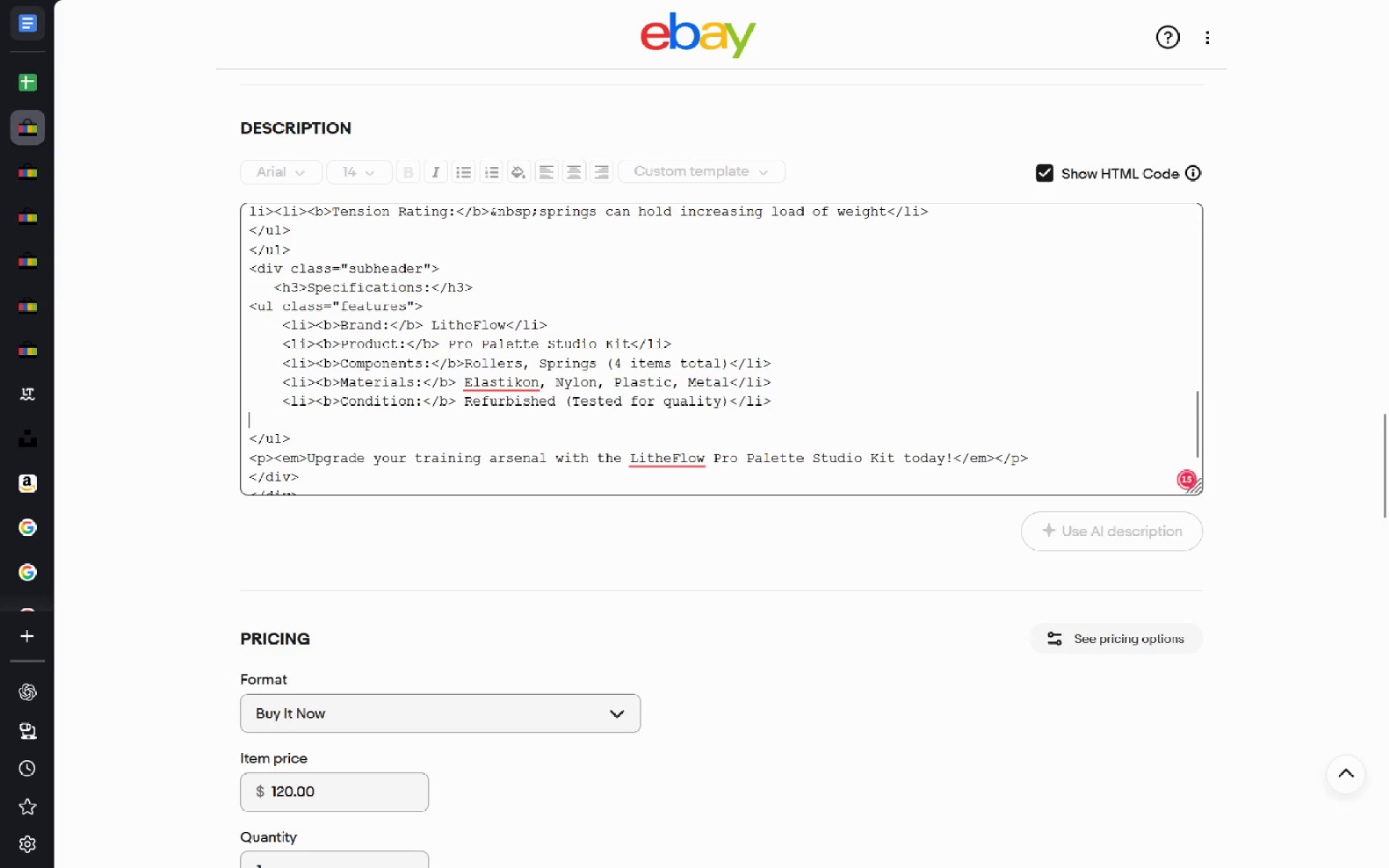 
key(Tab)
 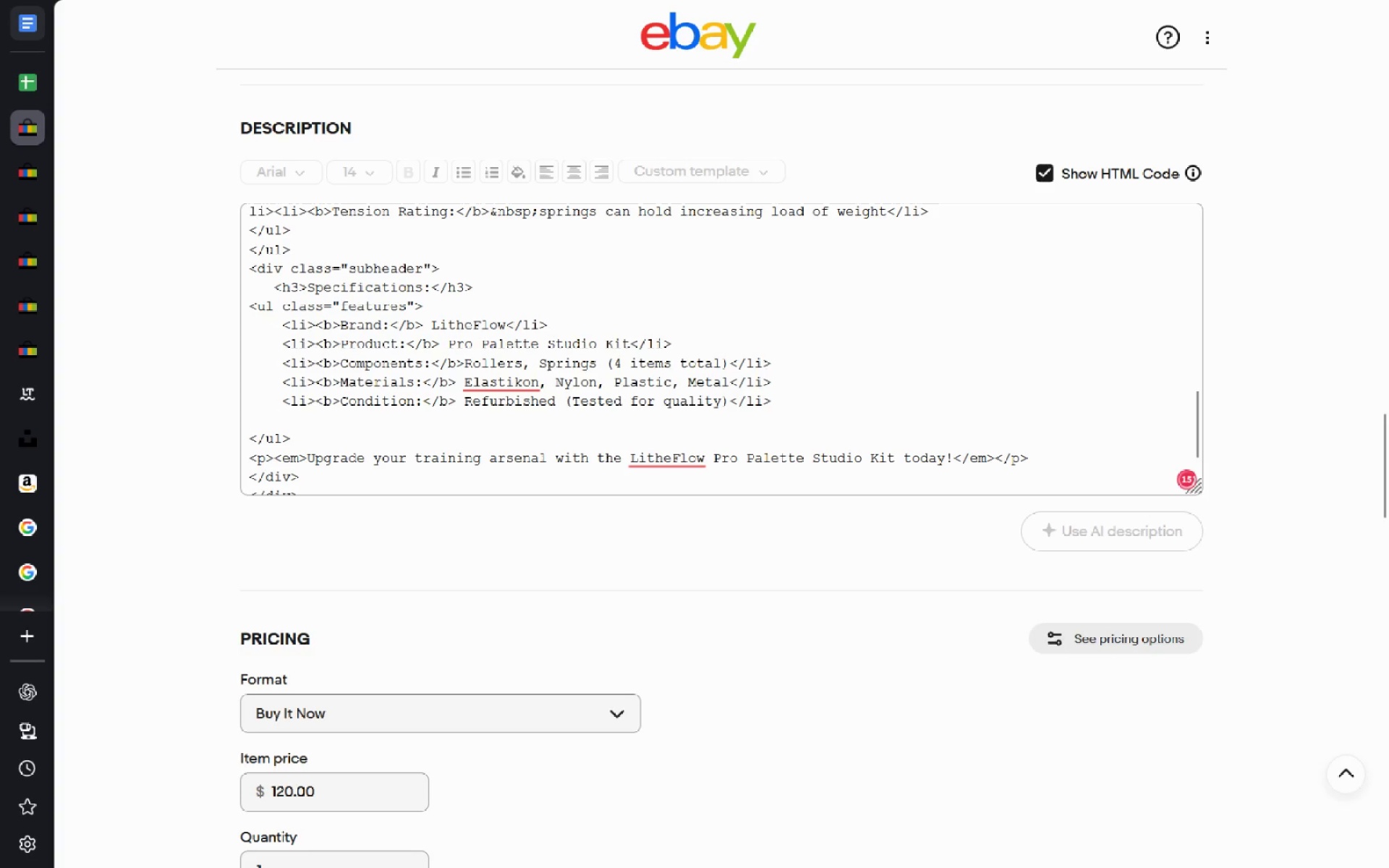 
key(Backspace)
 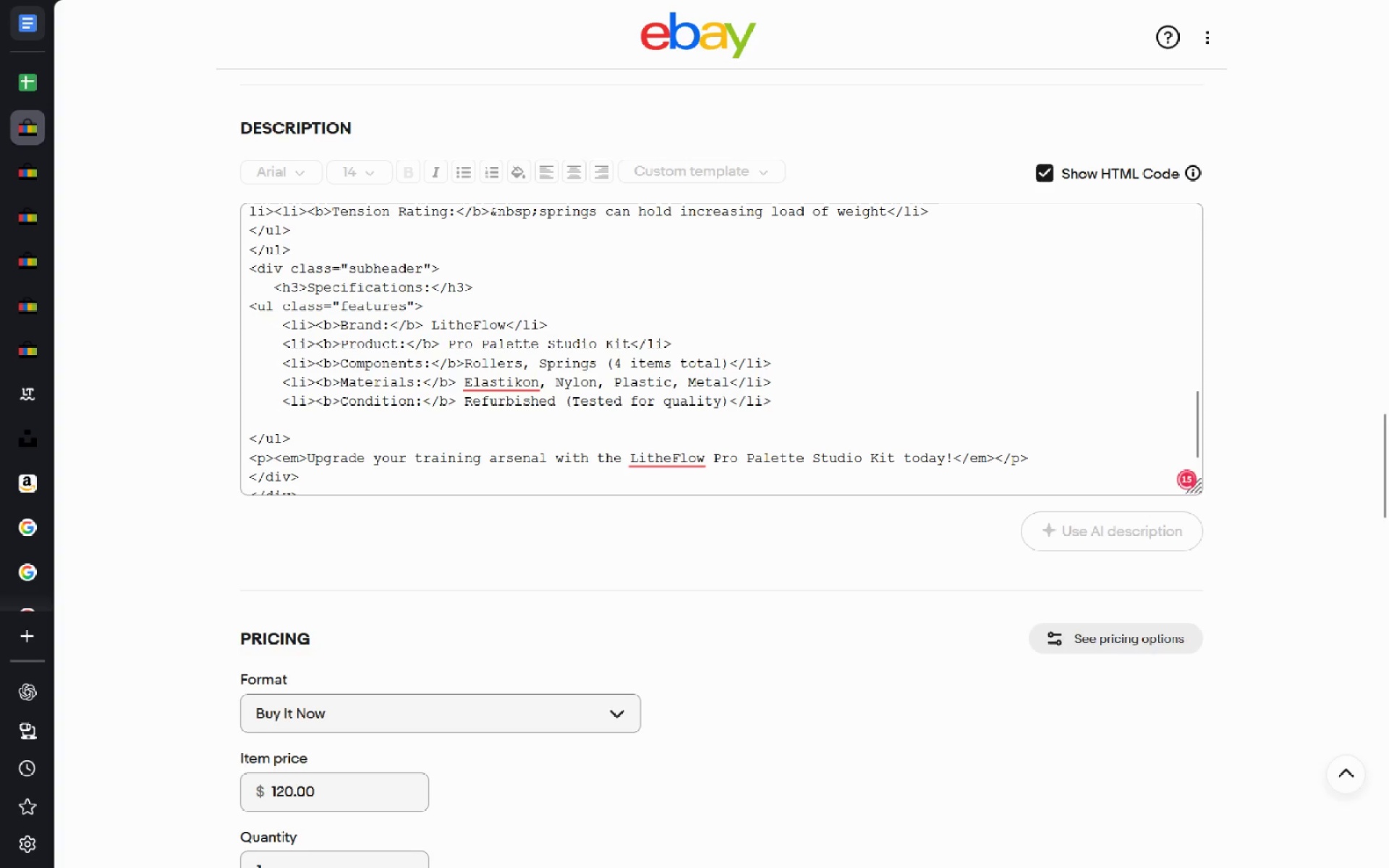 
left_click([794, 404])
 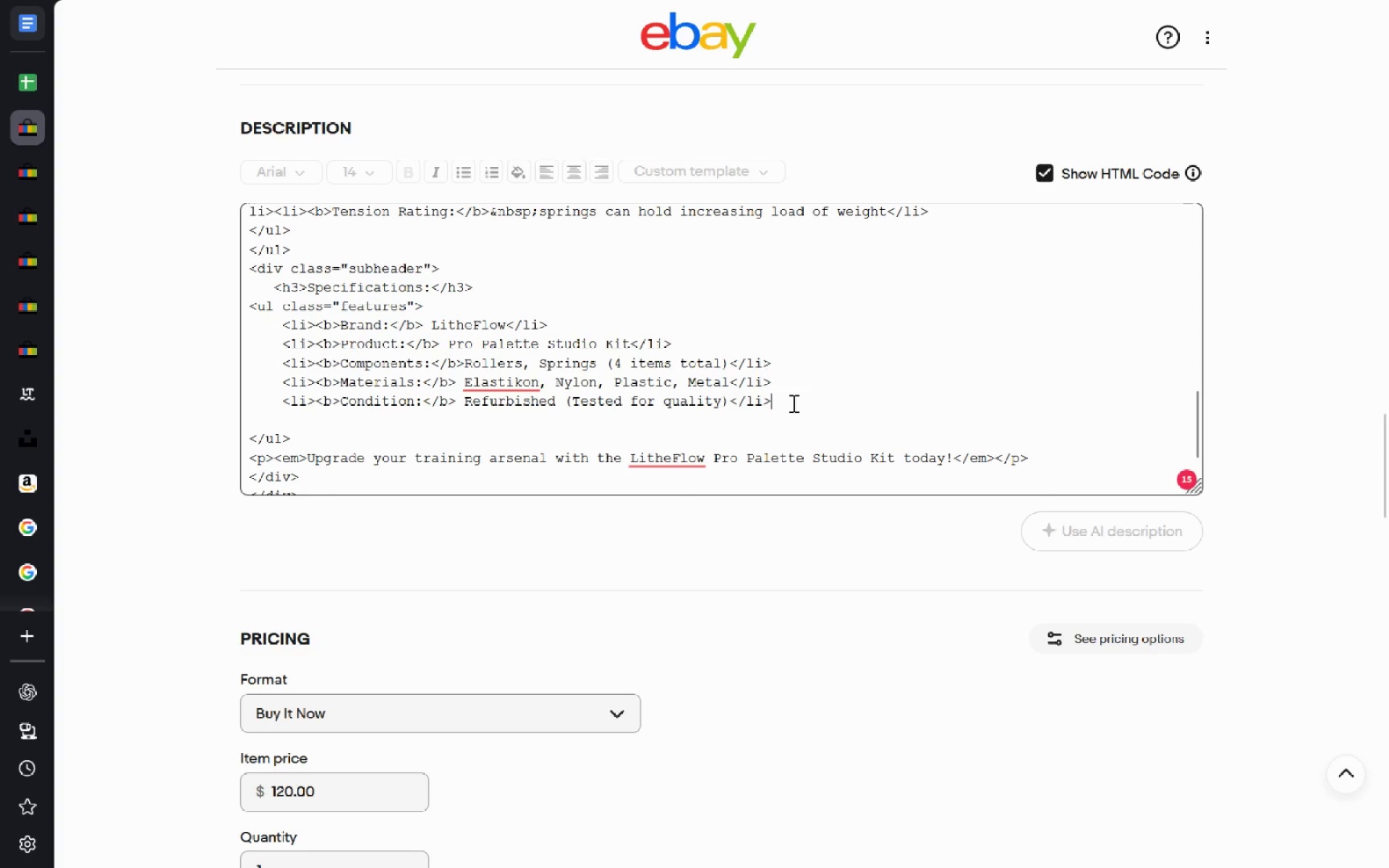 
left_click_drag(start_coordinate=[792, 402], to_coordinate=[294, 406])
 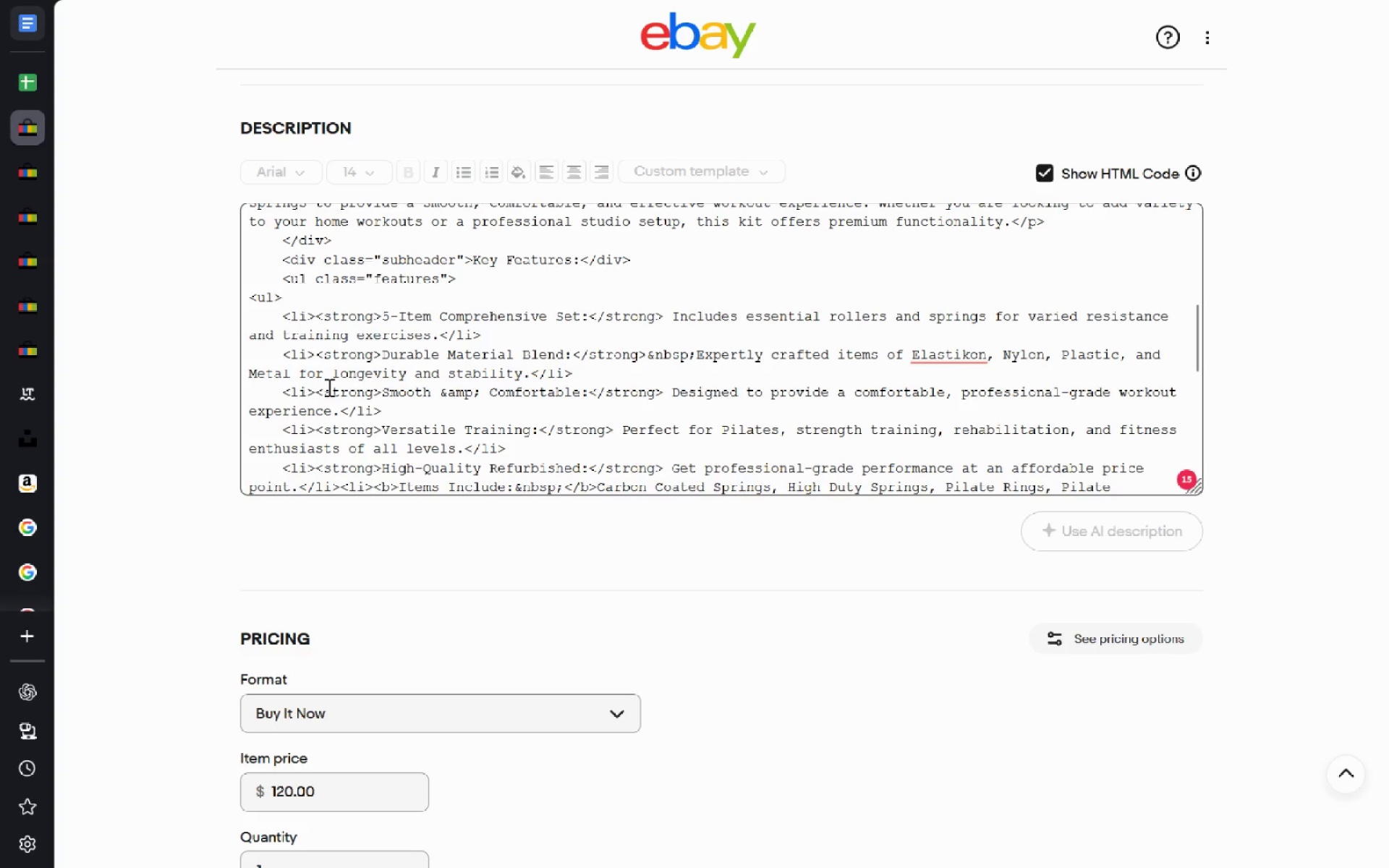 
wait(17.34)
 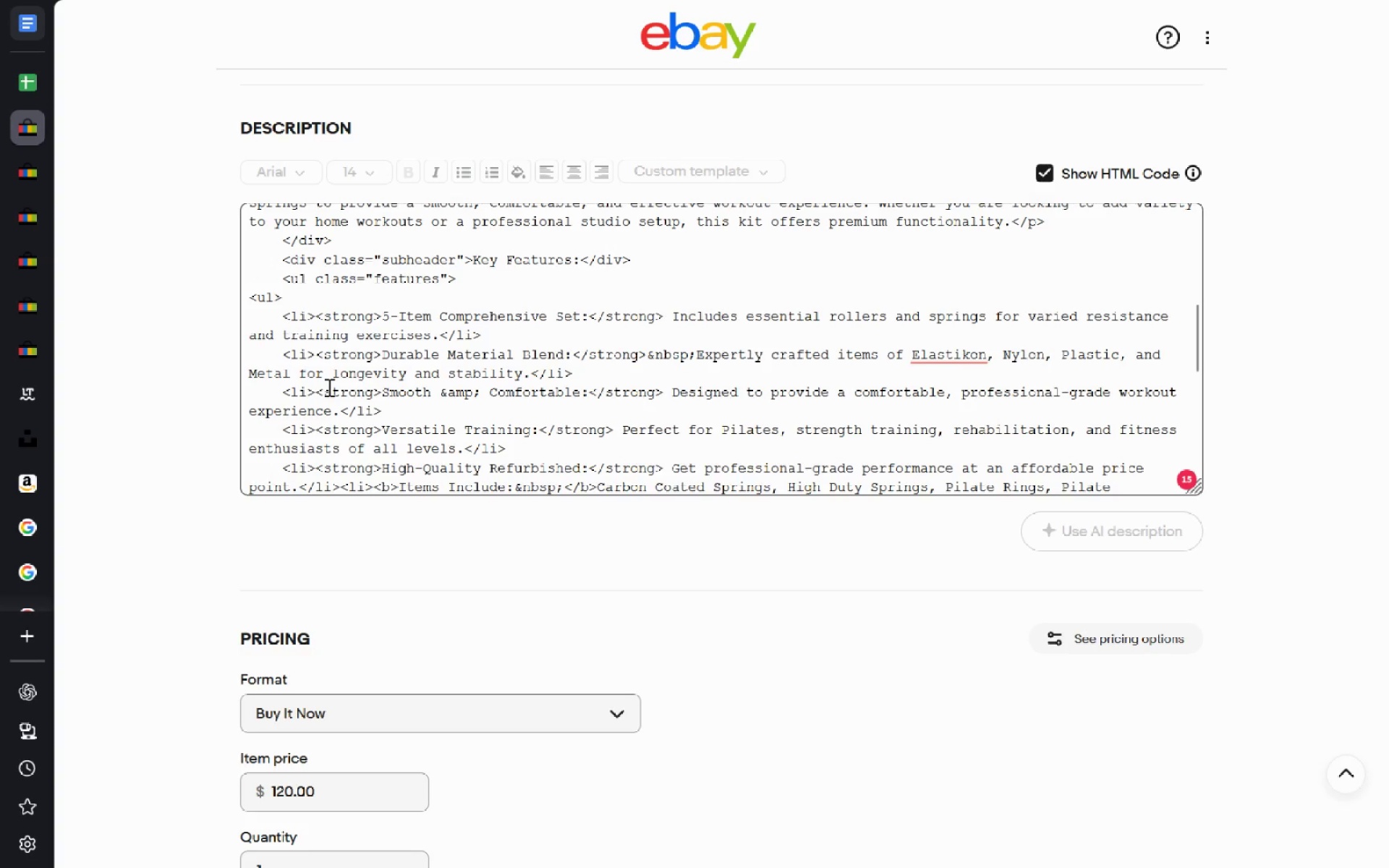 
left_click([425, 412])
 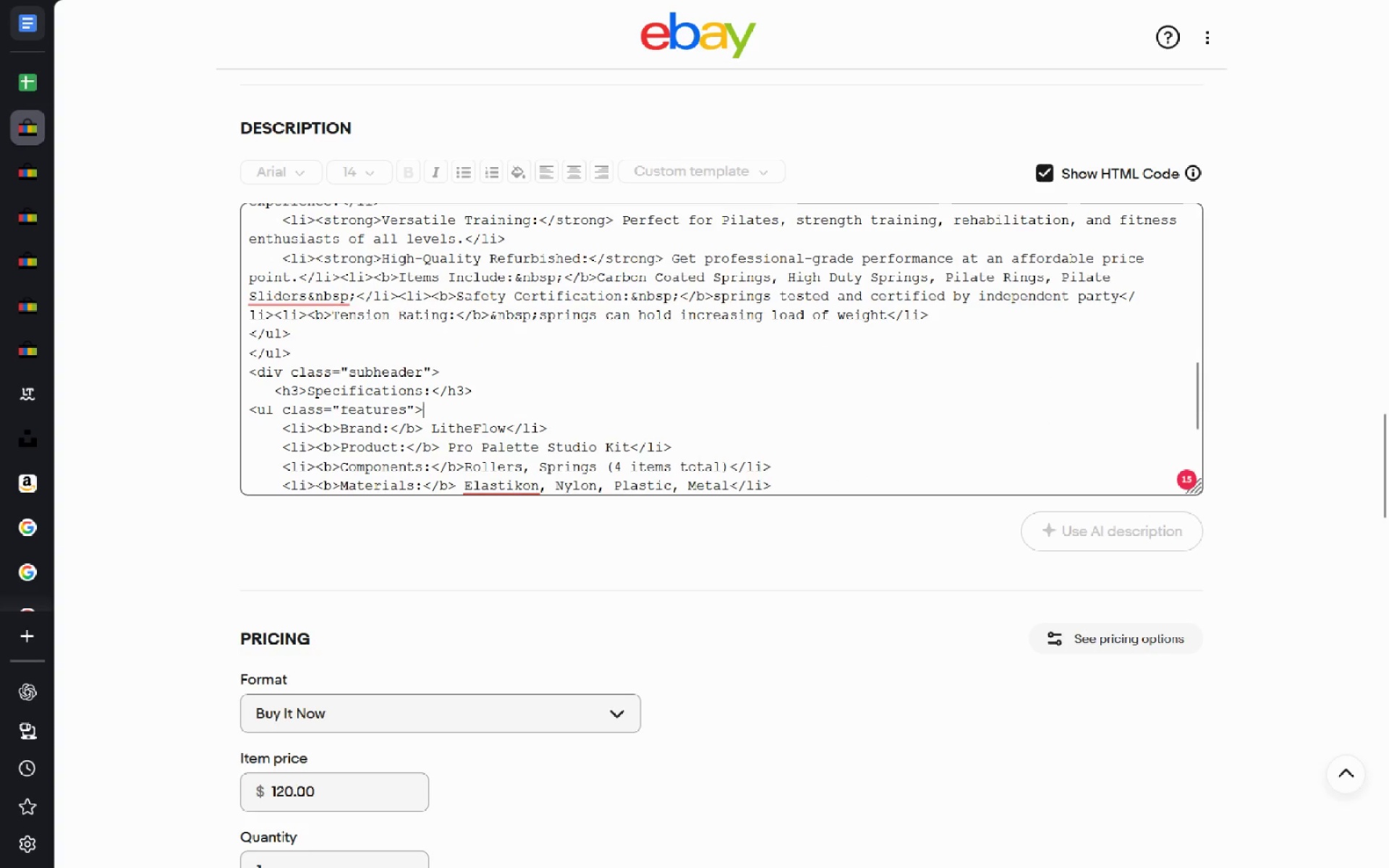 
key(Enter)
 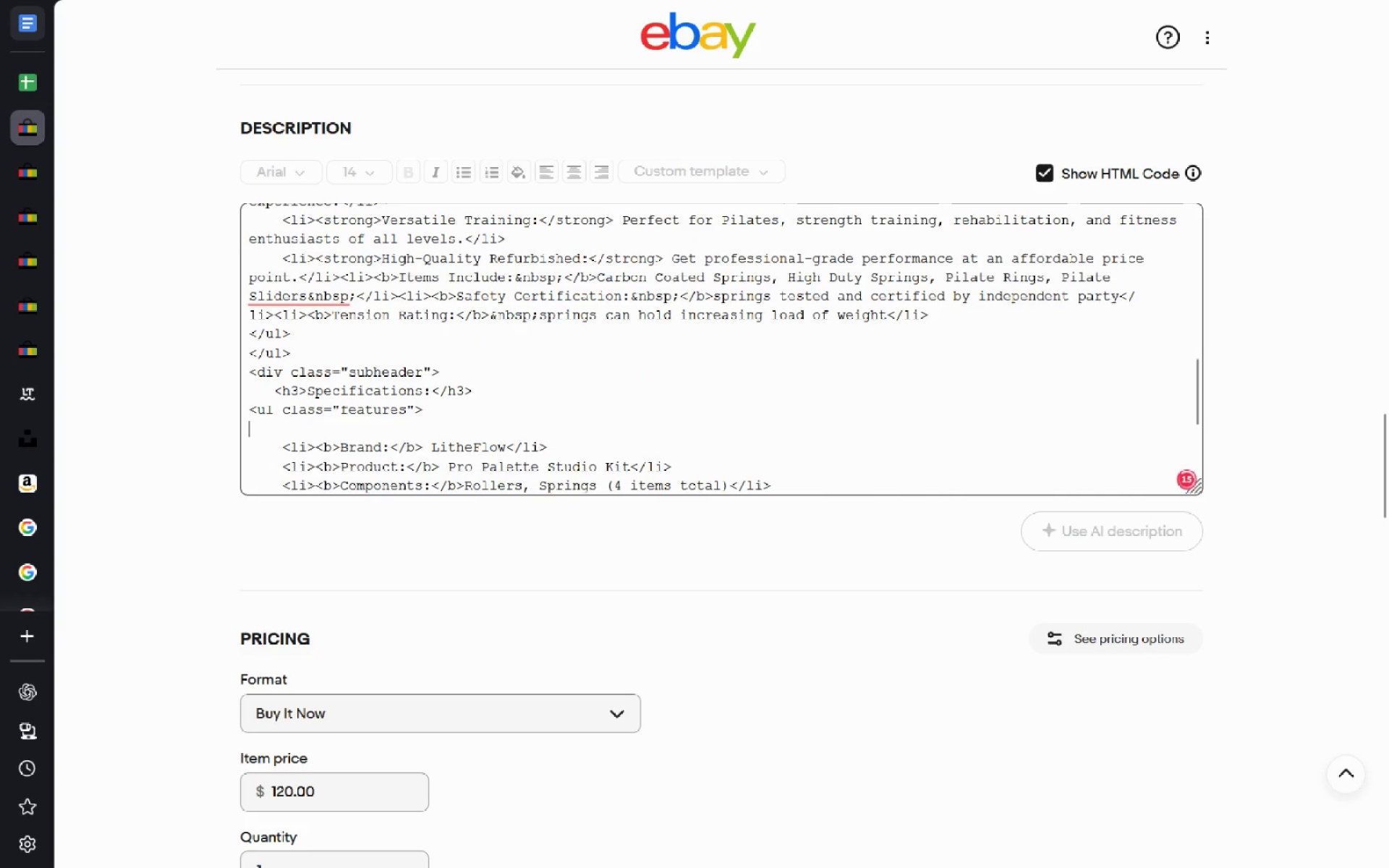 
type(<ul>)
 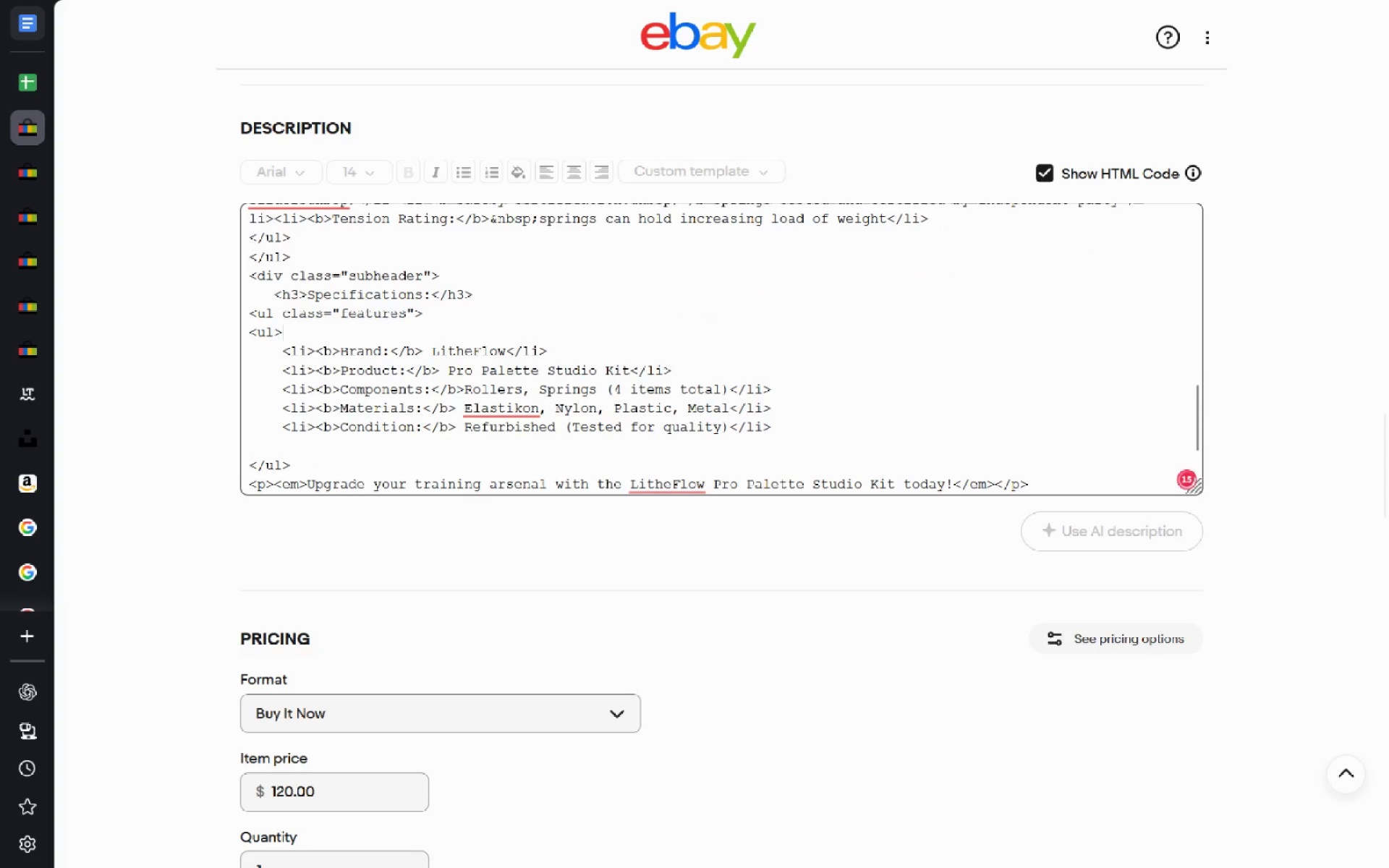 
left_click([339, 409])
 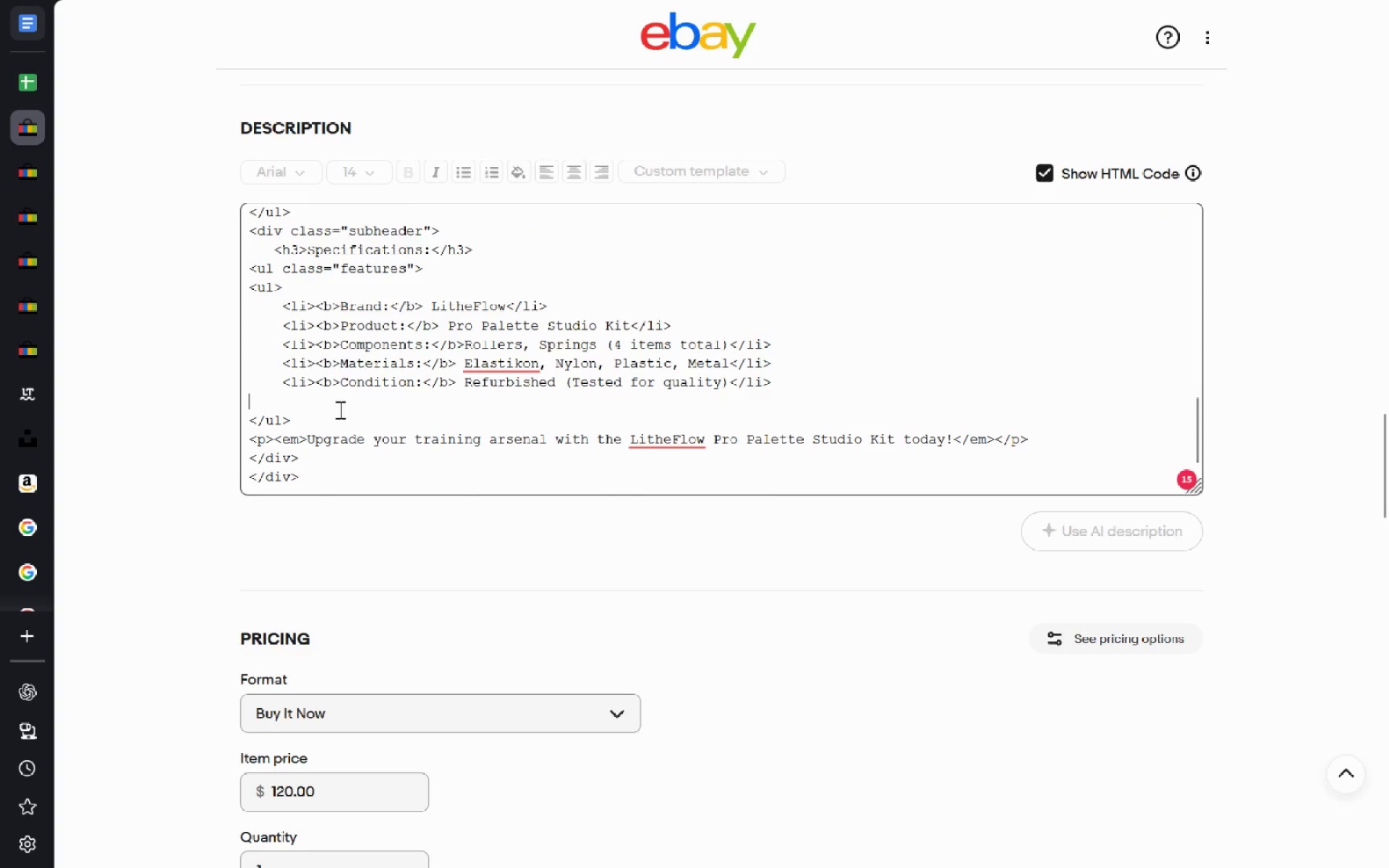 
type(<u)
key(Backspace)
type(/ul>)
 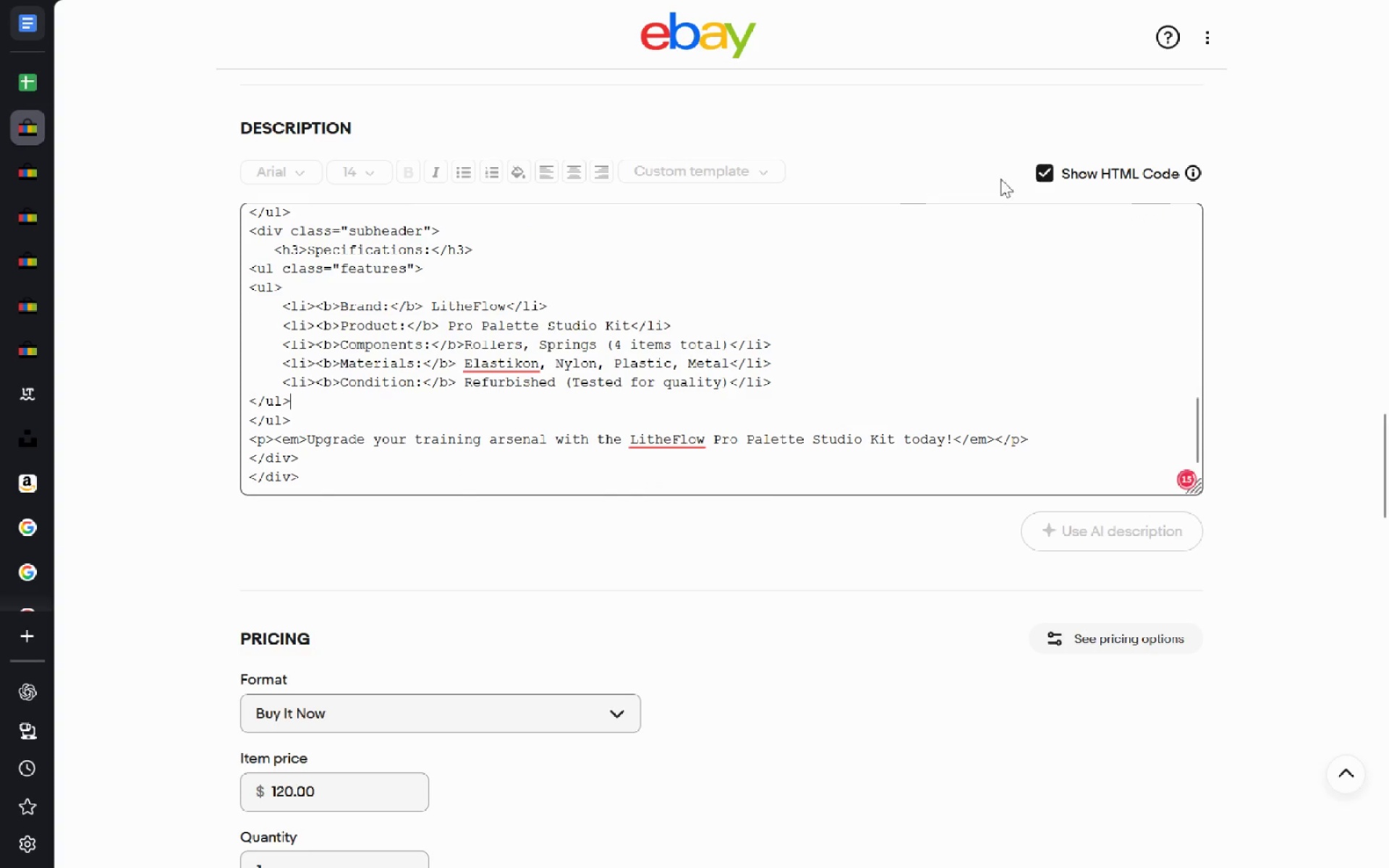 
left_click([1046, 174])
 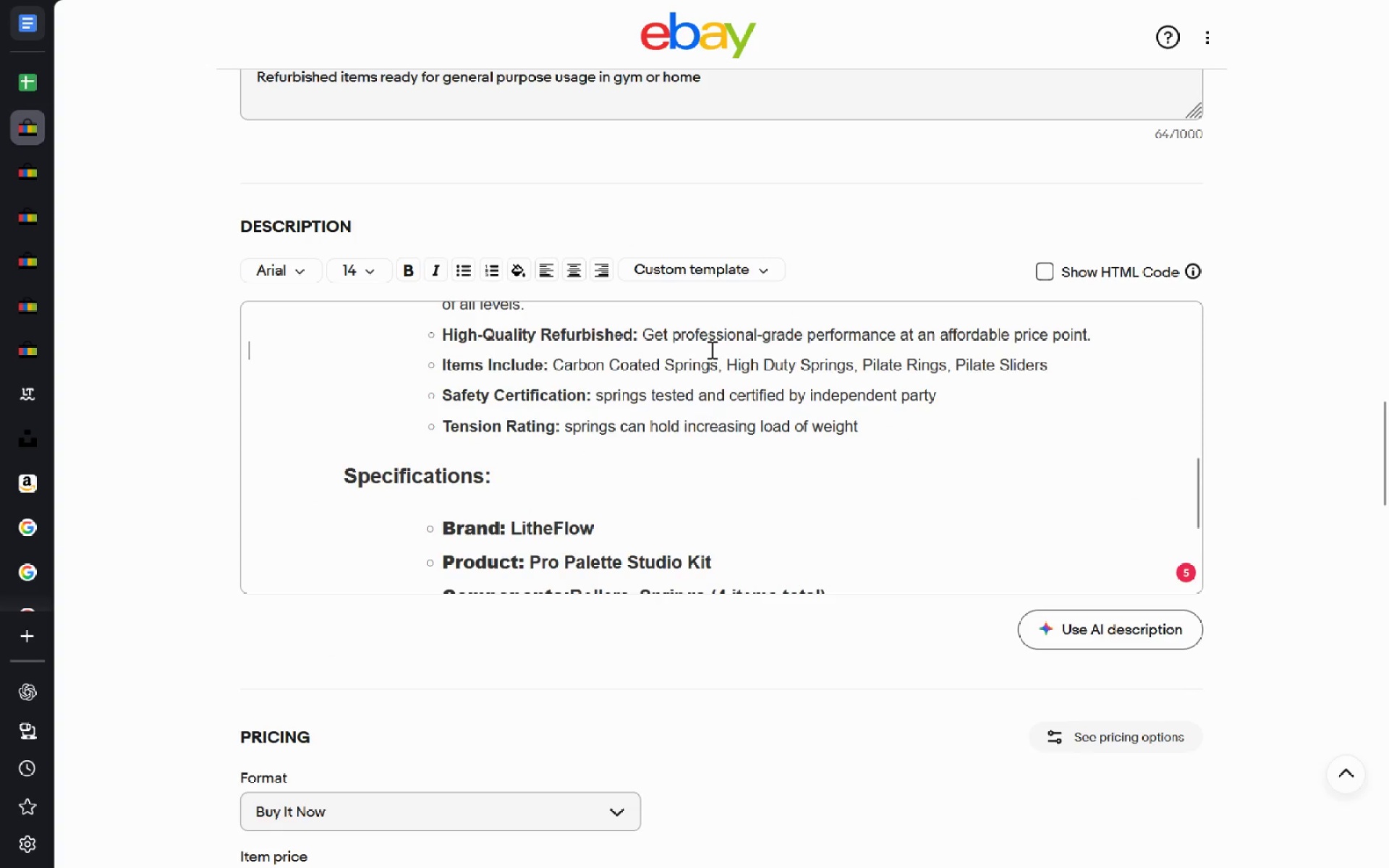 
wait(6.2)
 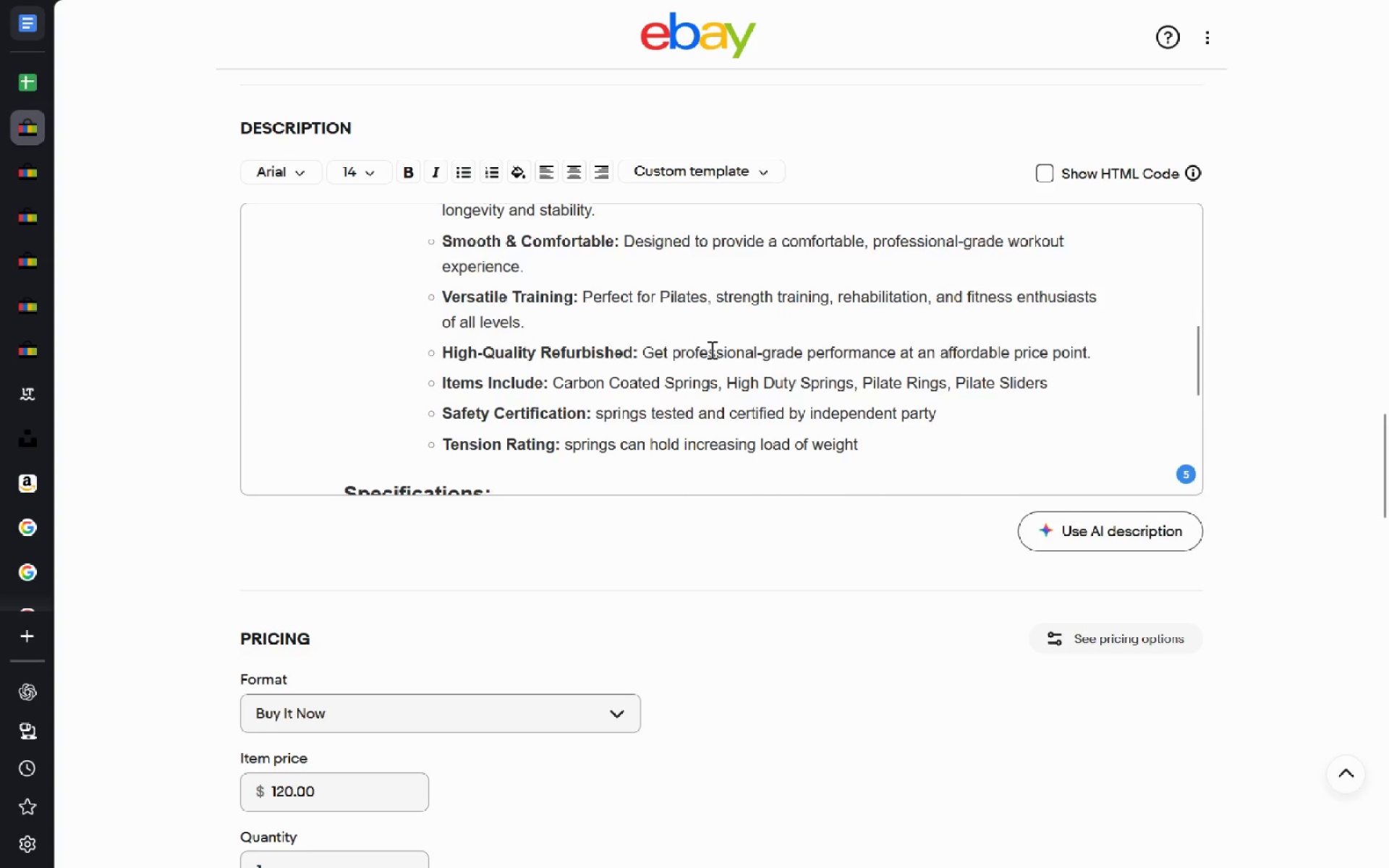 
left_click([1042, 274])
 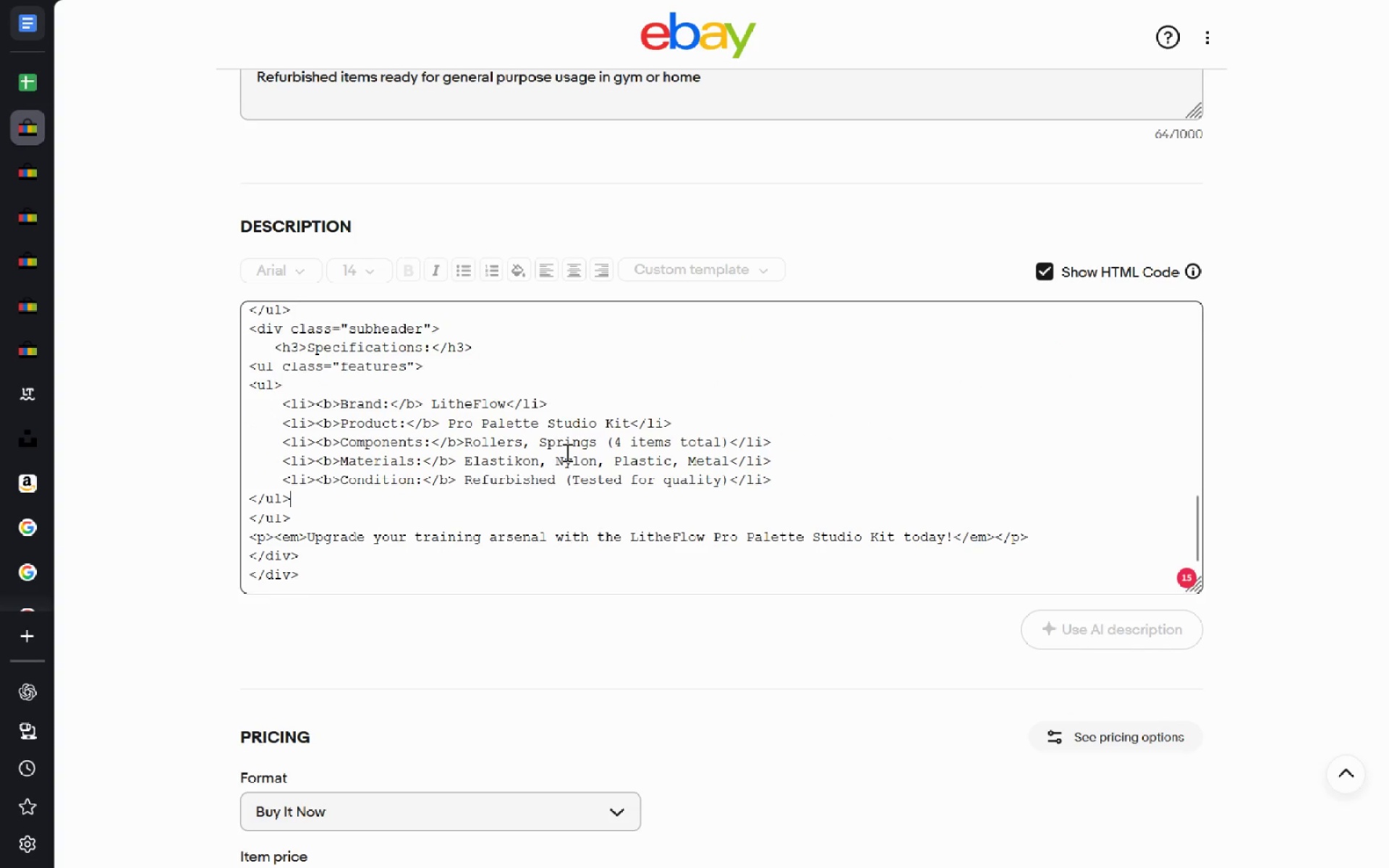 
wait(16.17)
 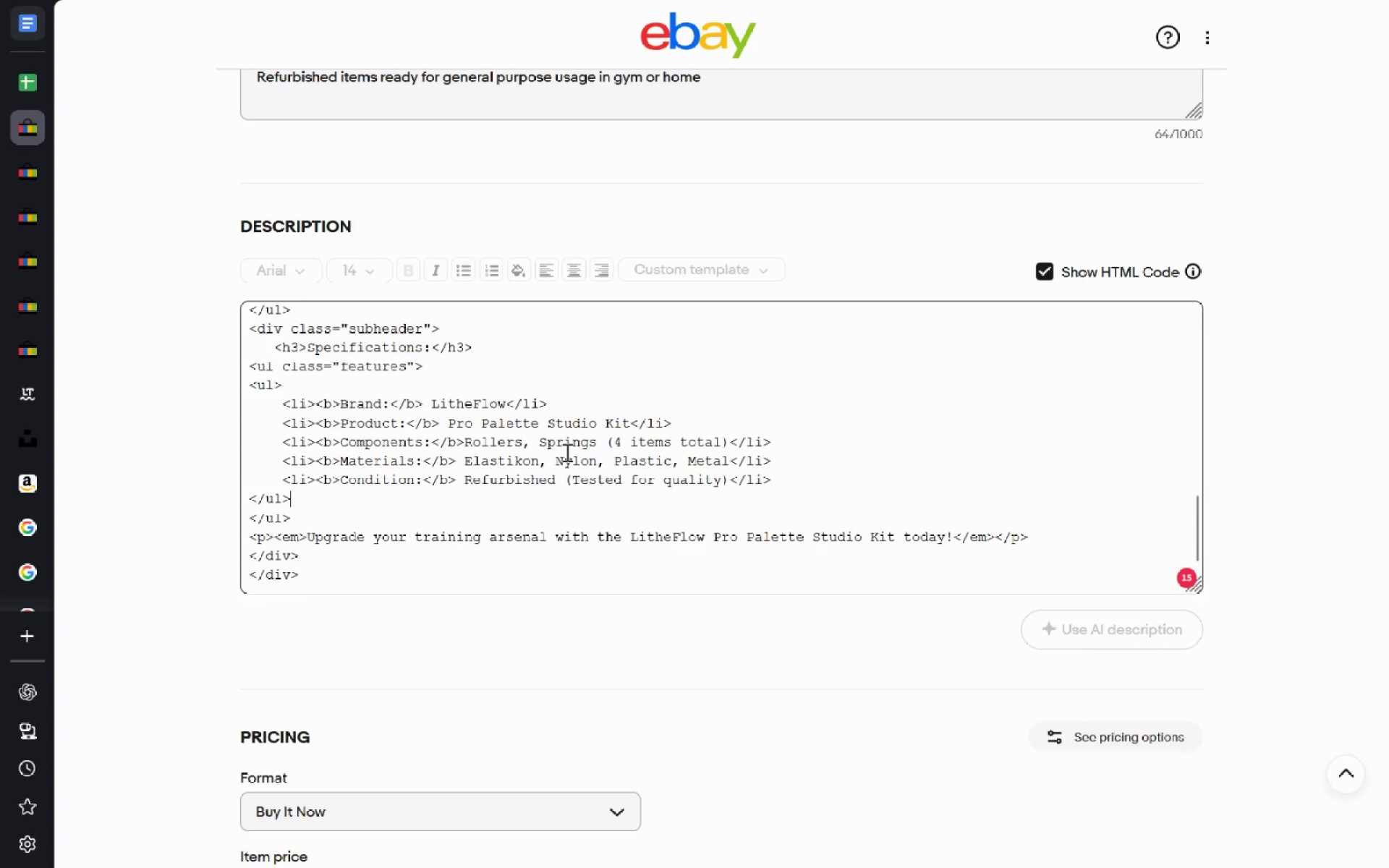 
key(VolumeUp)
 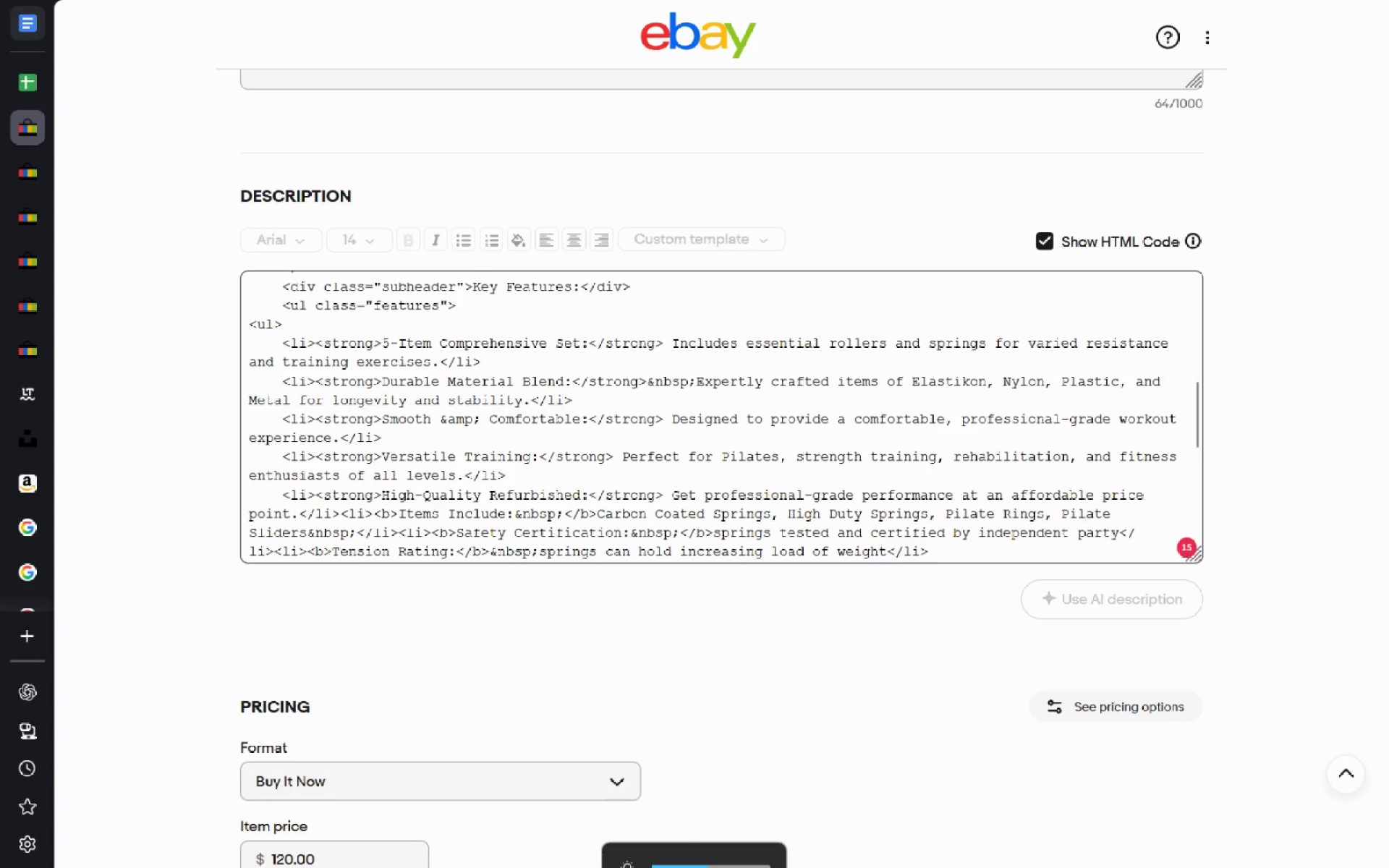 
key(VolumeDown)
 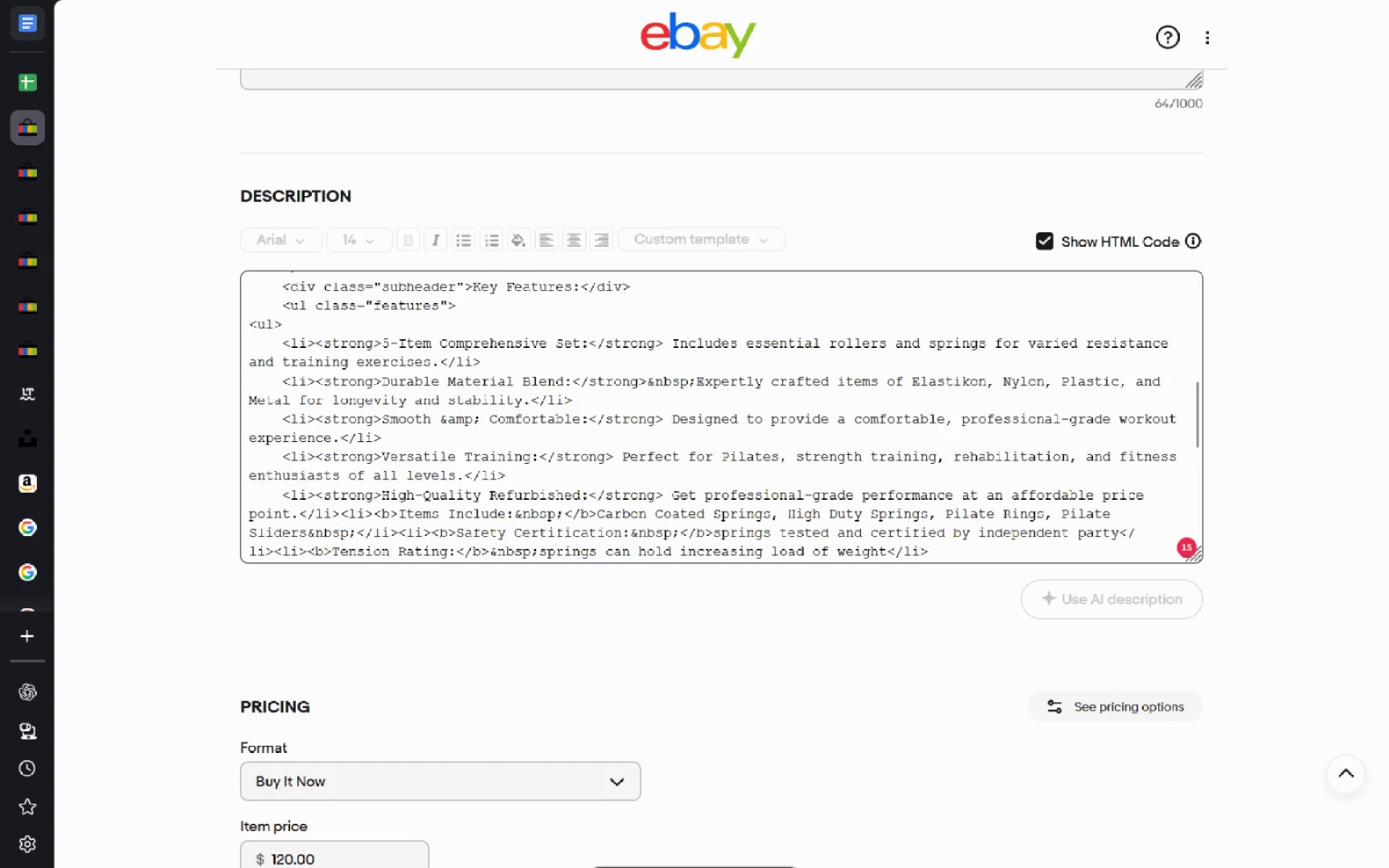 
key(VolumeDown)
 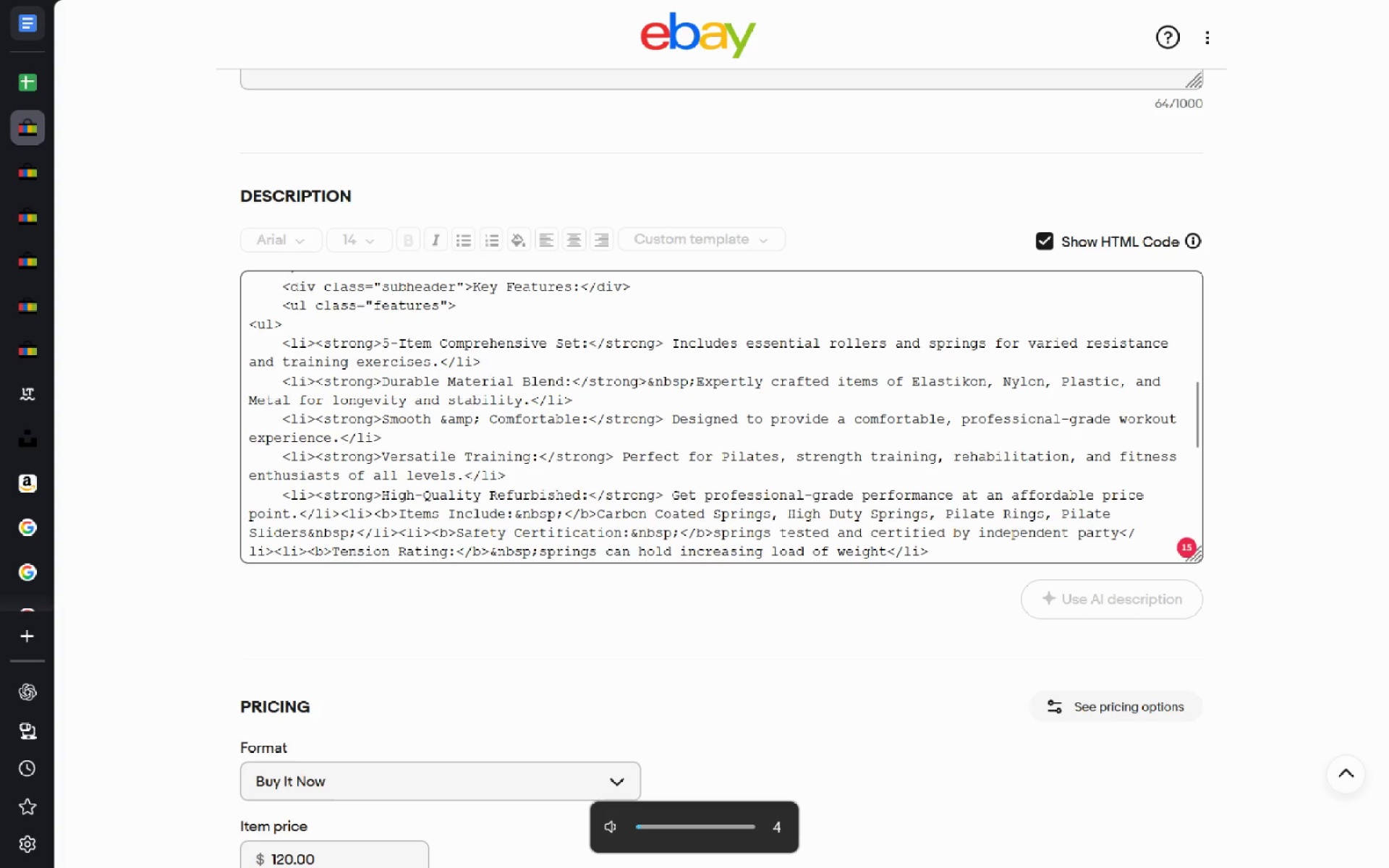 
key(VolumeDown)
 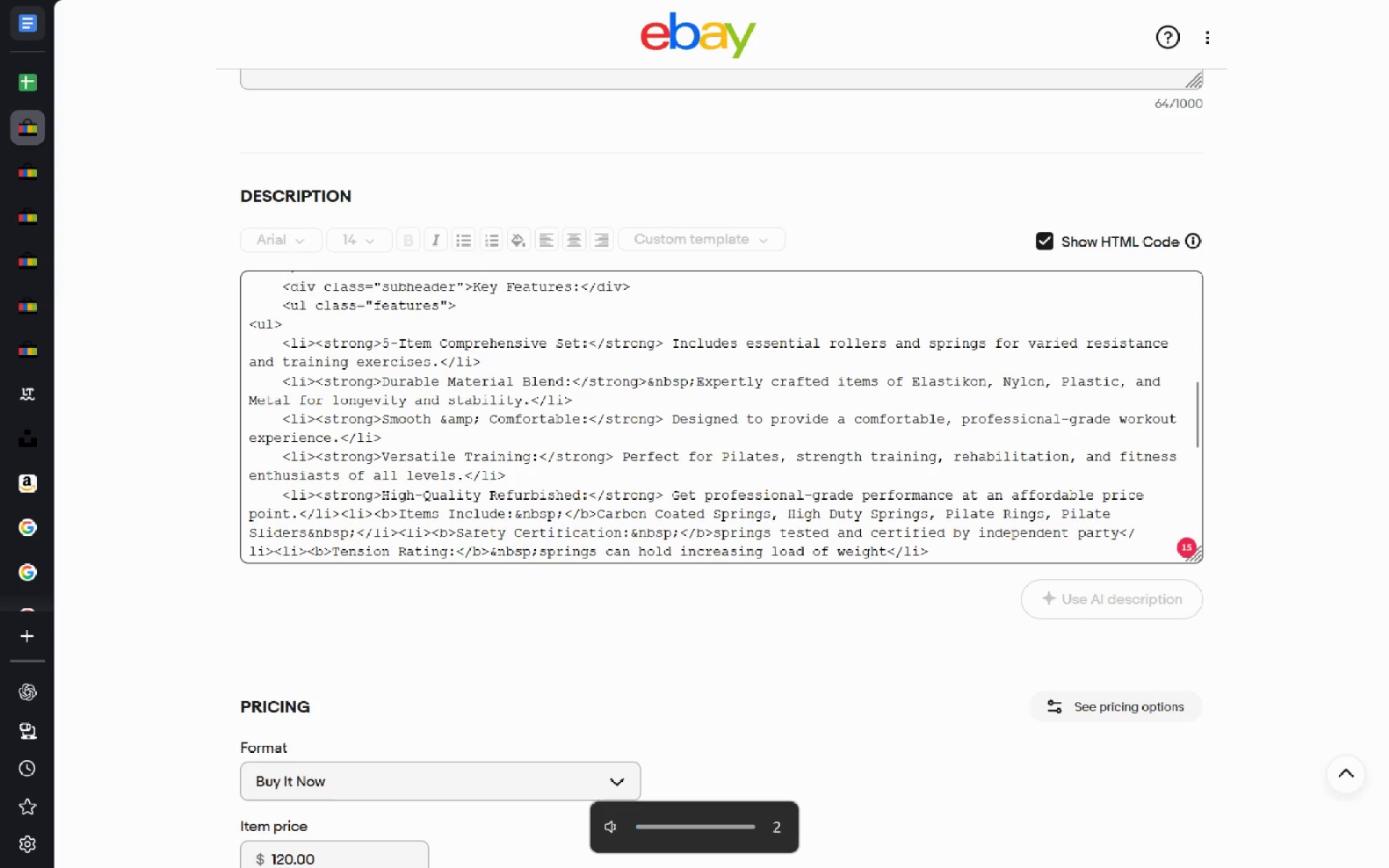 
key(VolumeDown)
 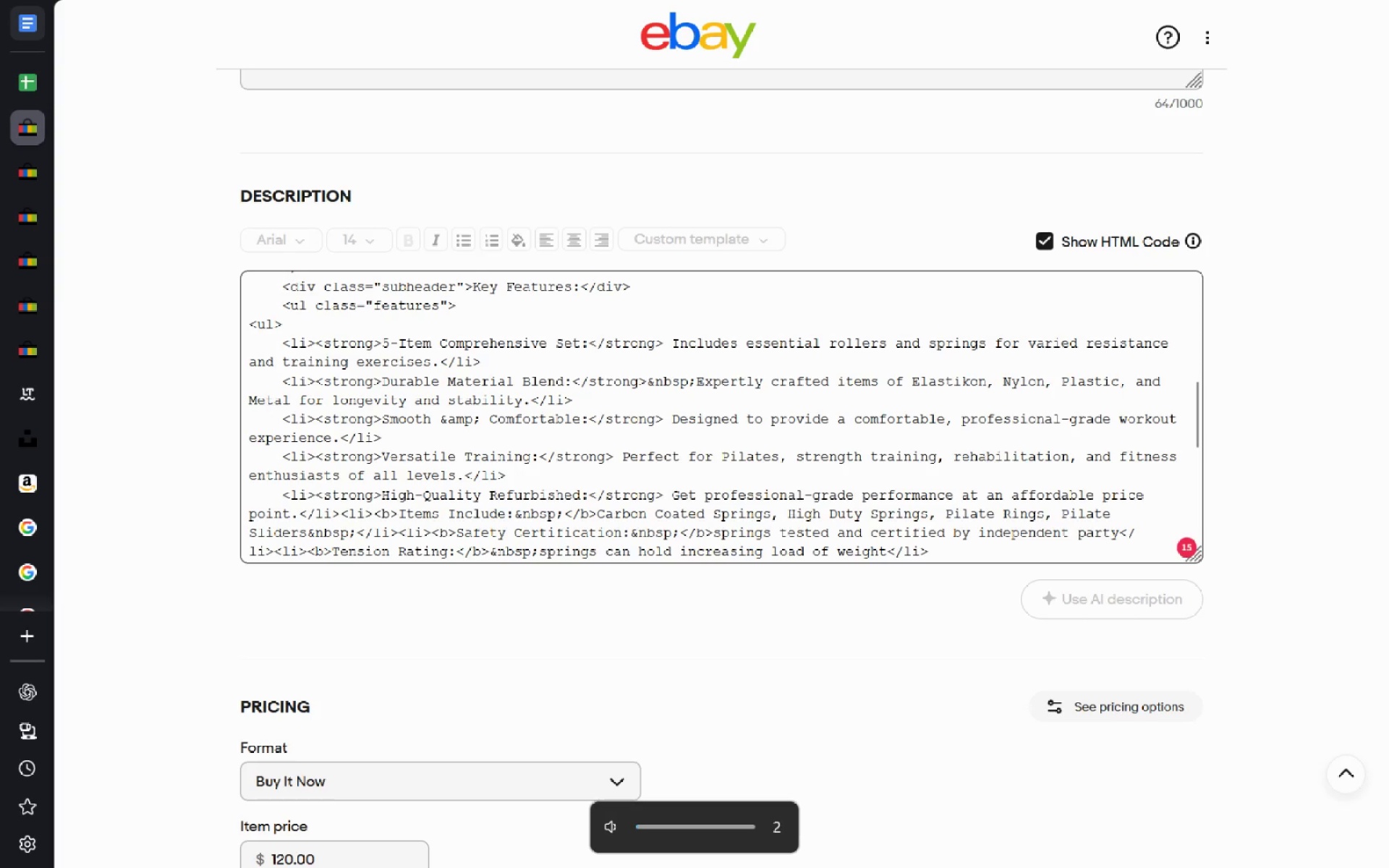 
key(VolumeDown)
 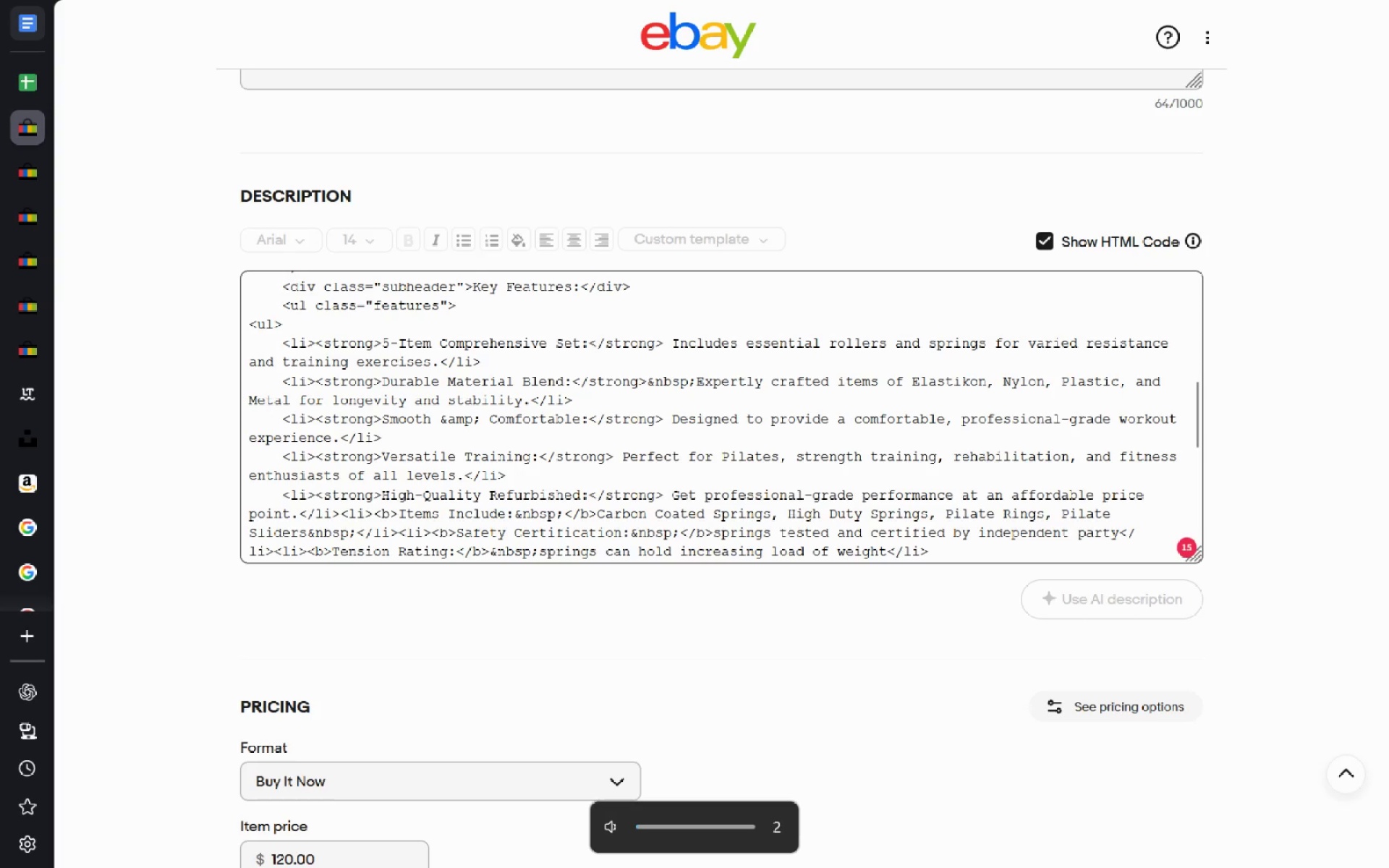 
key(VolumeDown)
 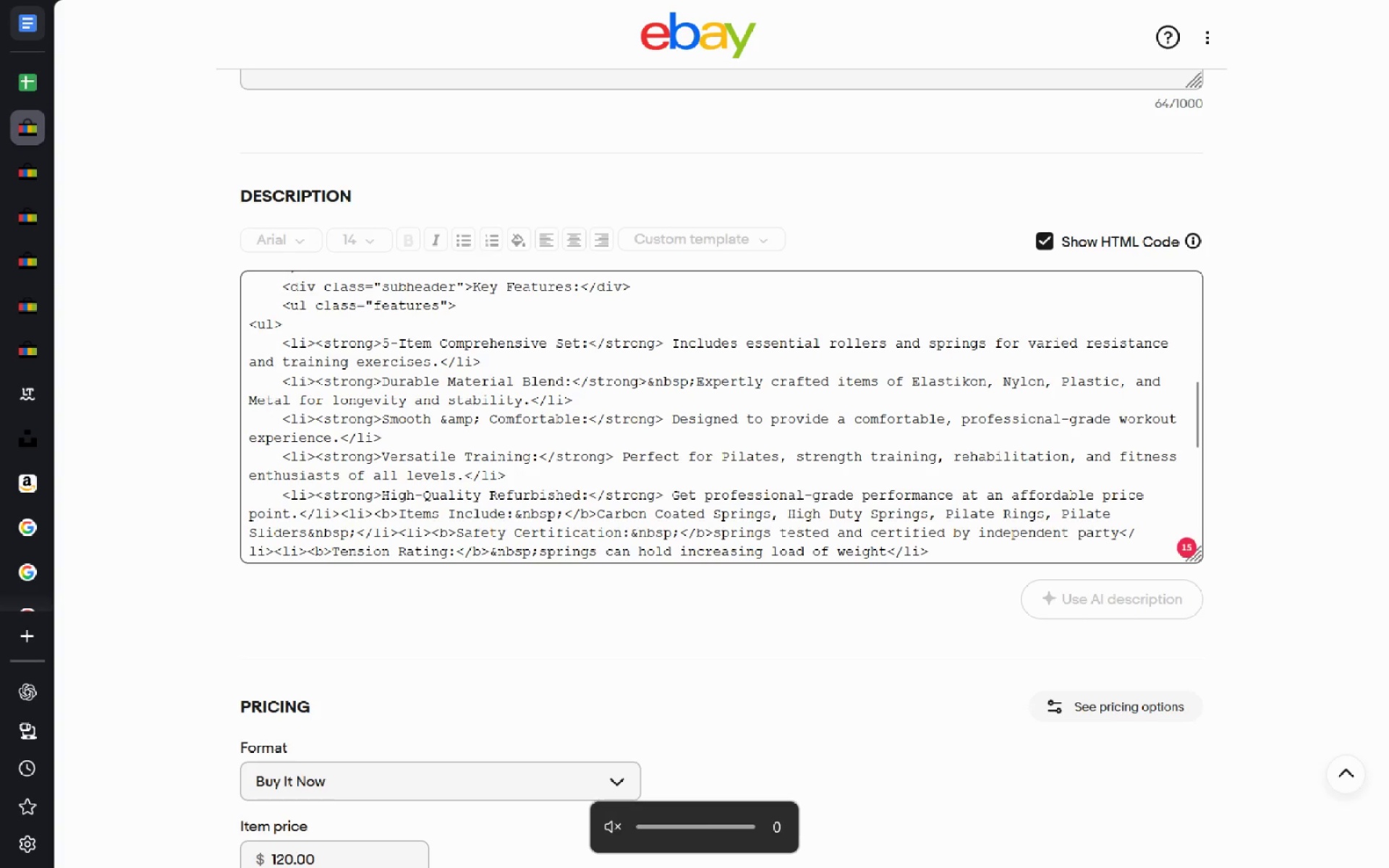 
key(VolumeDown)
 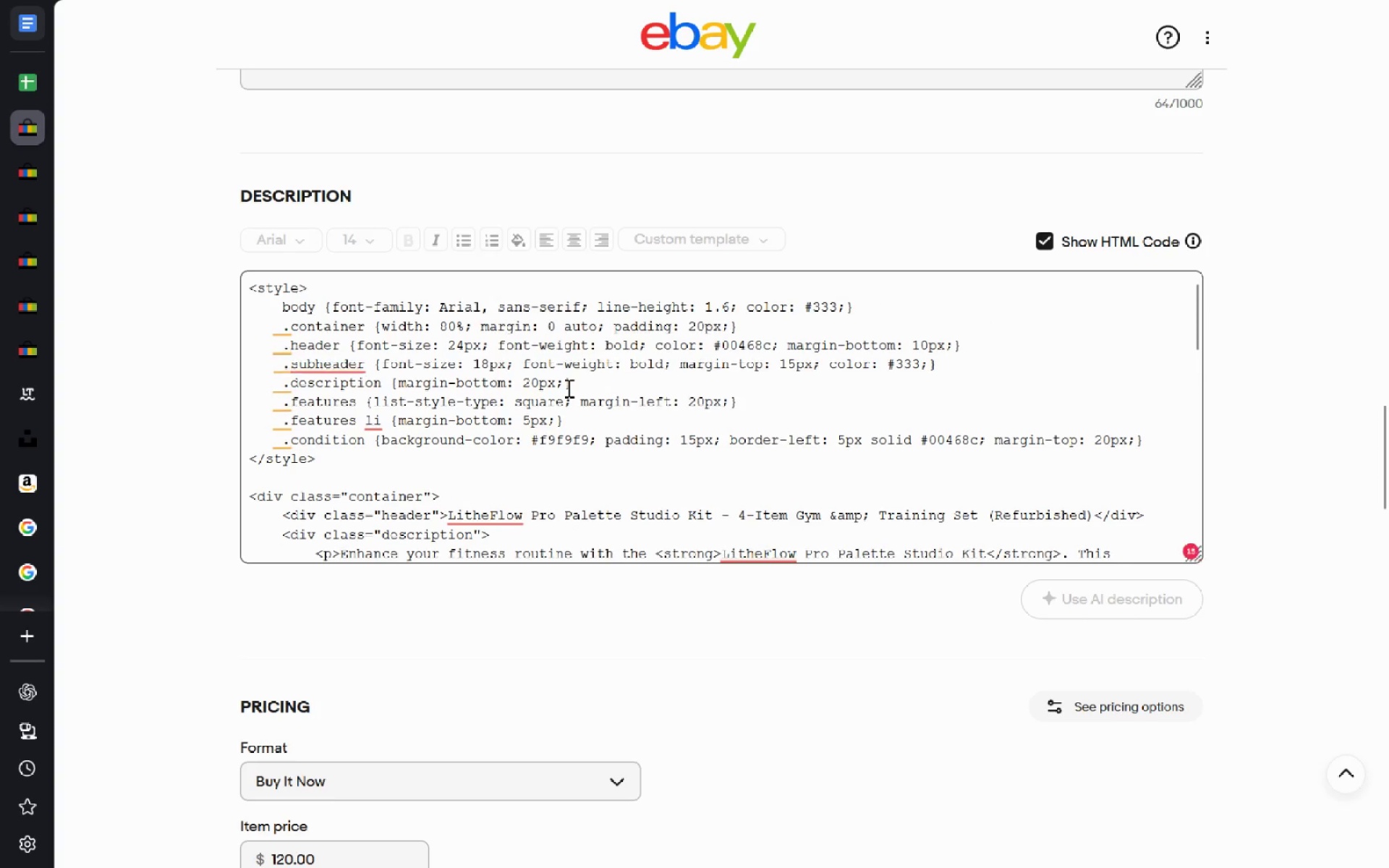 
key(VolumeUp)
 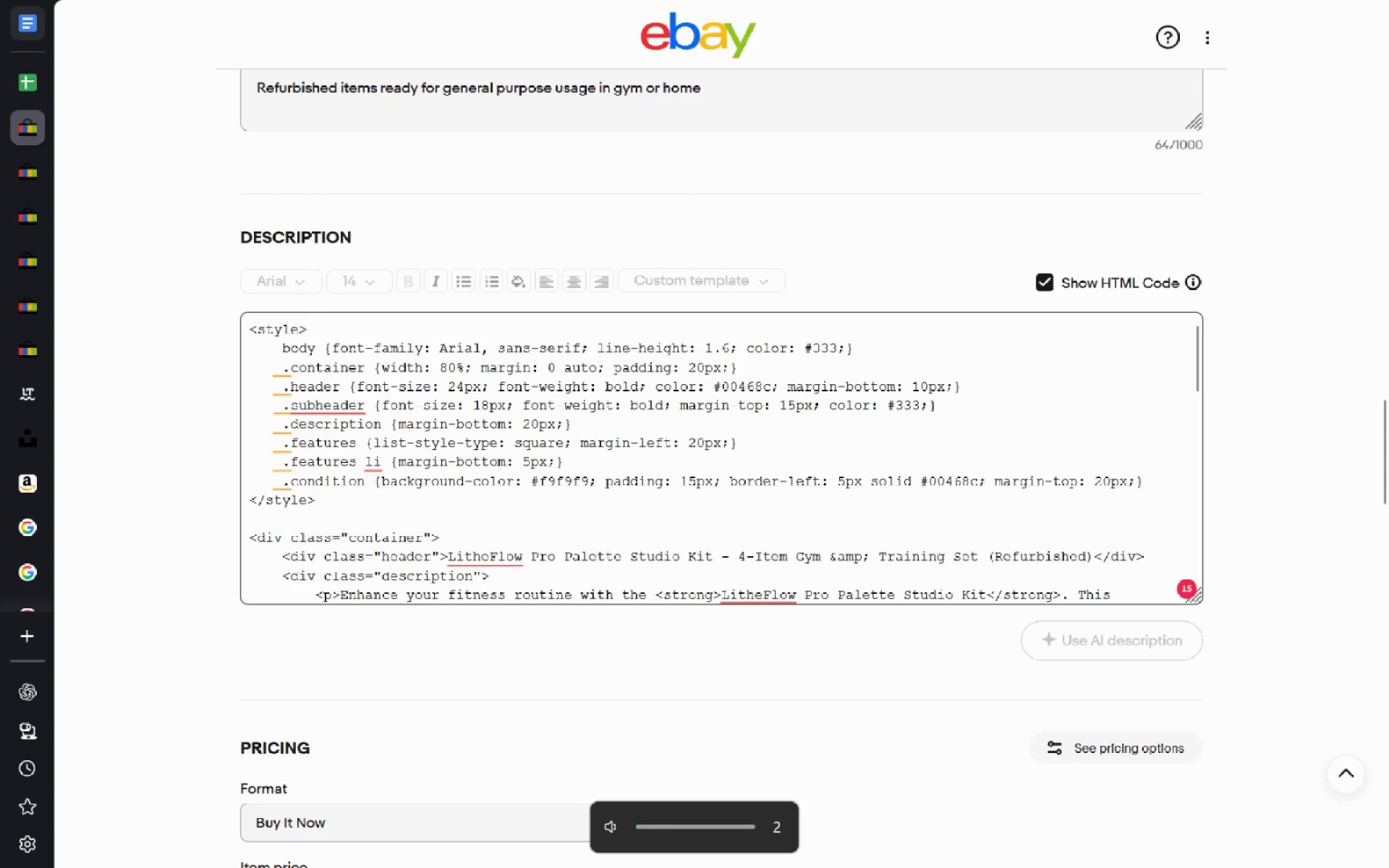 
key(VolumeUp)
 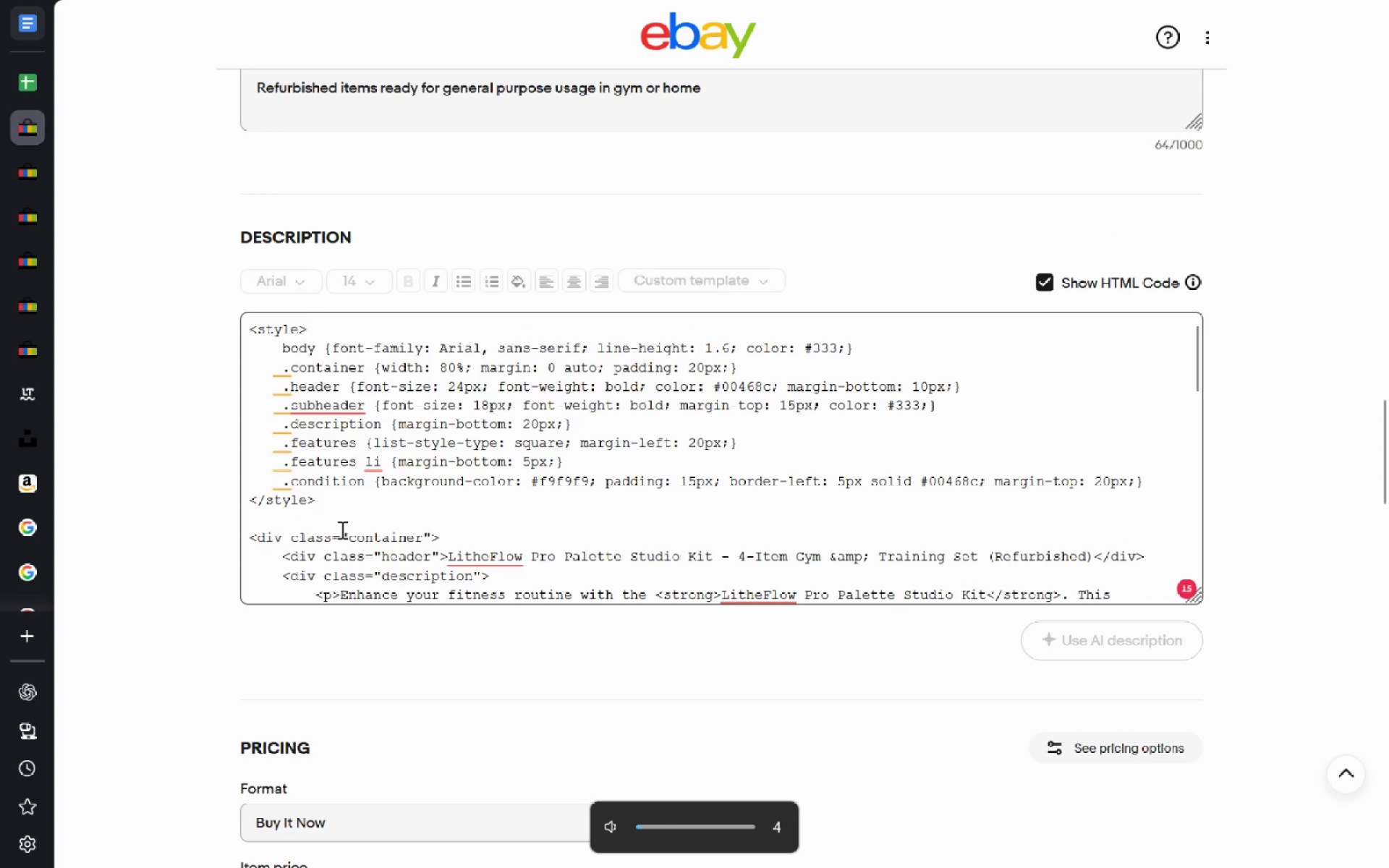 
key(VolumeUp)
 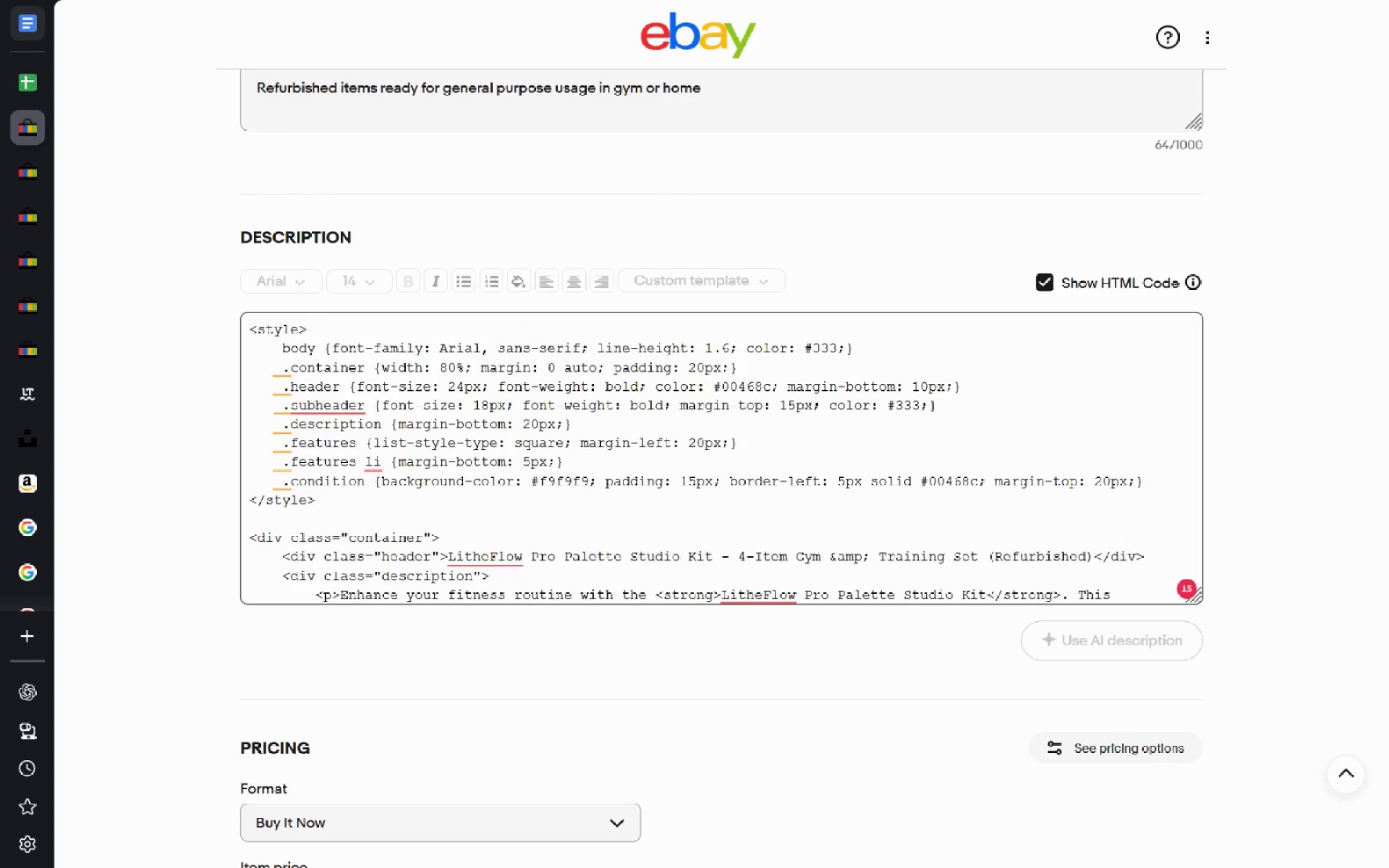 
wait(9.07)
 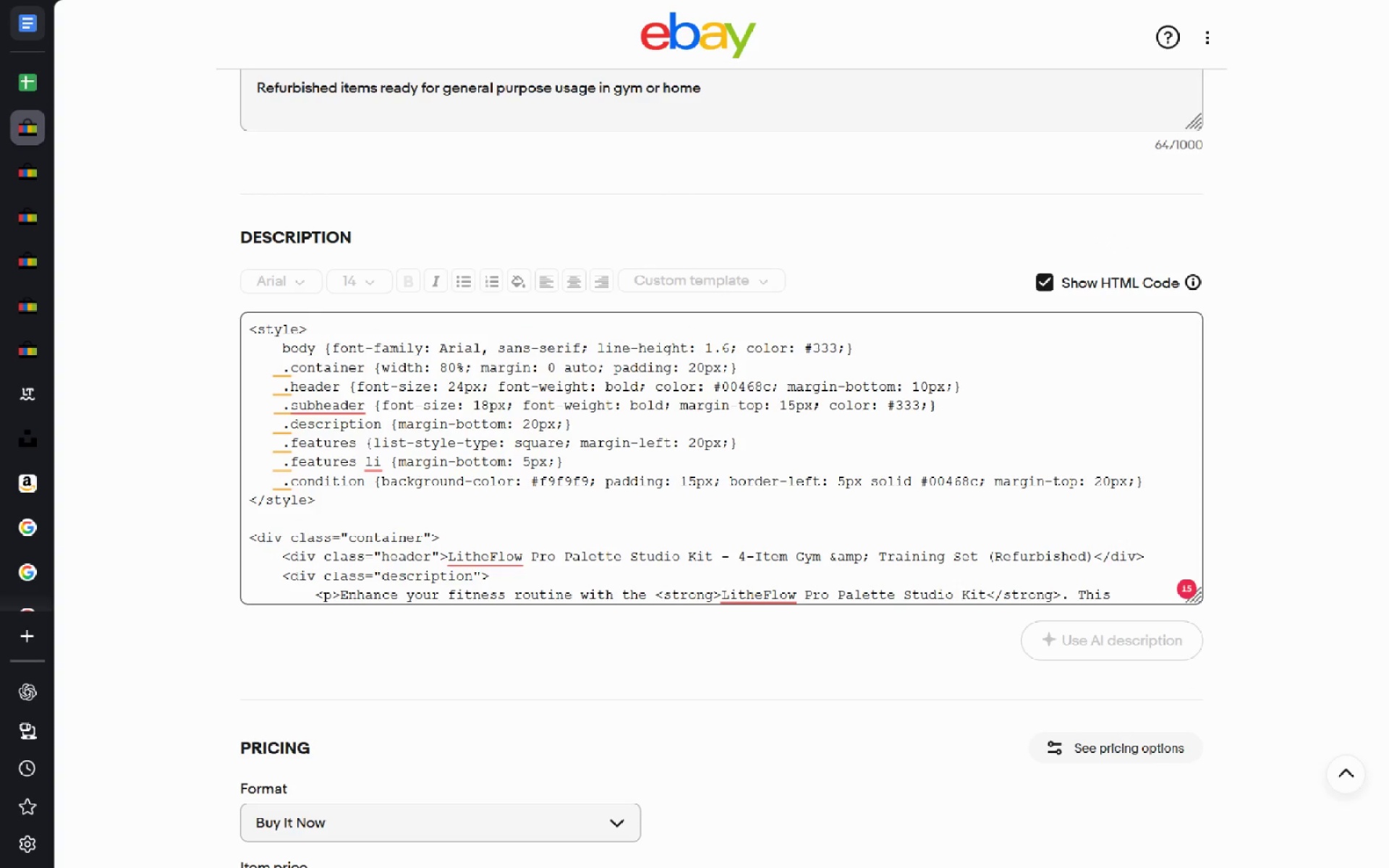 
mouse_move([791, 306])
 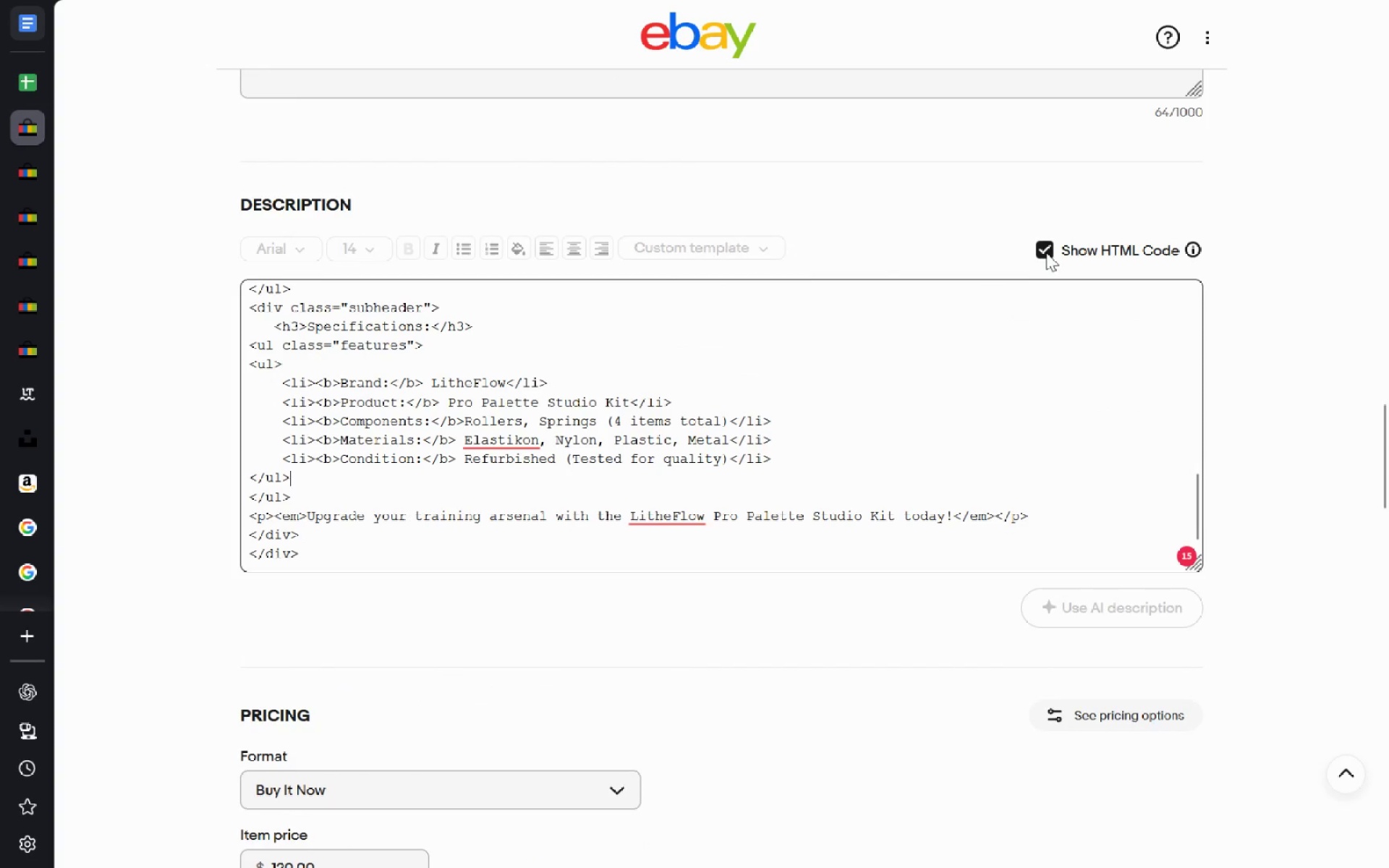 
left_click([1046, 252])
 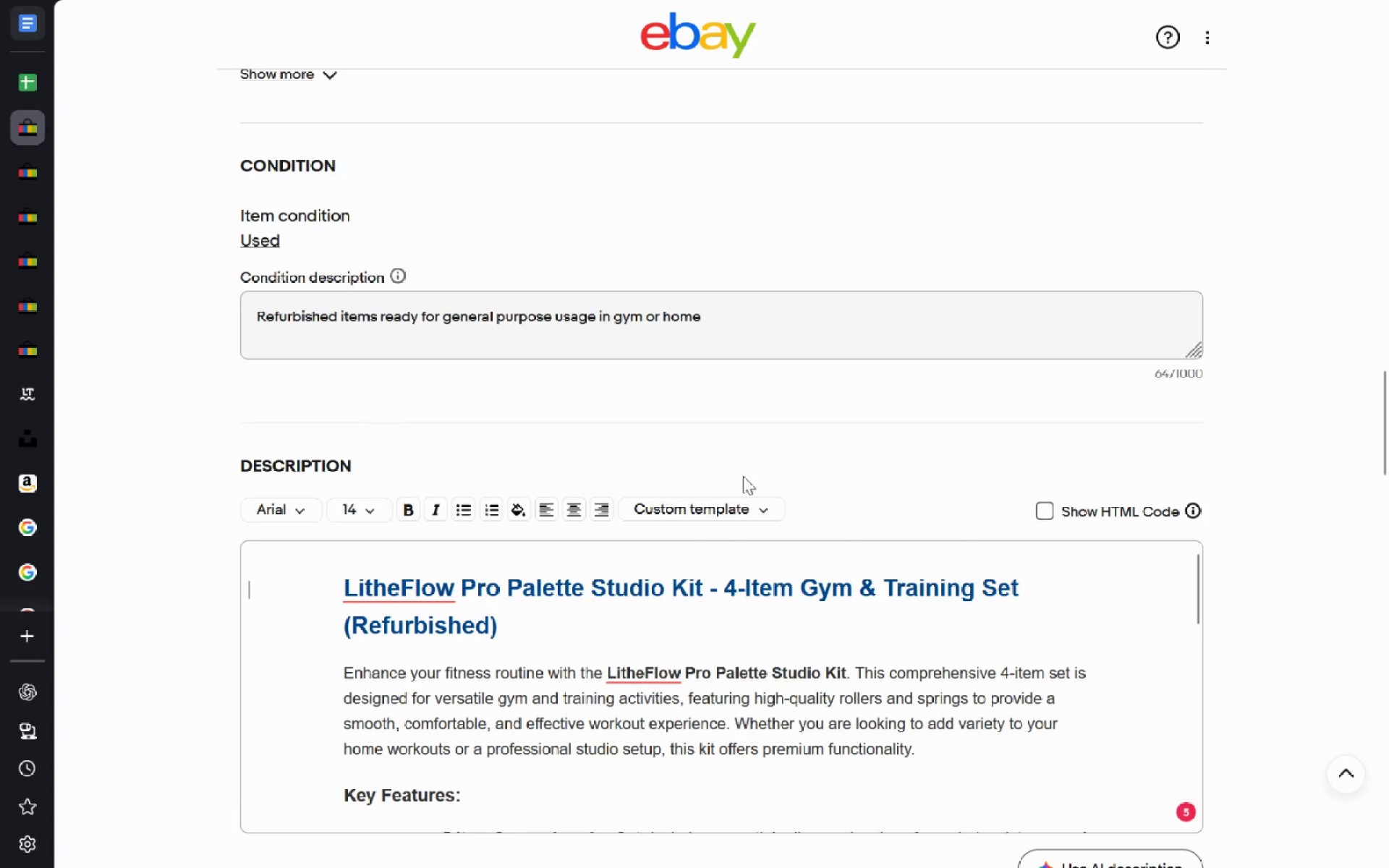 
wait(15.1)
 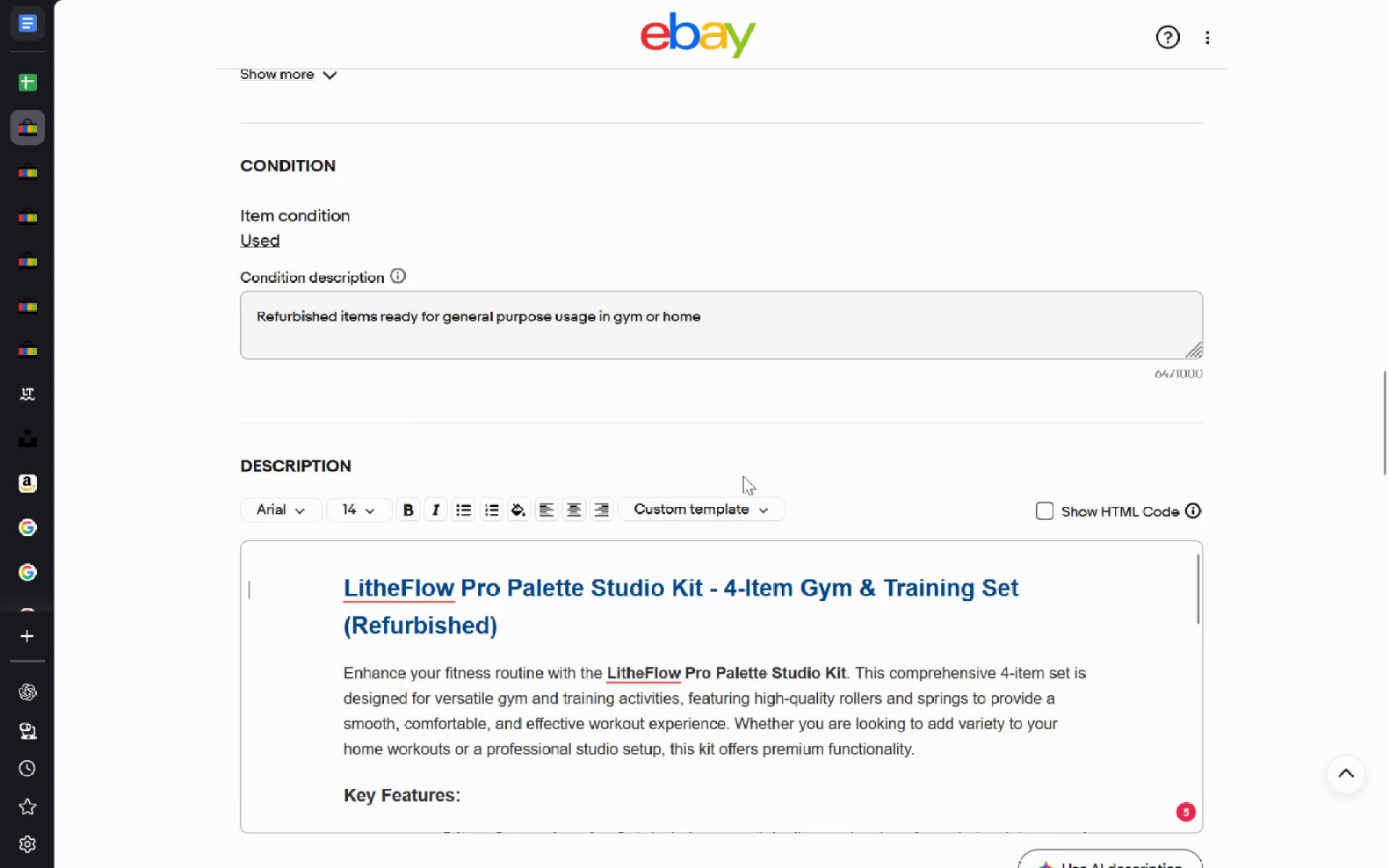 
mouse_move([764, 620])
 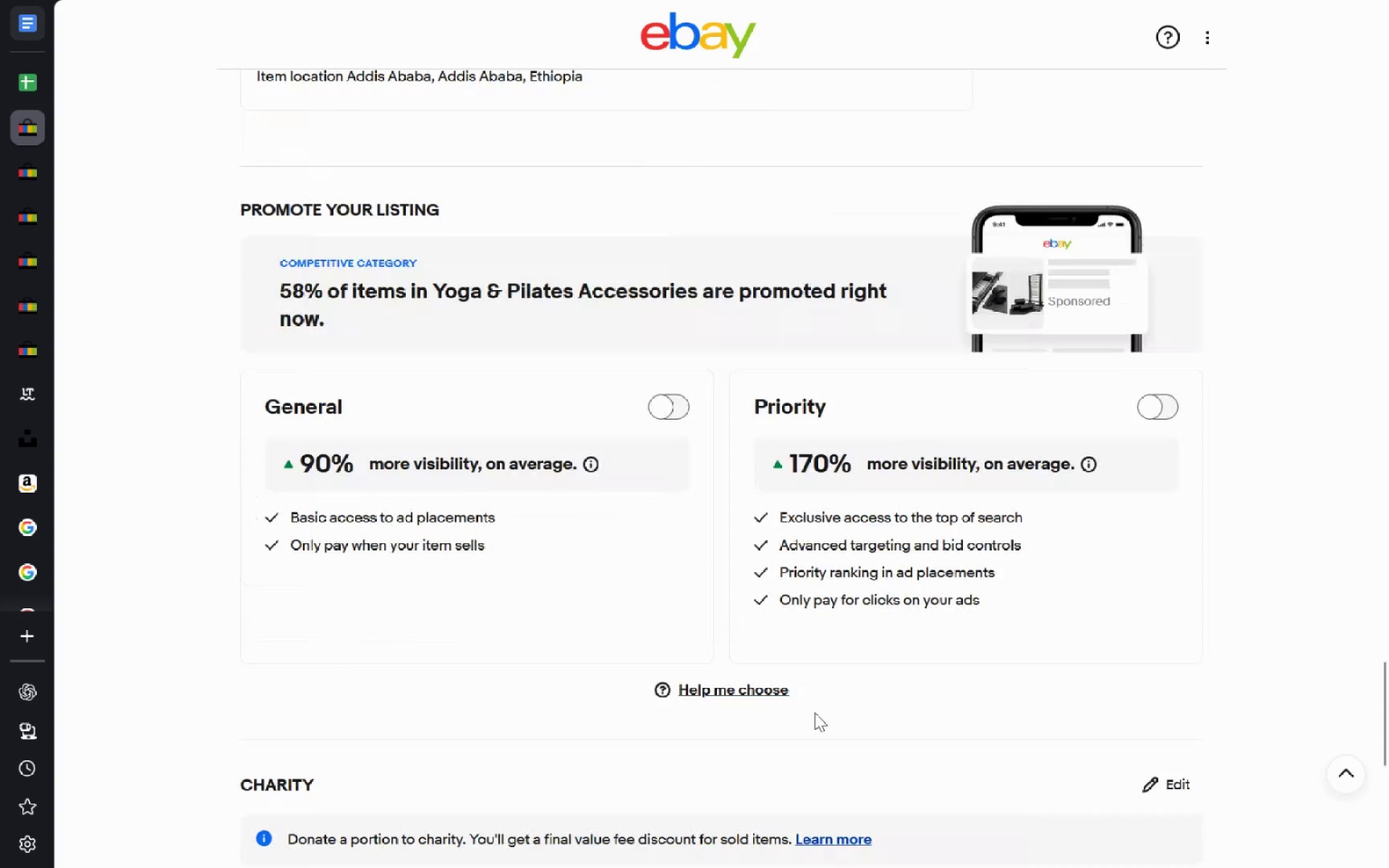 
wait(5.68)
 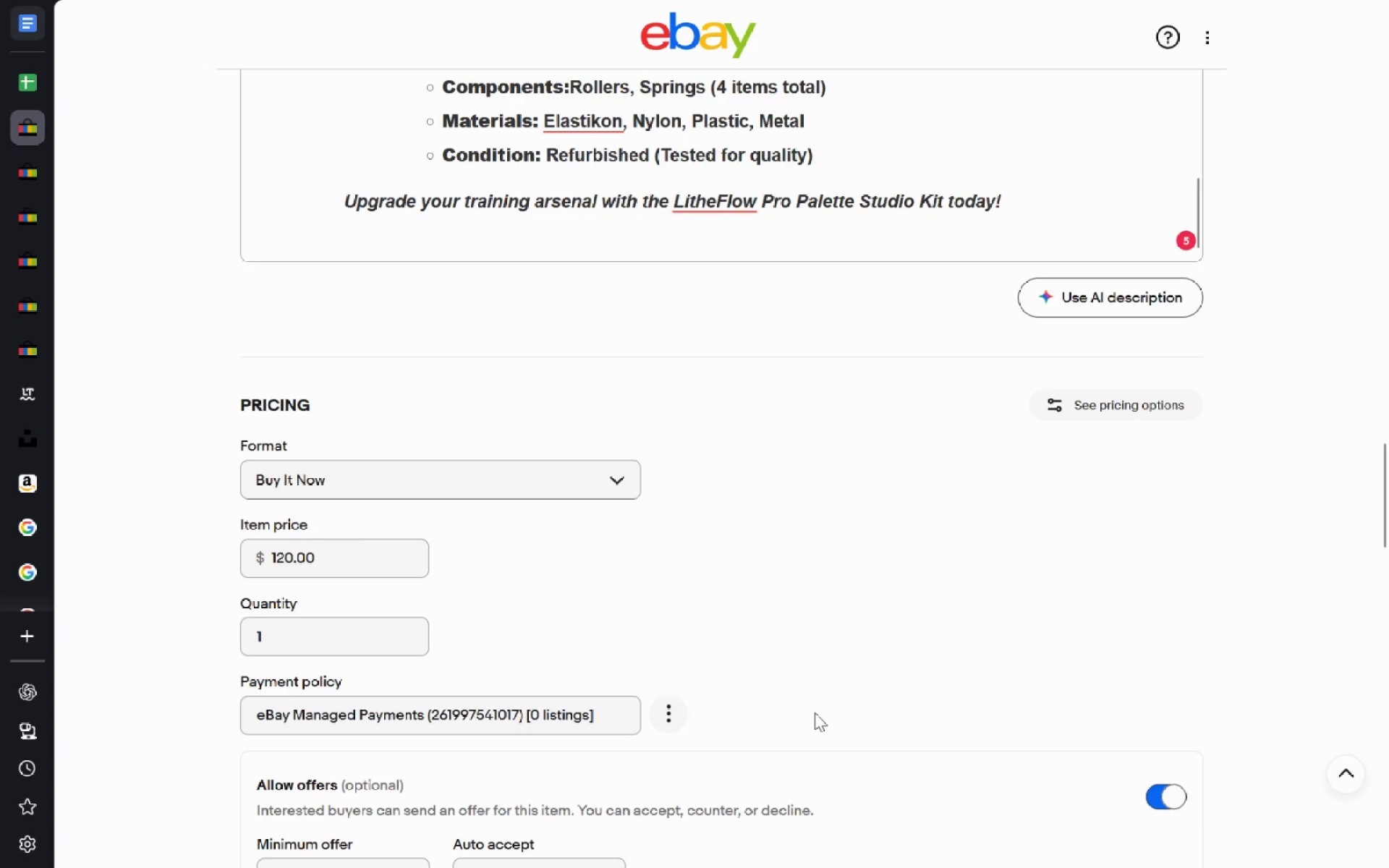 
left_click([45, 187])
 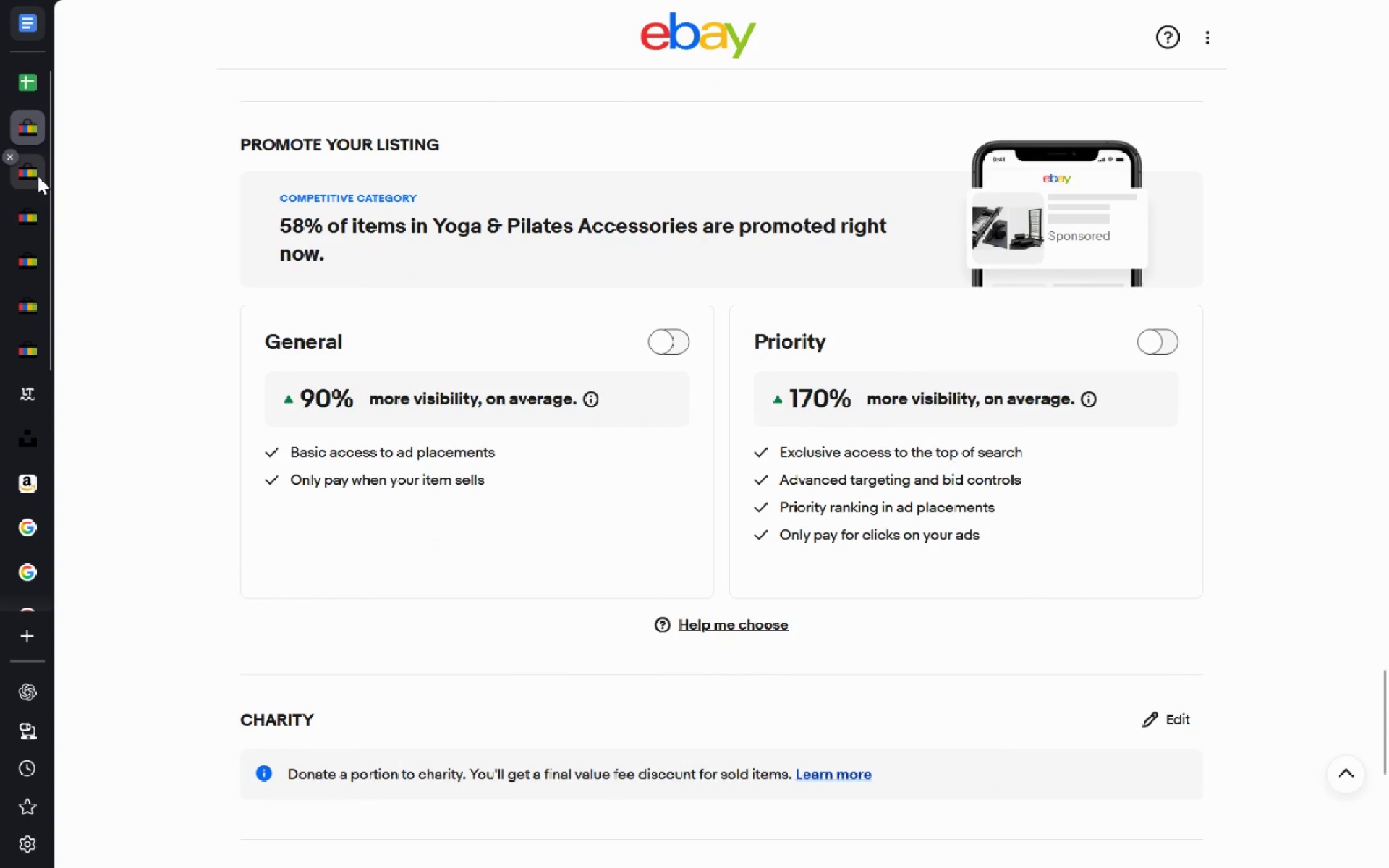 
left_click([38, 176])
 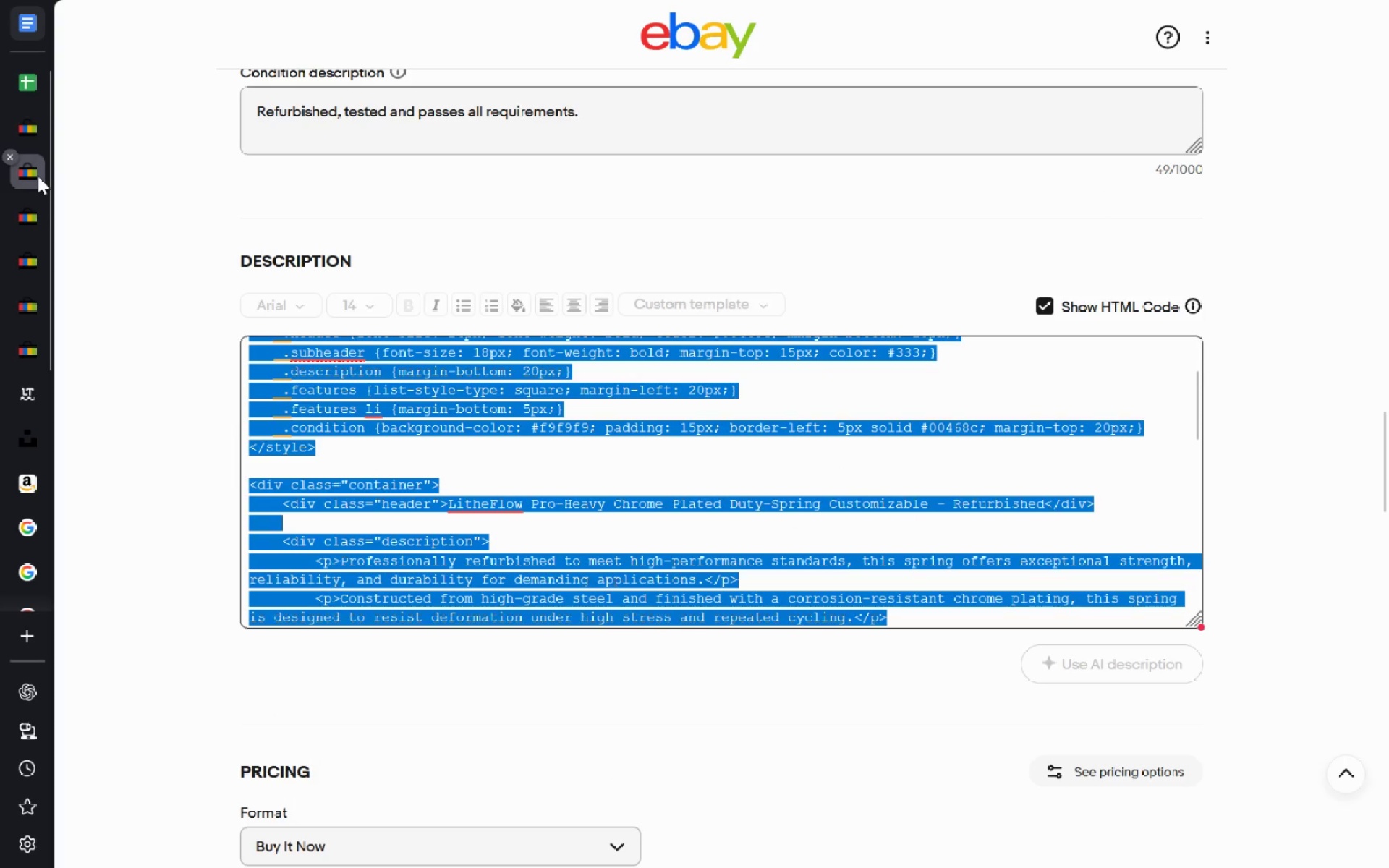 
left_click([524, 439])
 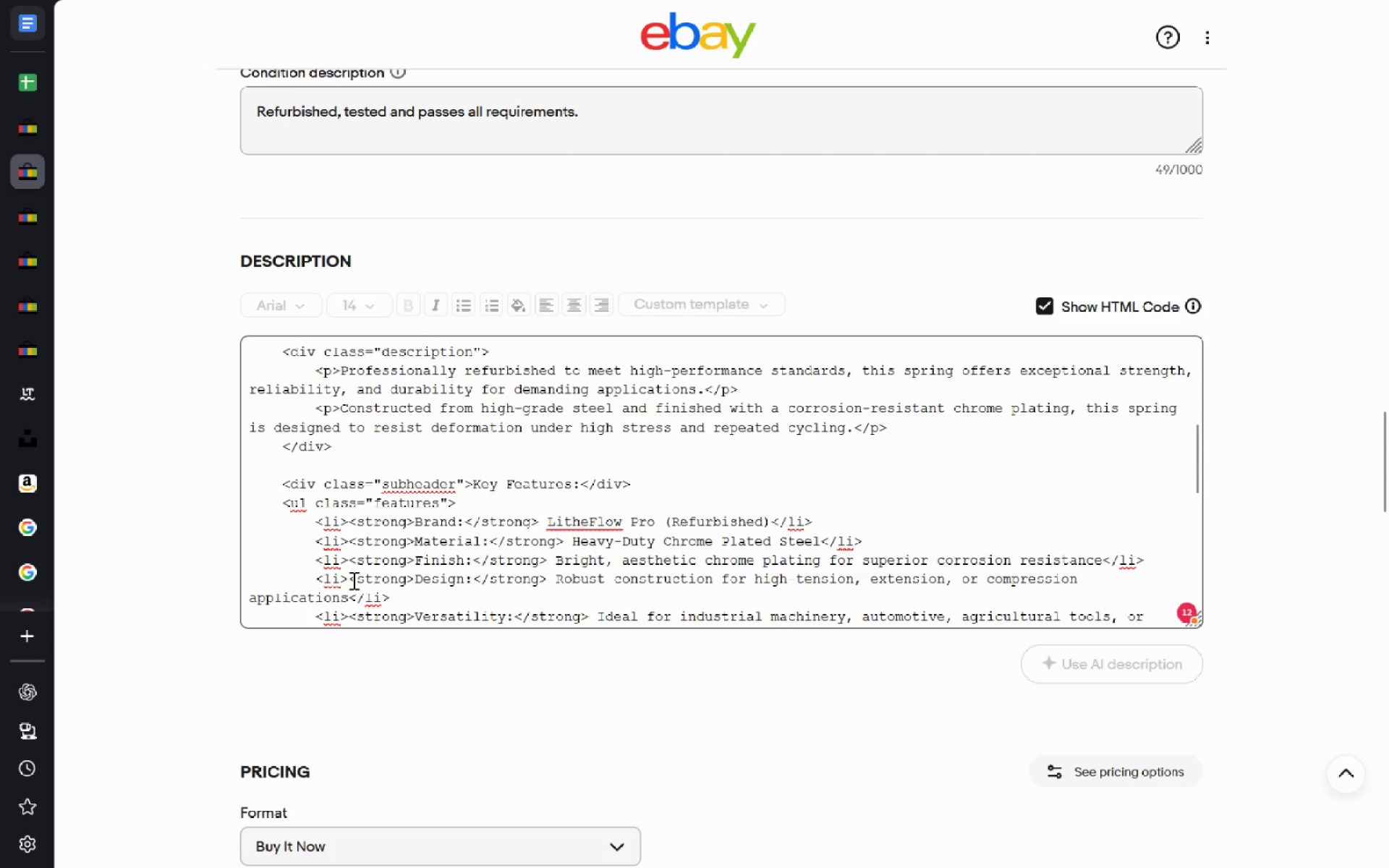 
wait(22.36)
 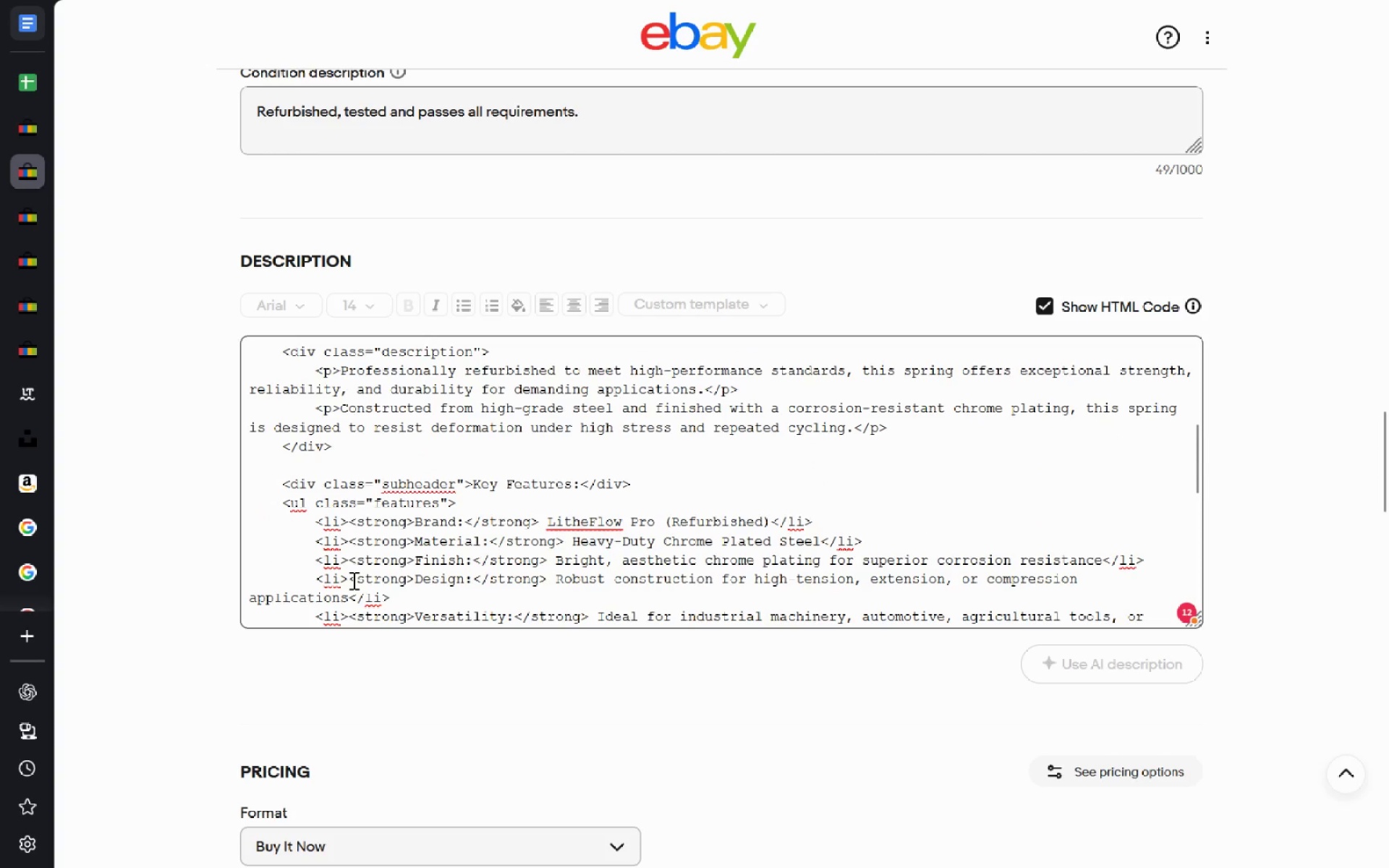 
left_click([29, 124])
 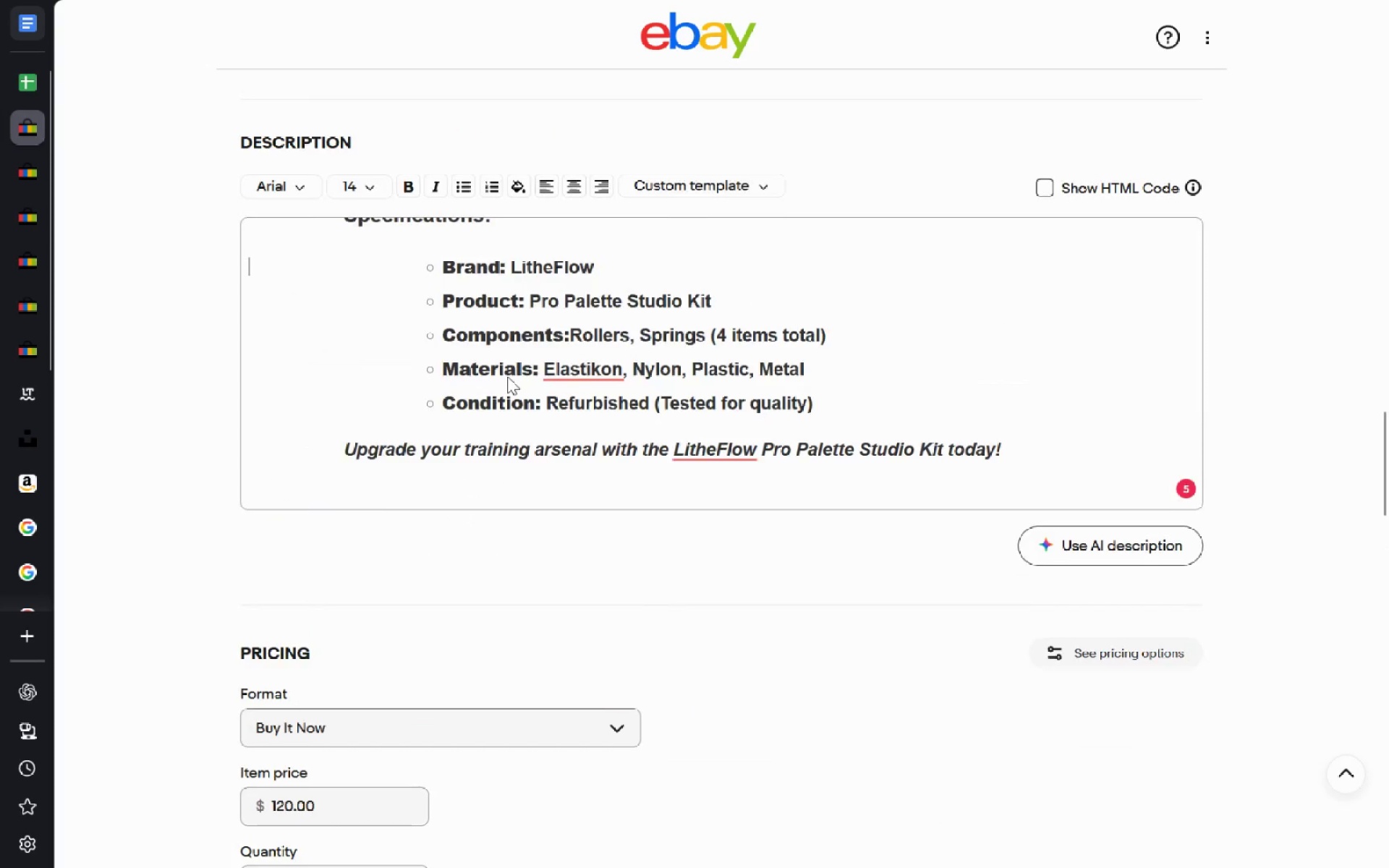 
left_click([1042, 187])
 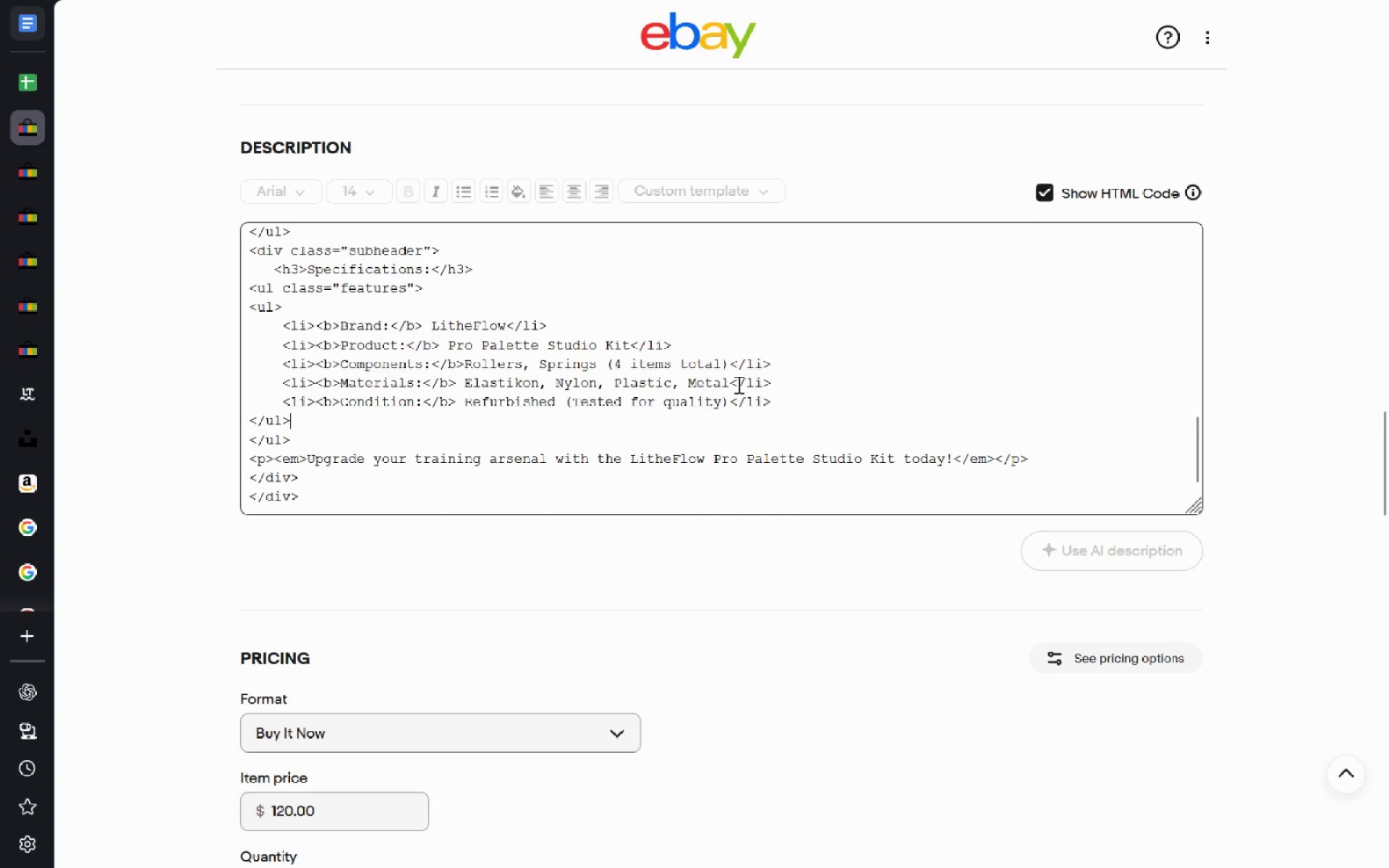 
left_click([737, 384])
 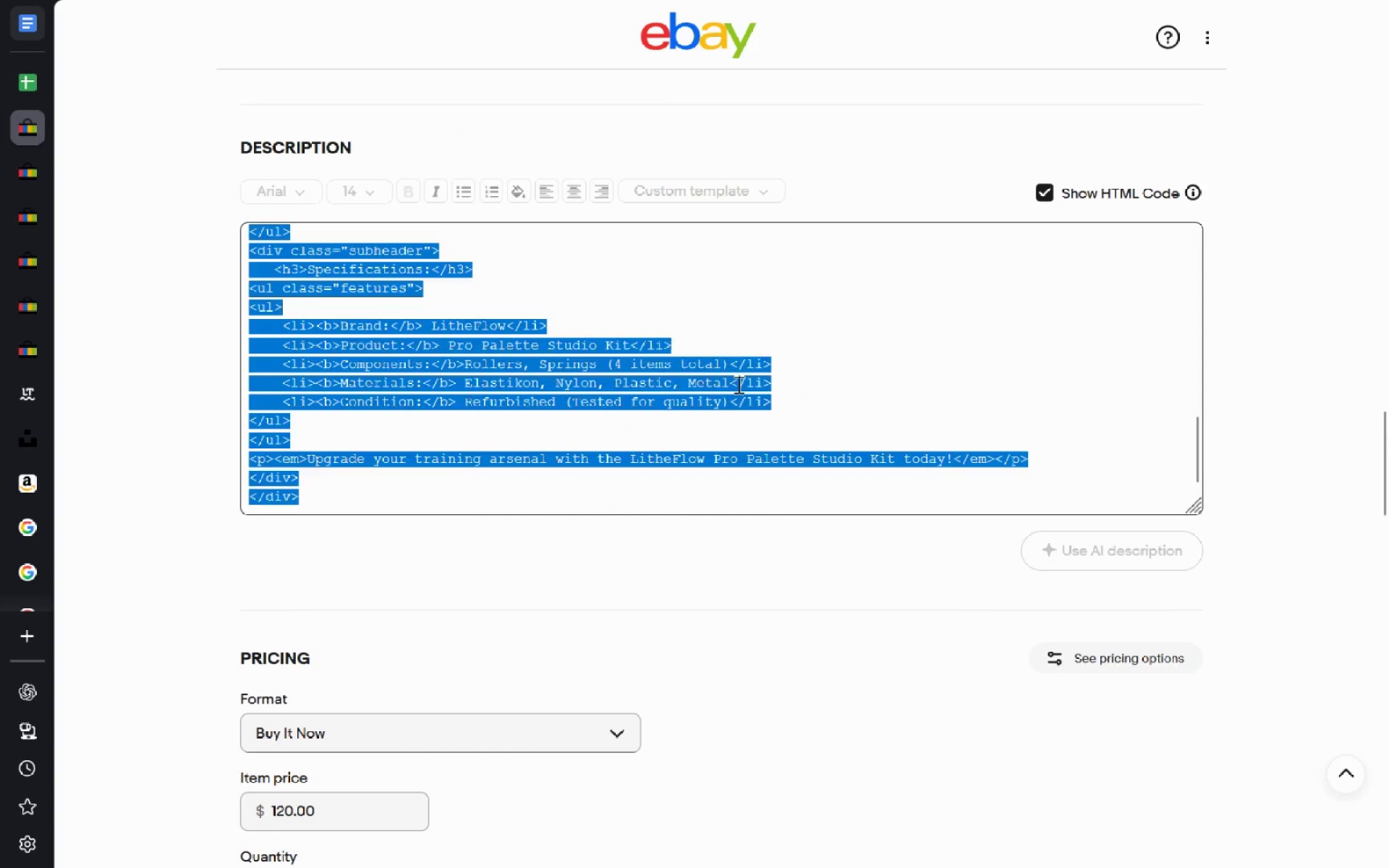 
key(Control+A)
 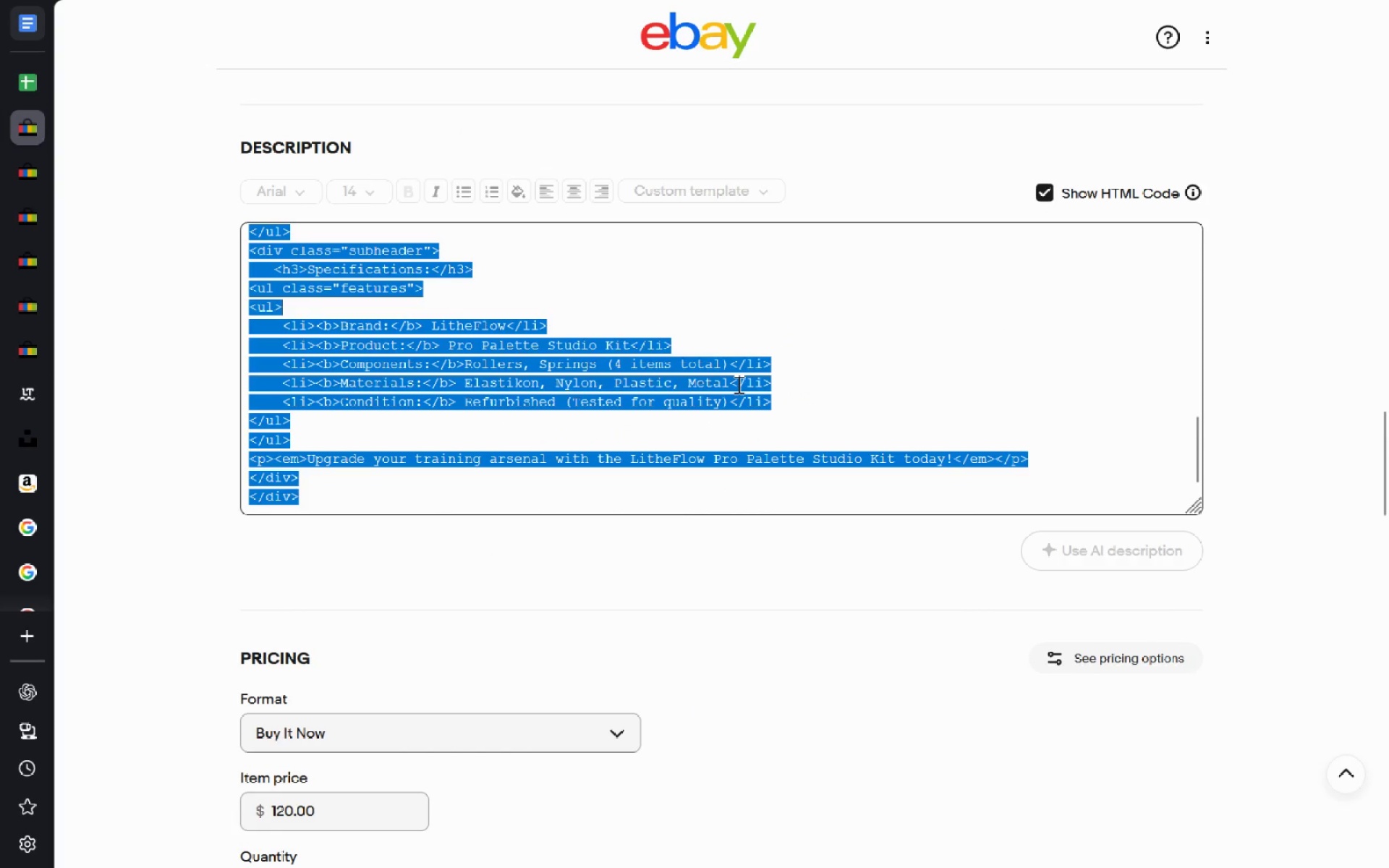 
key(Control+C)
 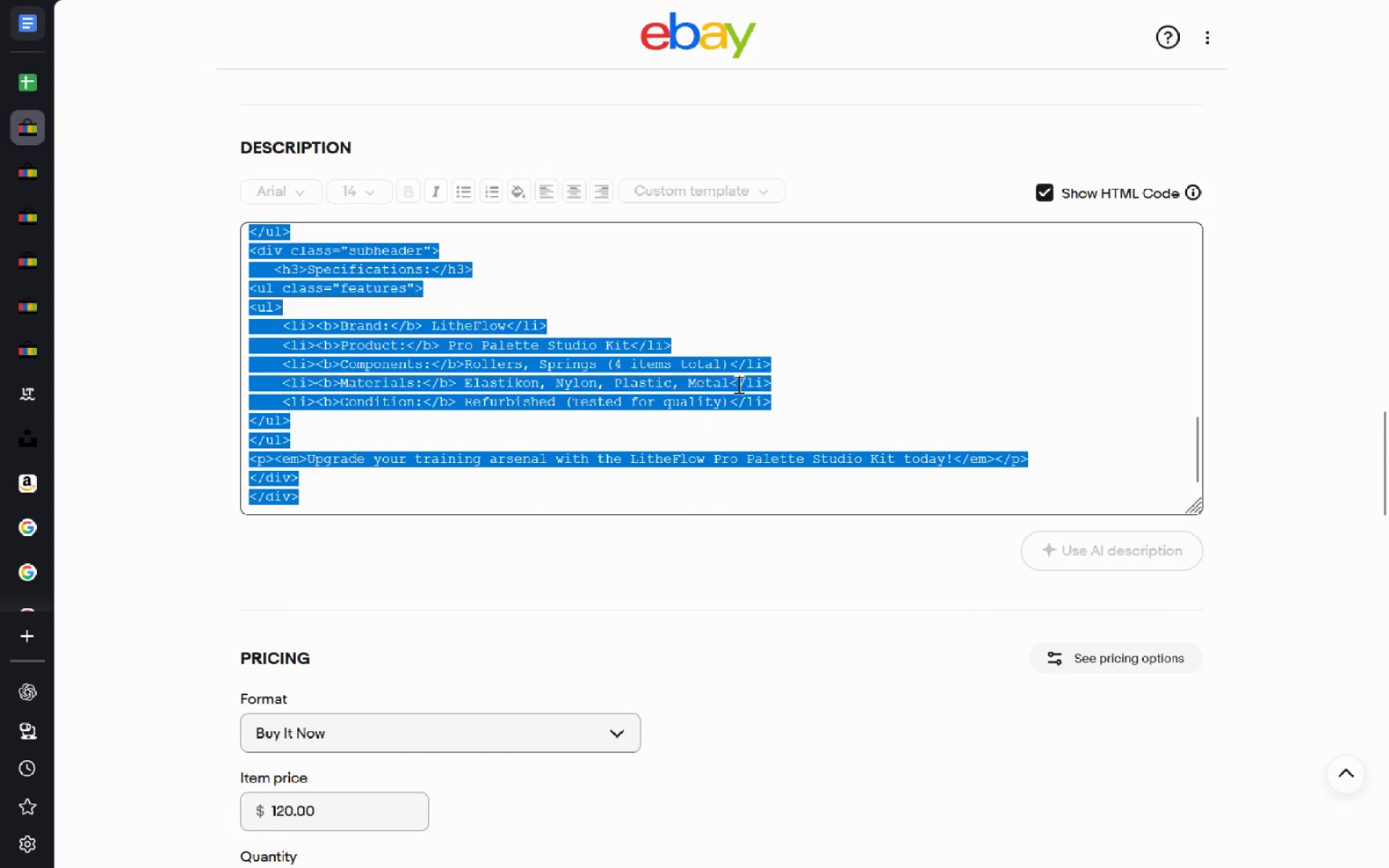 
key(Control+T)
 